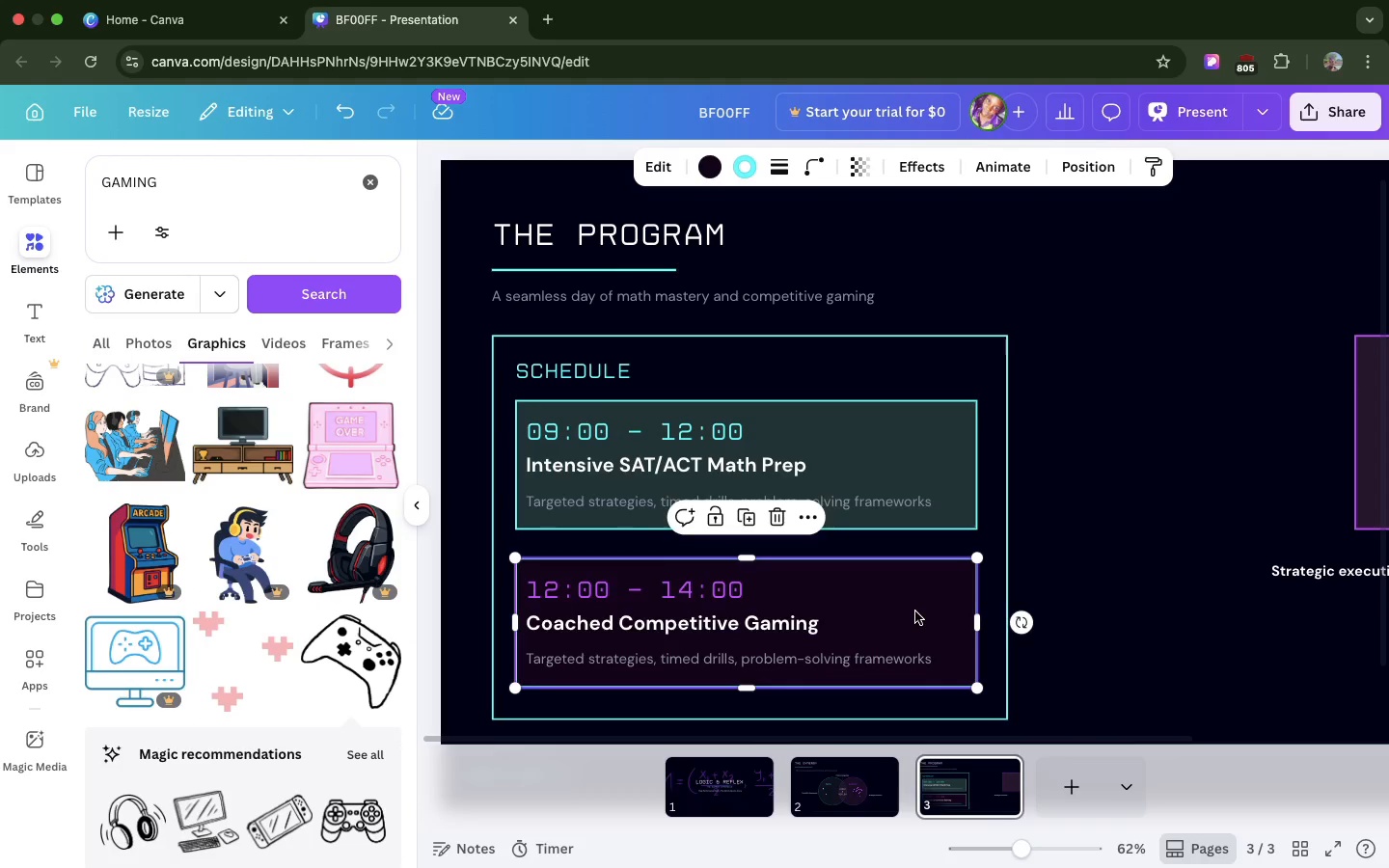 
left_click([915, 611])
 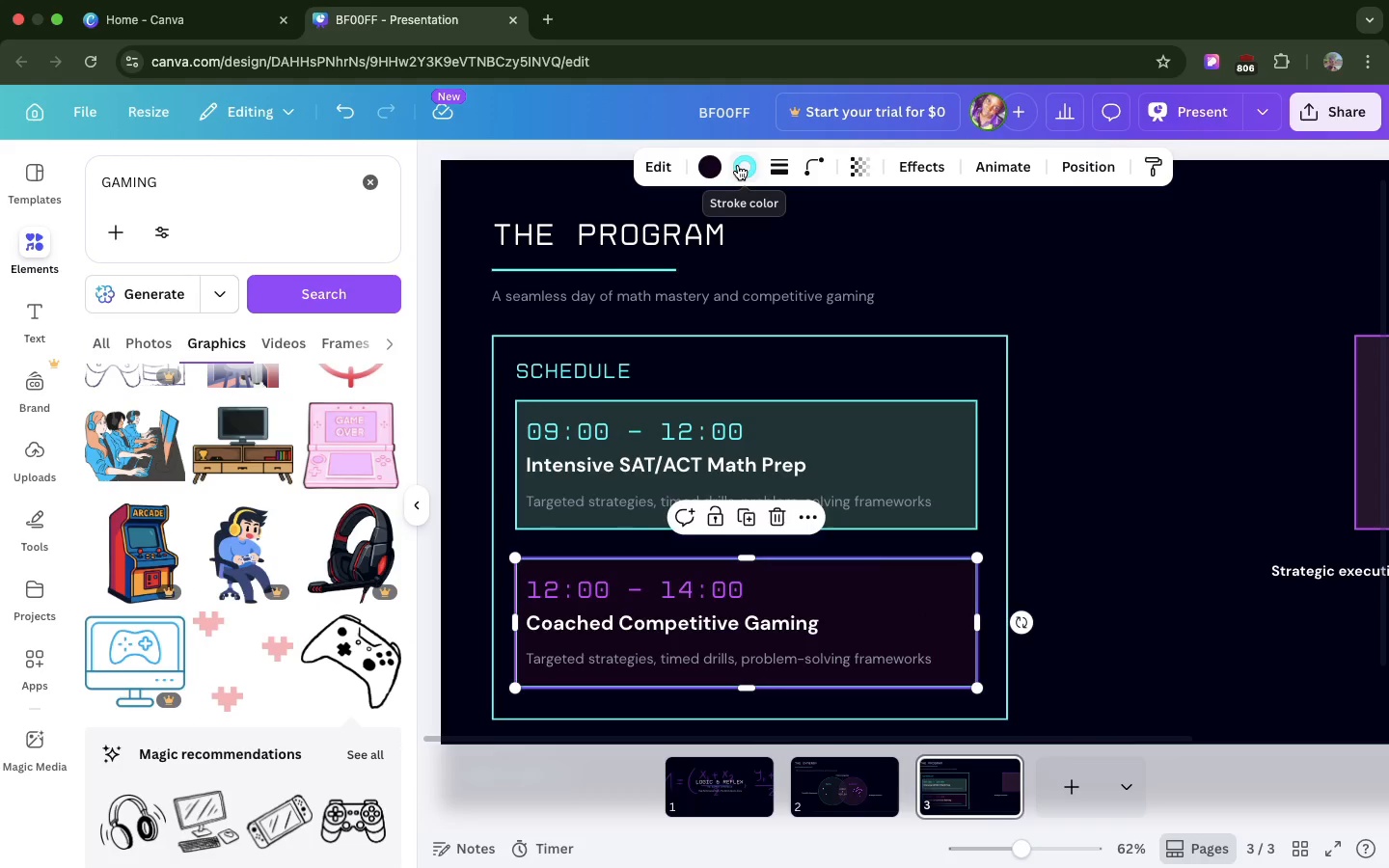 
left_click([738, 165])
 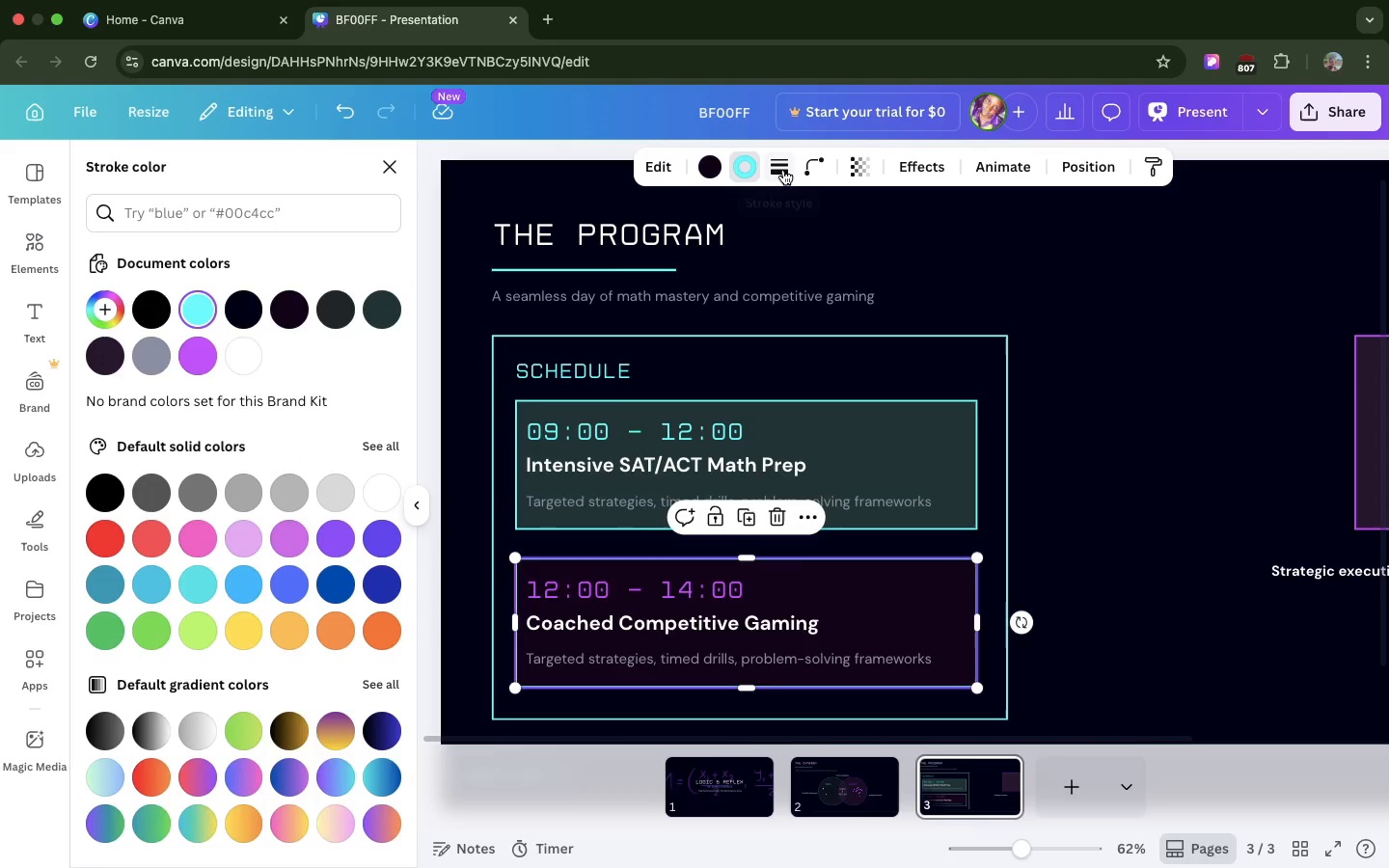 
left_click([783, 170])
 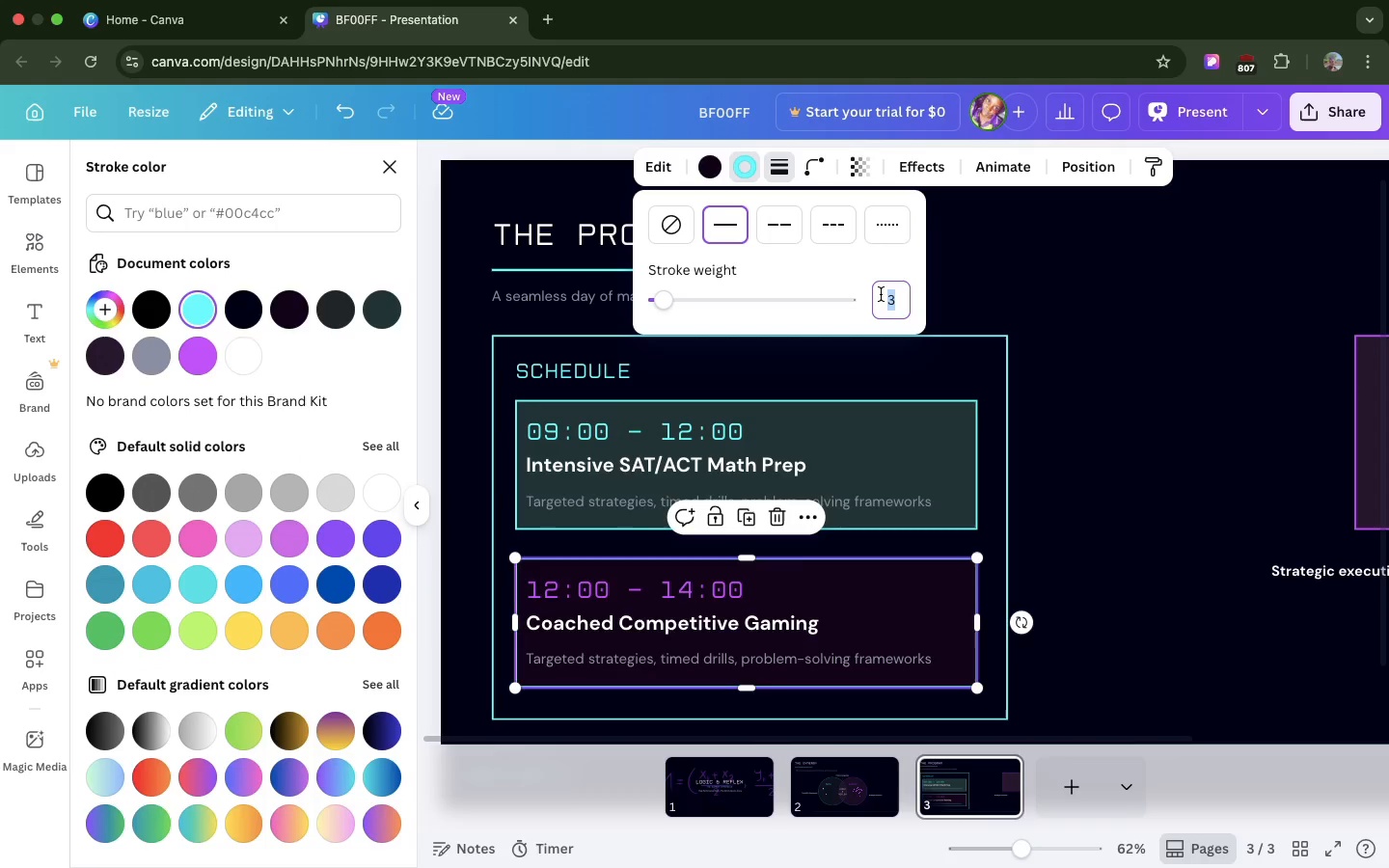 
left_click([881, 294])
 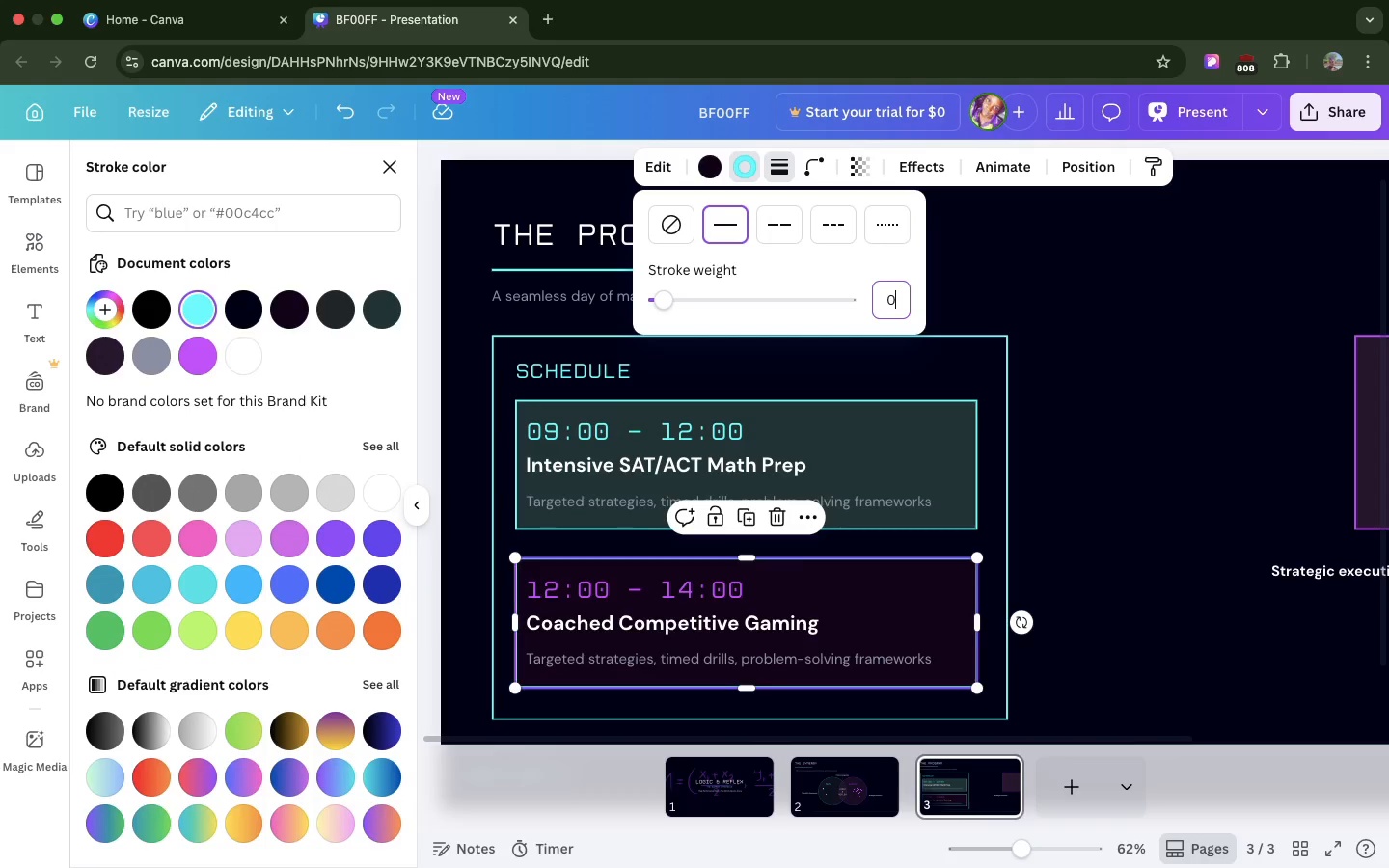 
key(0)
 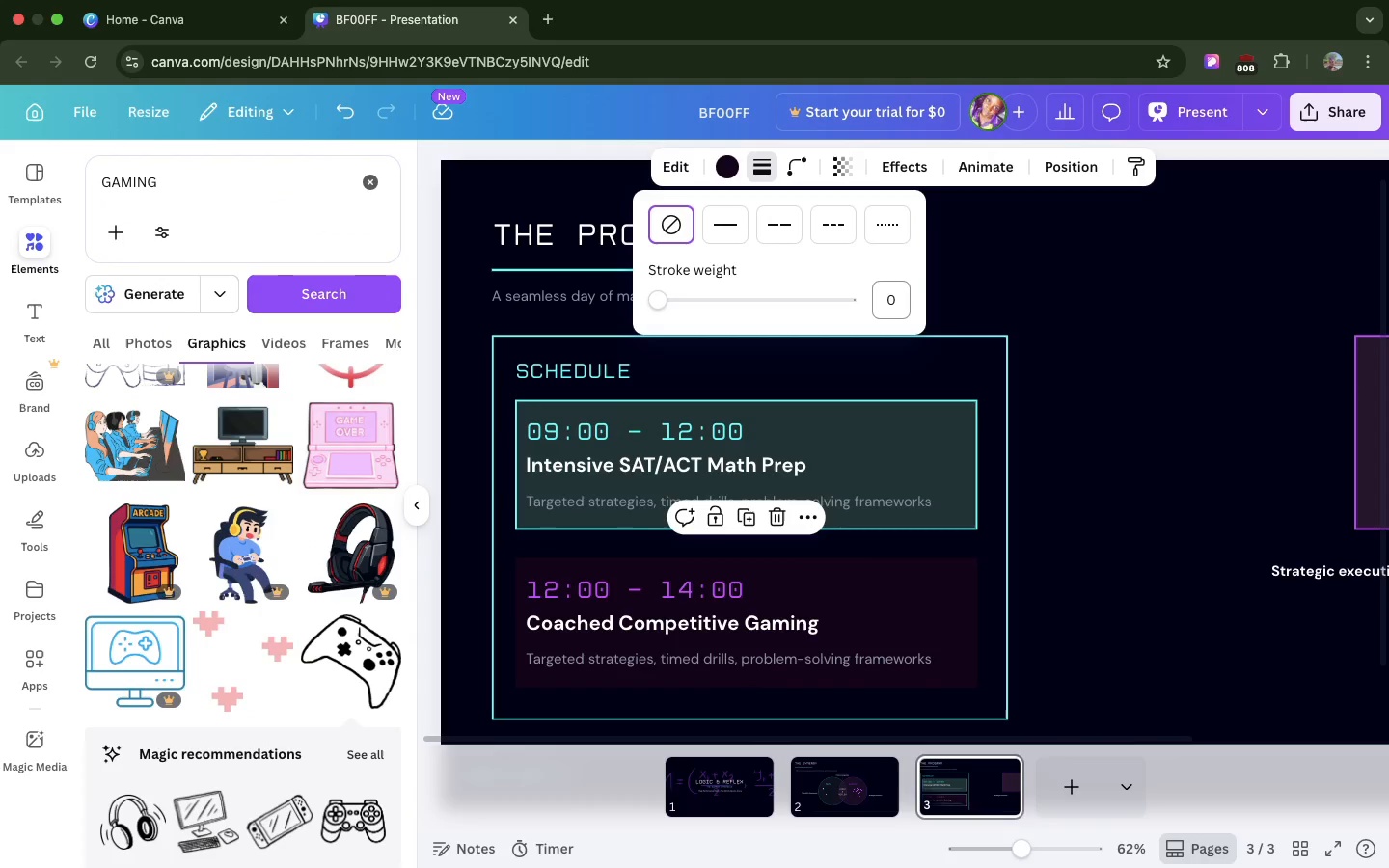 
key(Enter)
 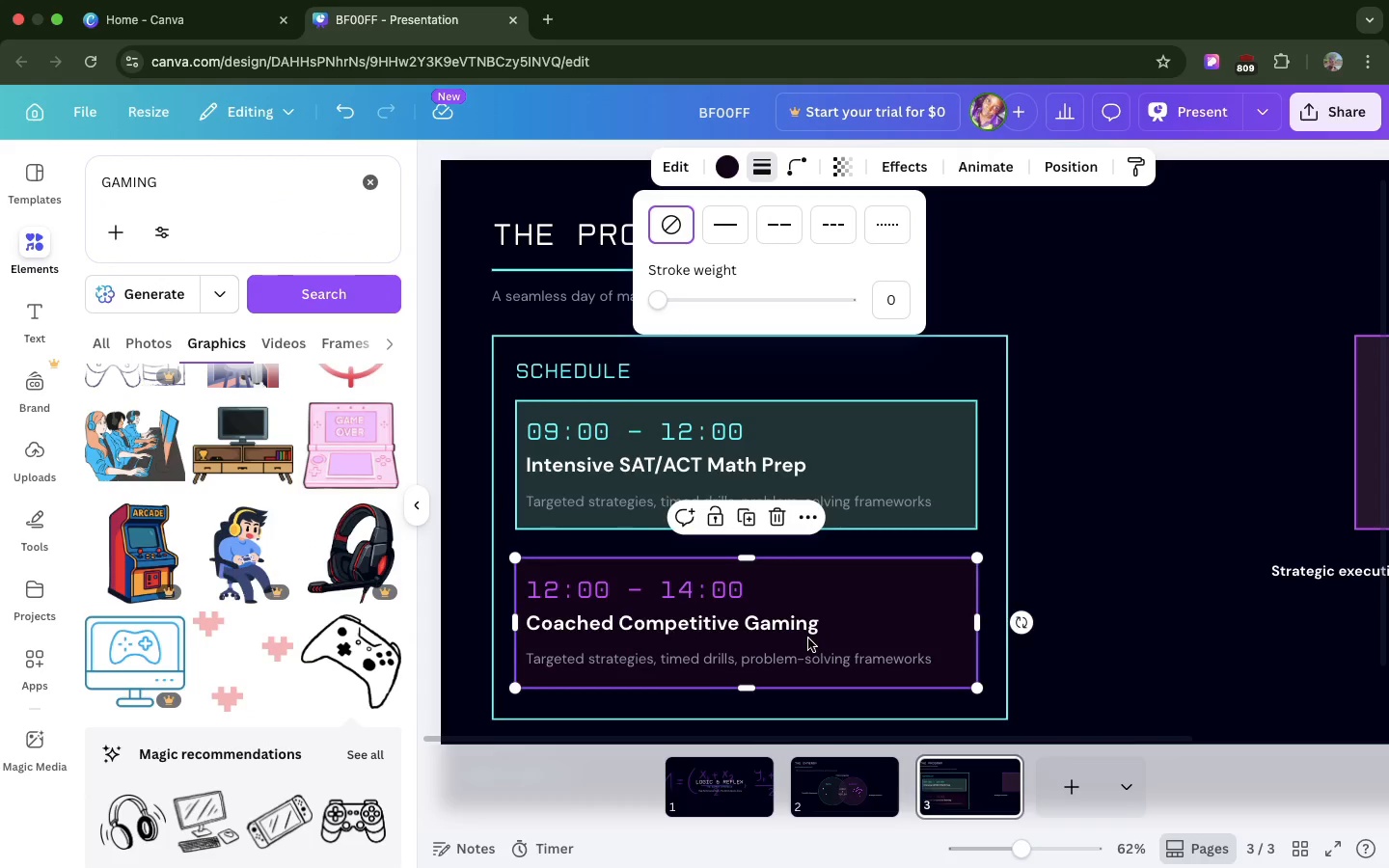 
double_click([808, 638])
 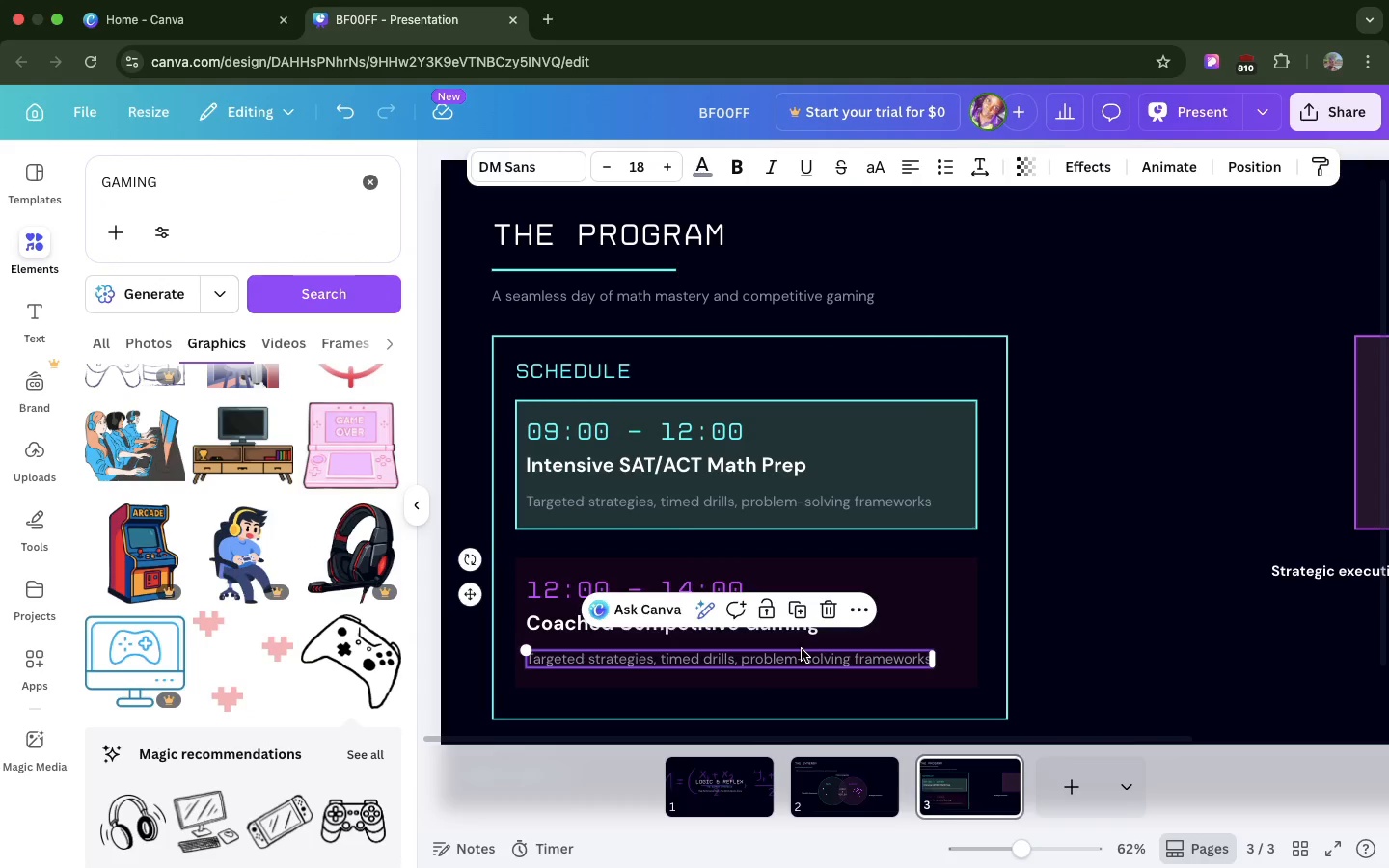 
double_click([802, 649])
 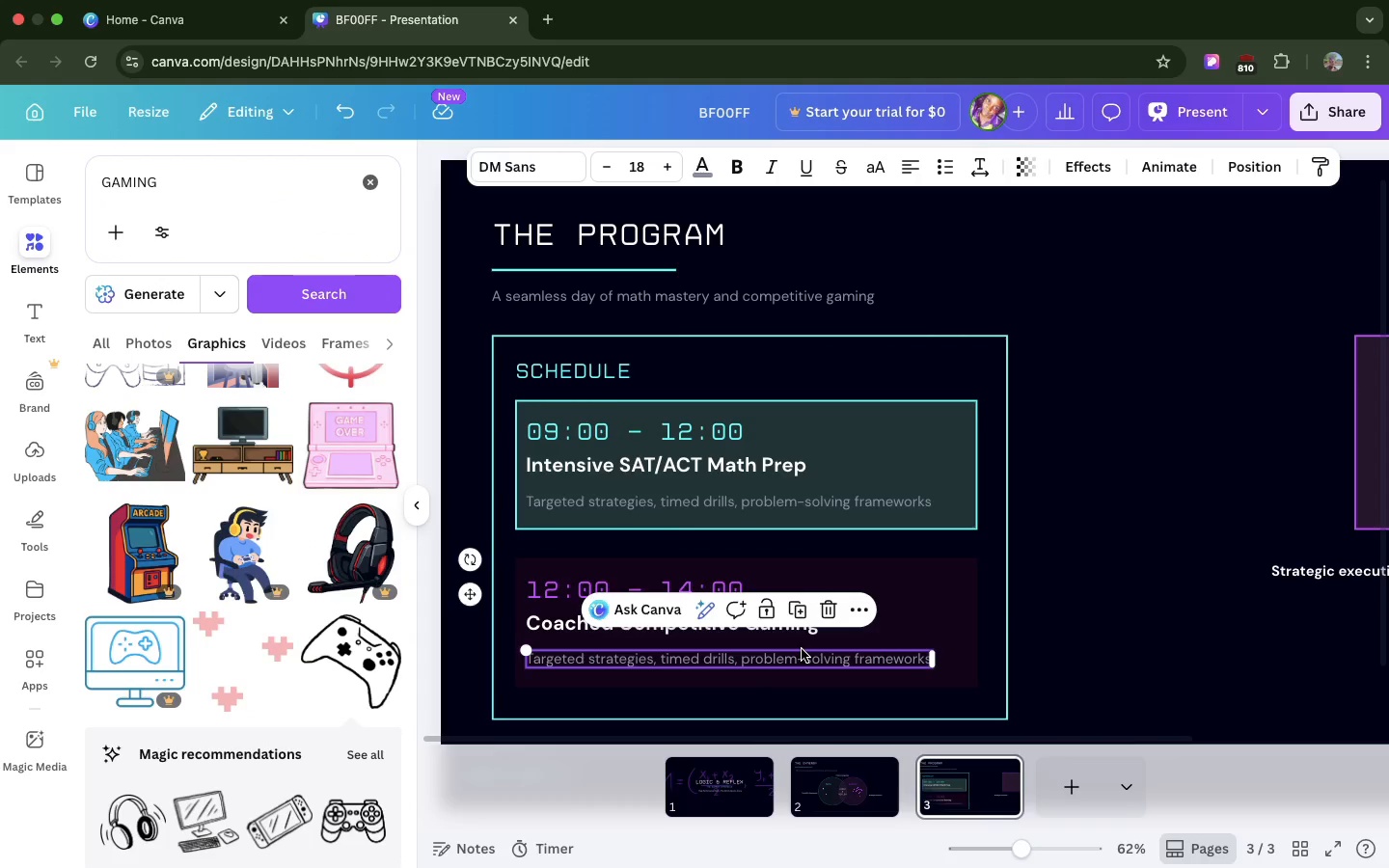 
triple_click([802, 649])
 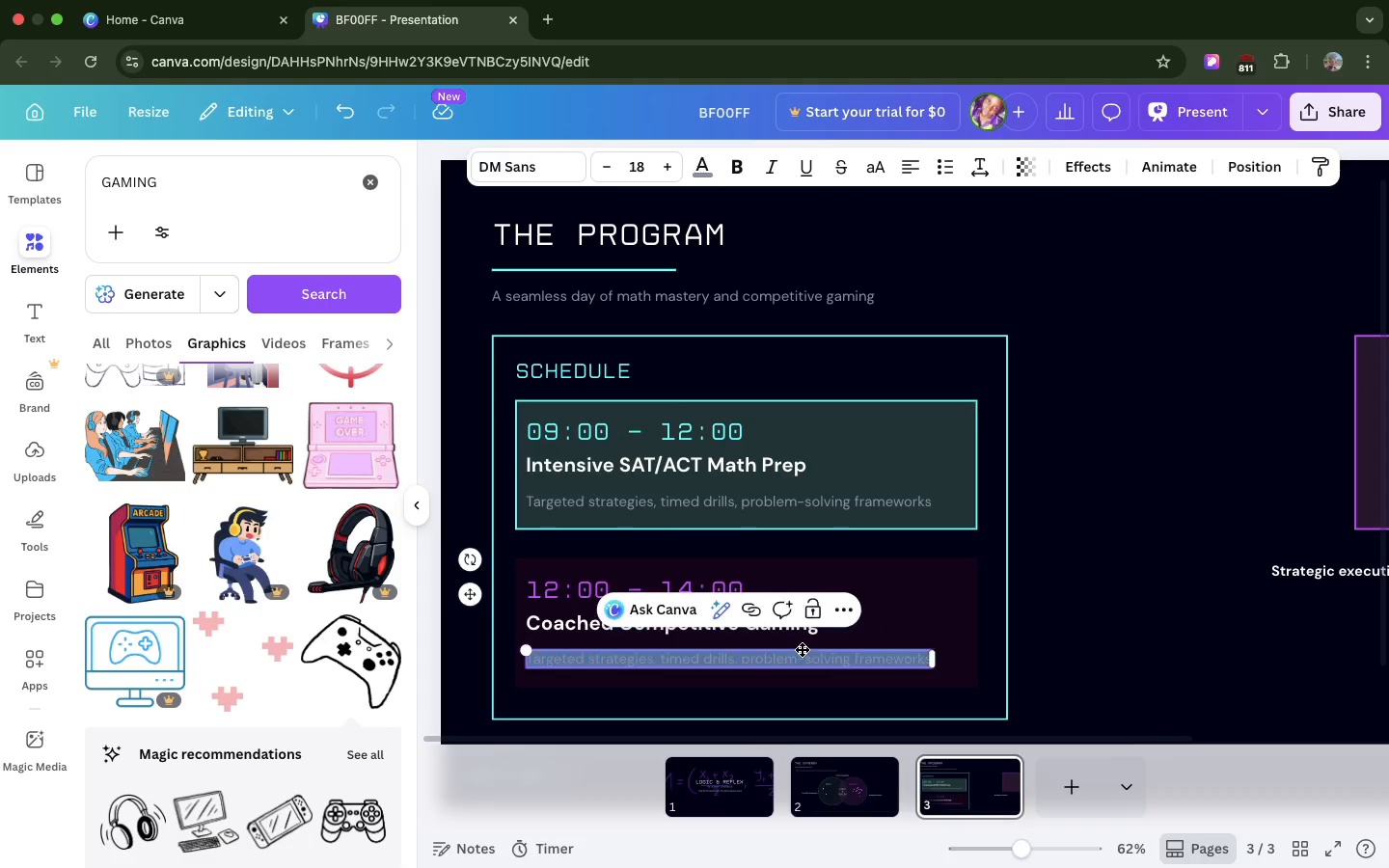 
double_click([802, 649])
 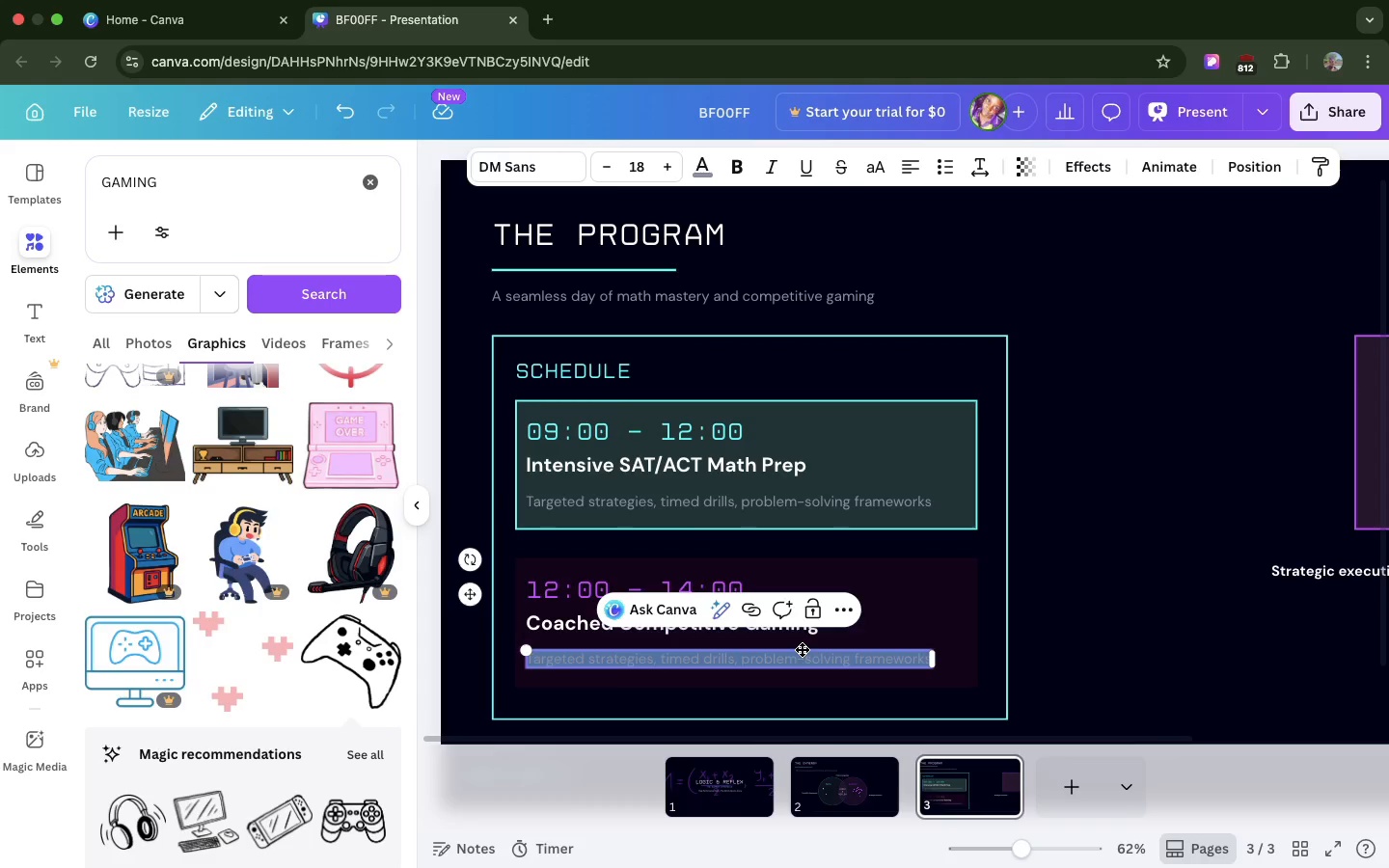 
type(t)
key(Backspace)
type(Tam play, communication, performance analusis)
 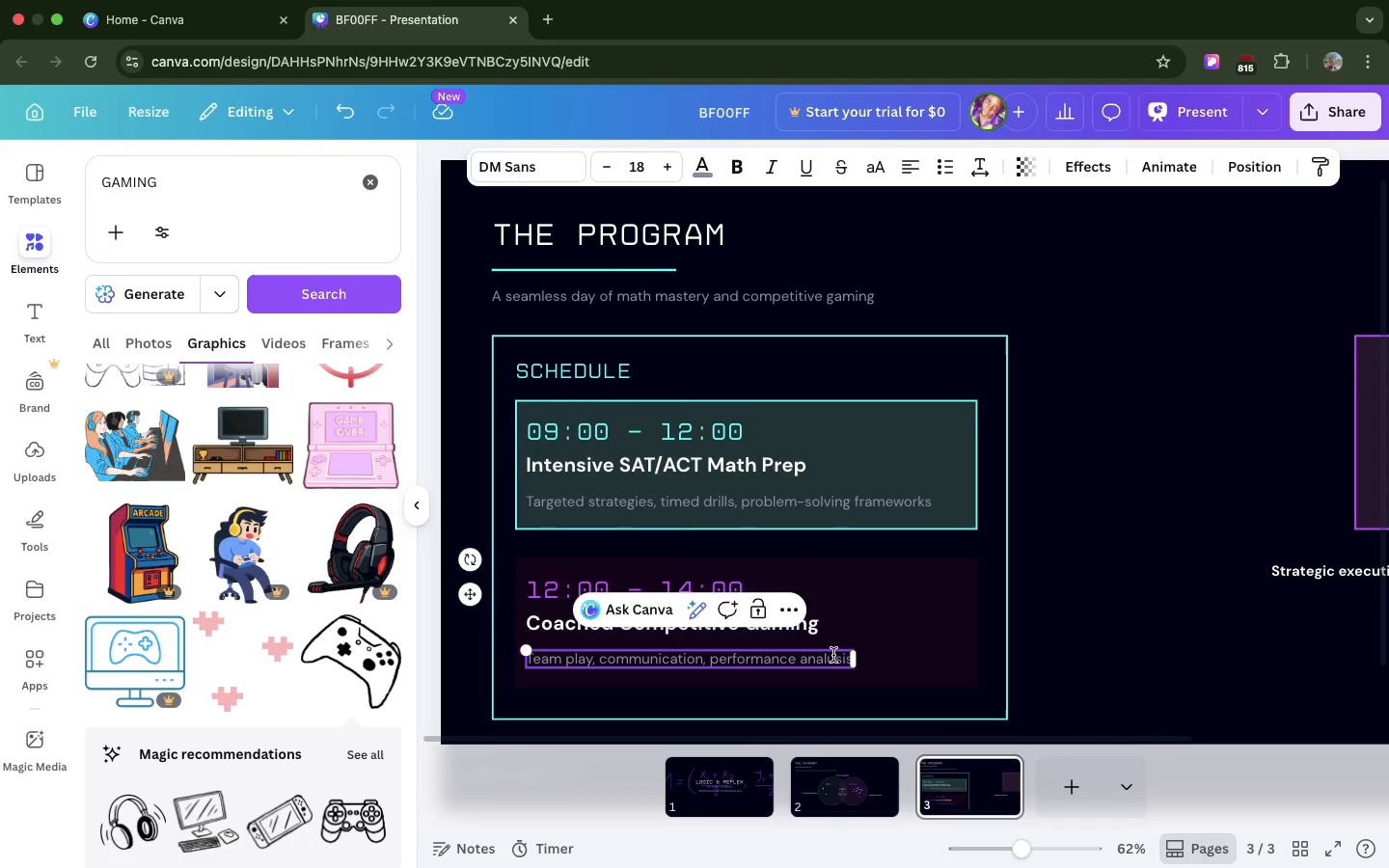 
left_click([833, 656])
 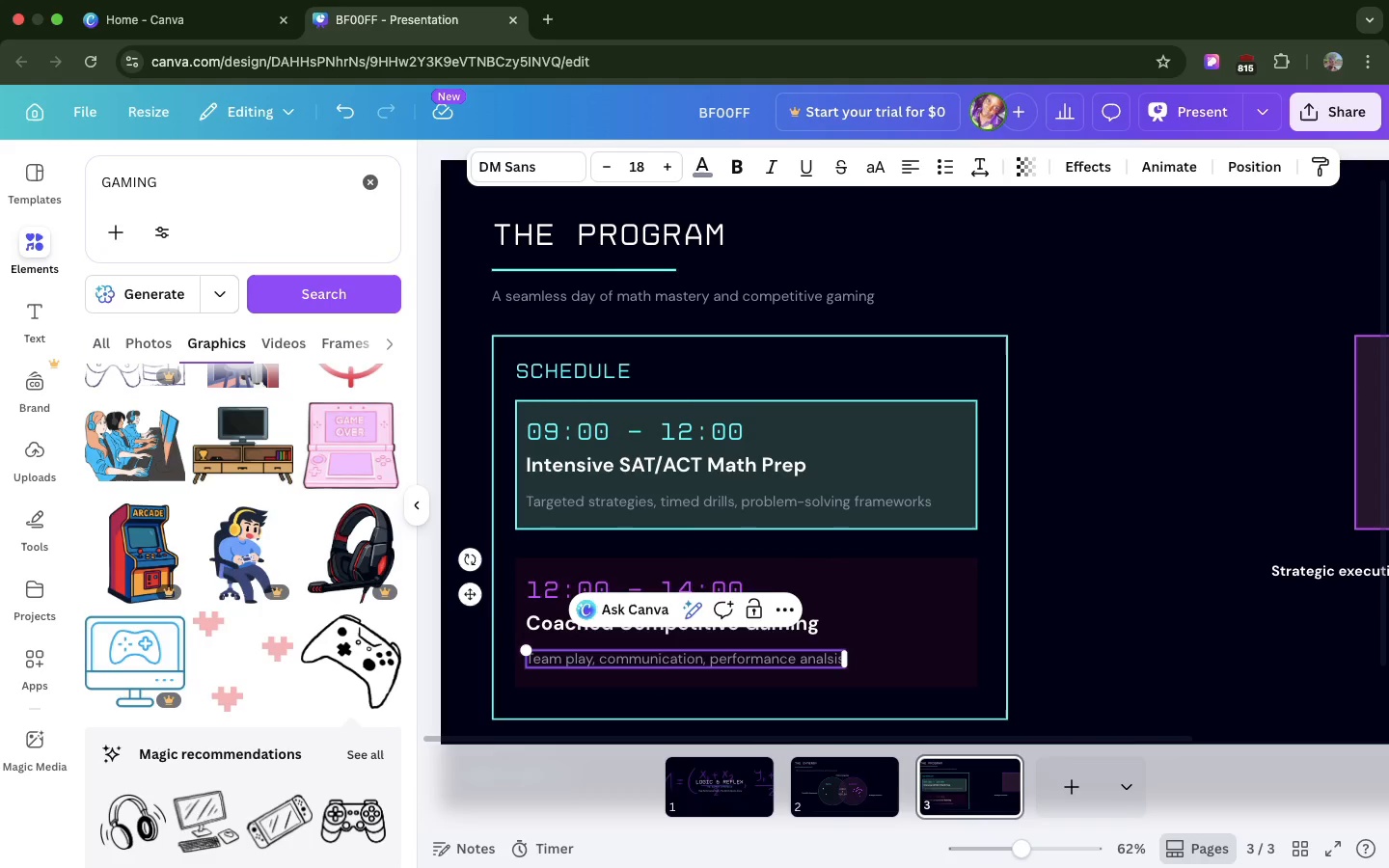 
key(Backspace)
 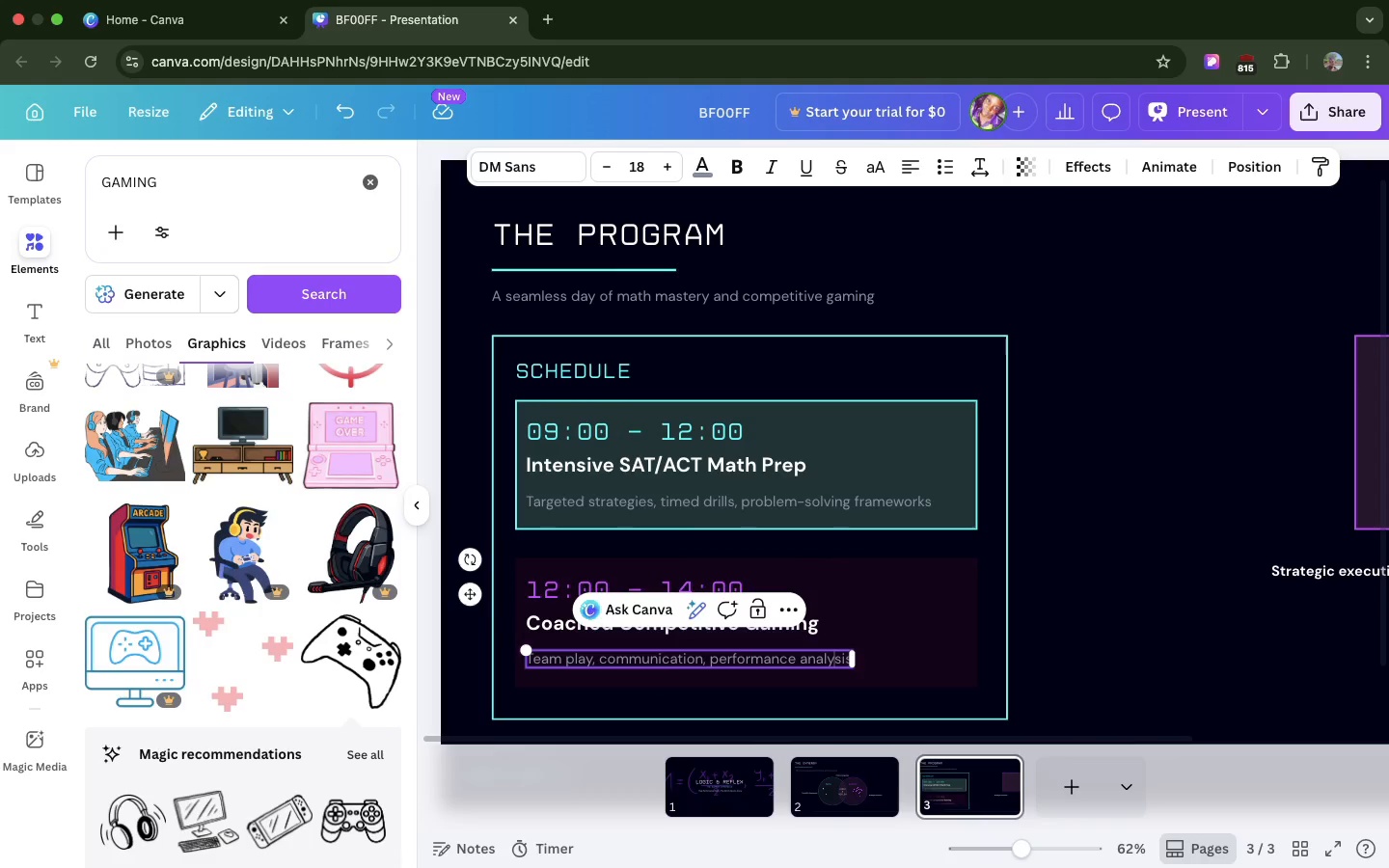 
key(Y)
 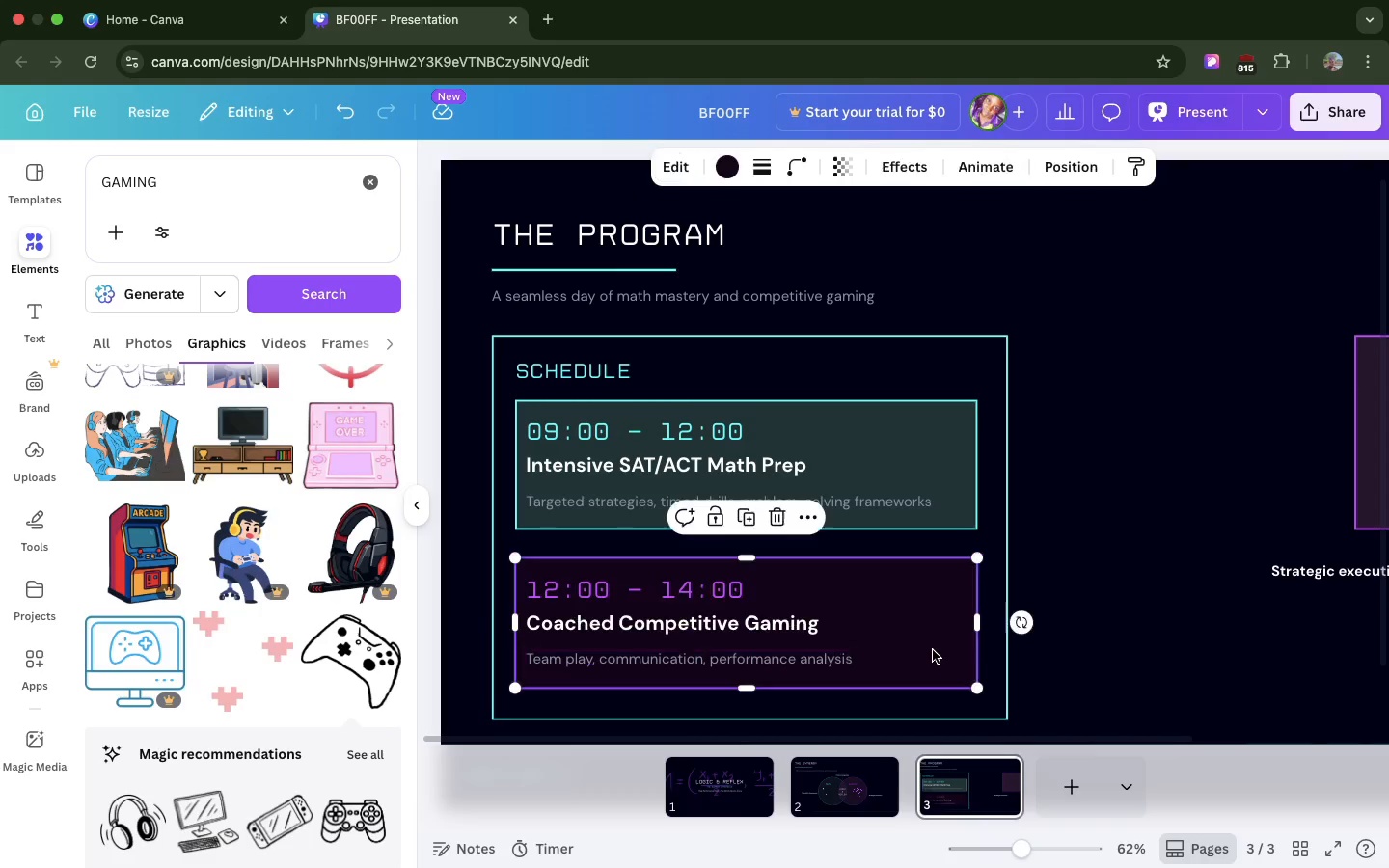 
left_click([933, 650])
 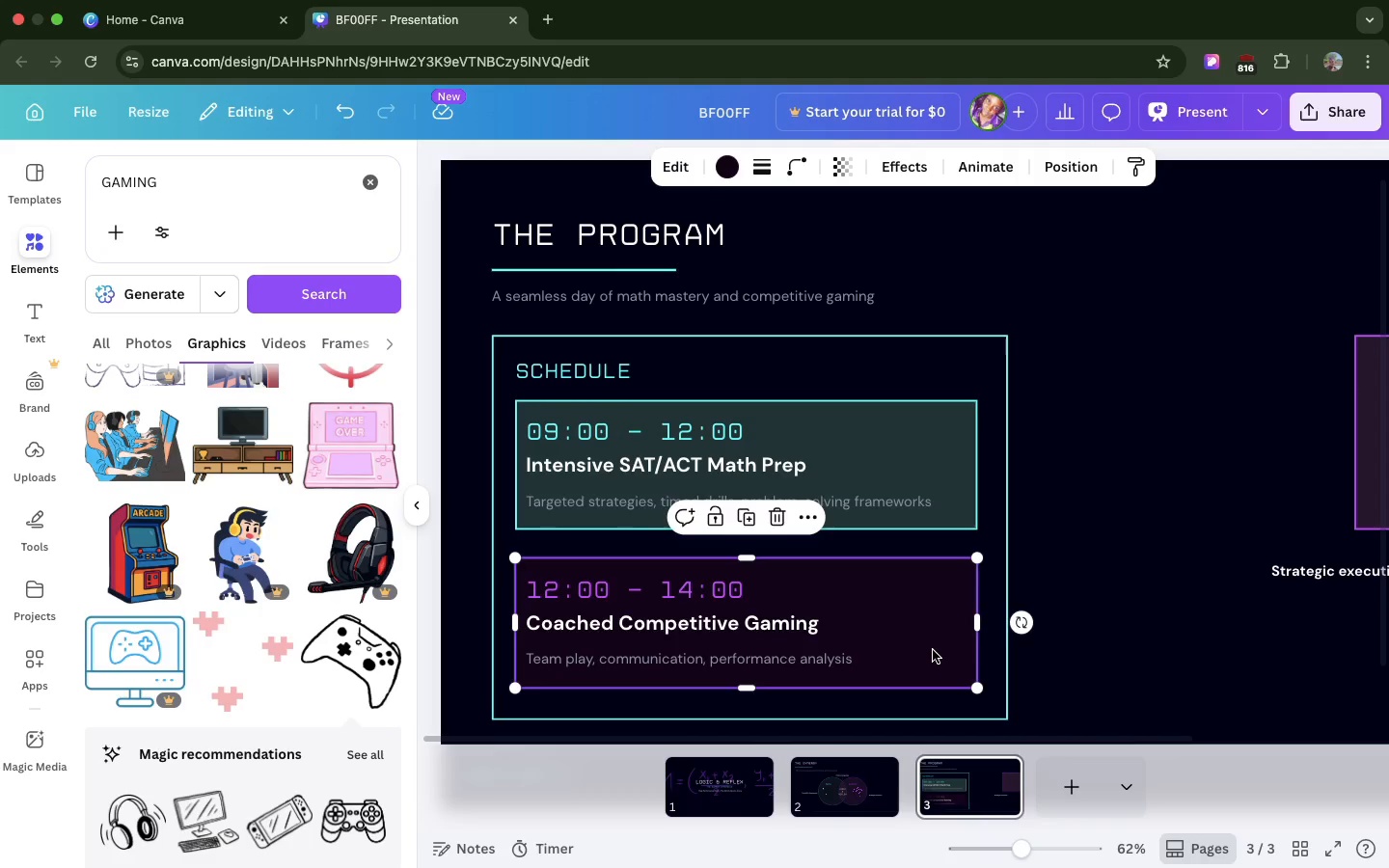 
wait(9.19)
 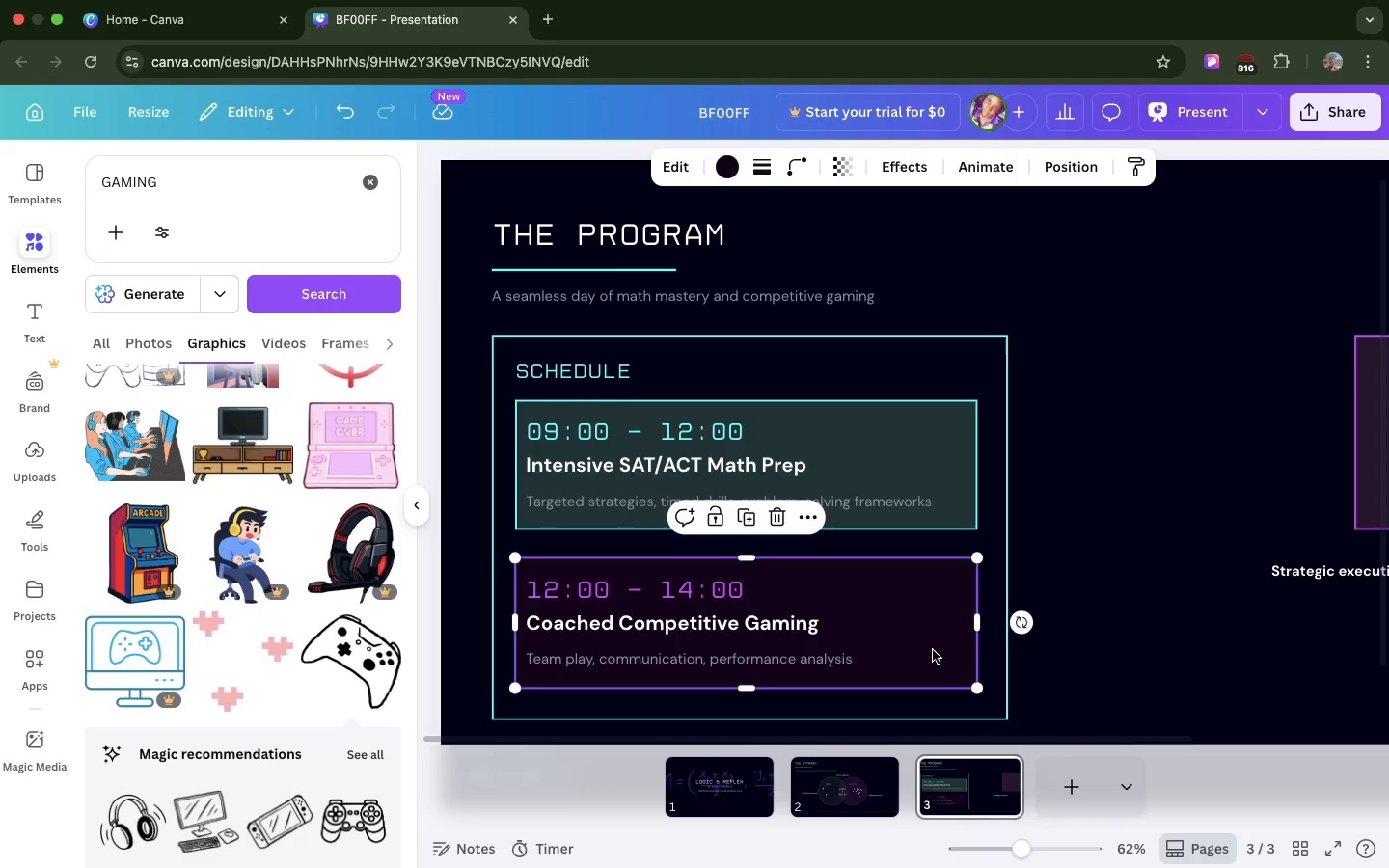 
scroll: coordinate [1082, 549], scroll_direction: down, amount: 17.0
 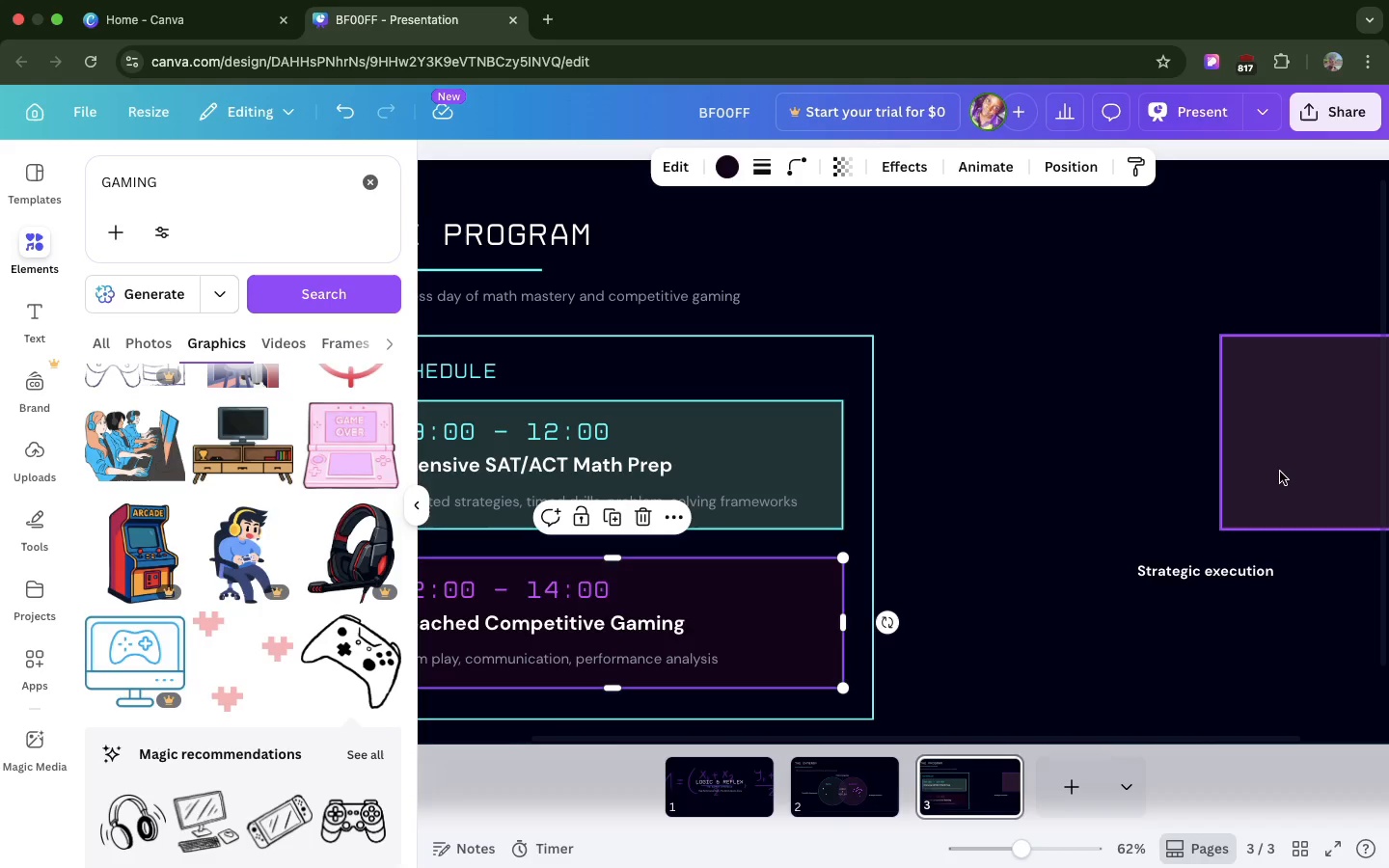 
left_click([1280, 472])
 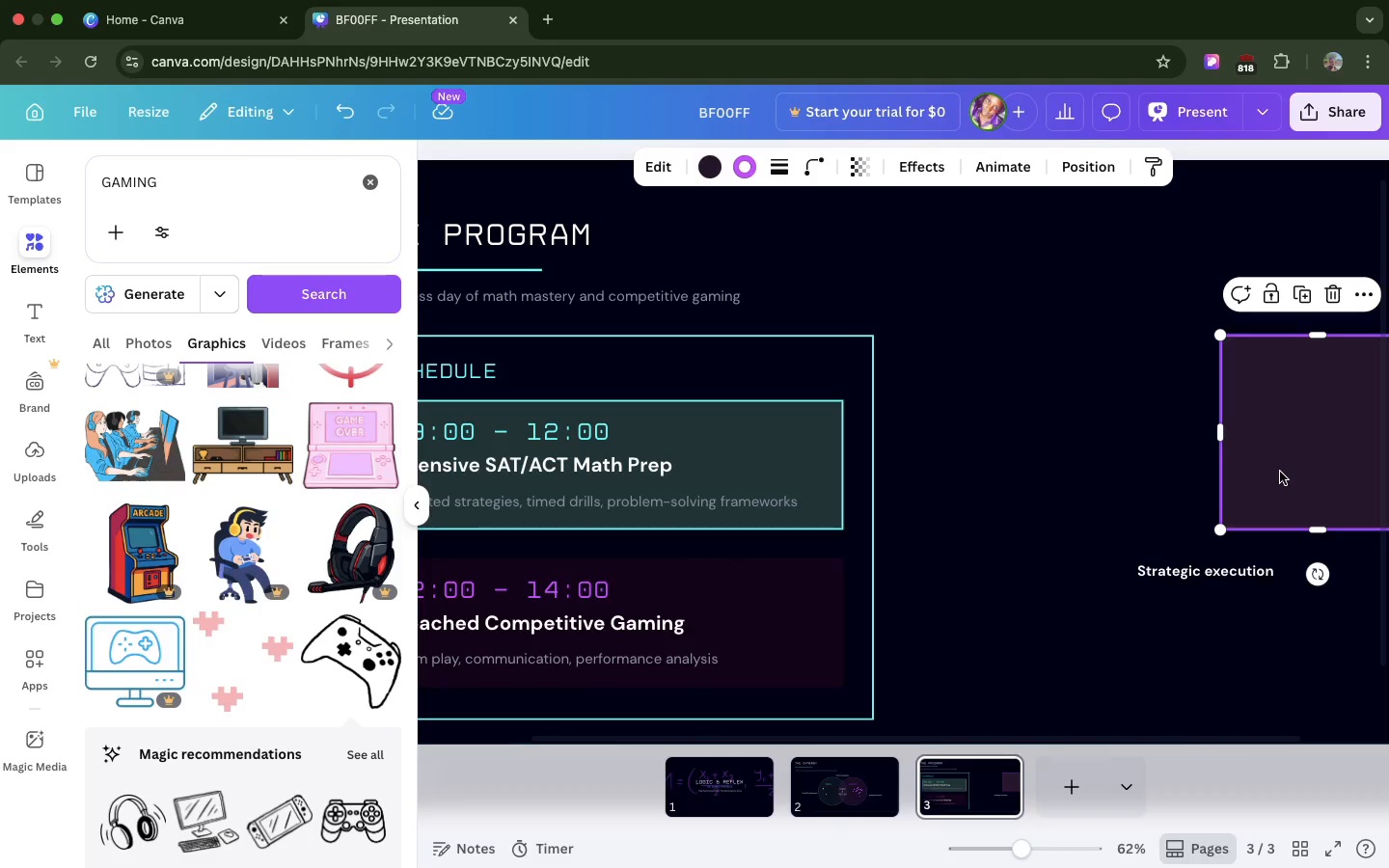 
left_click_drag(start_coordinate=[1280, 472], to_coordinate=[960, 471])
 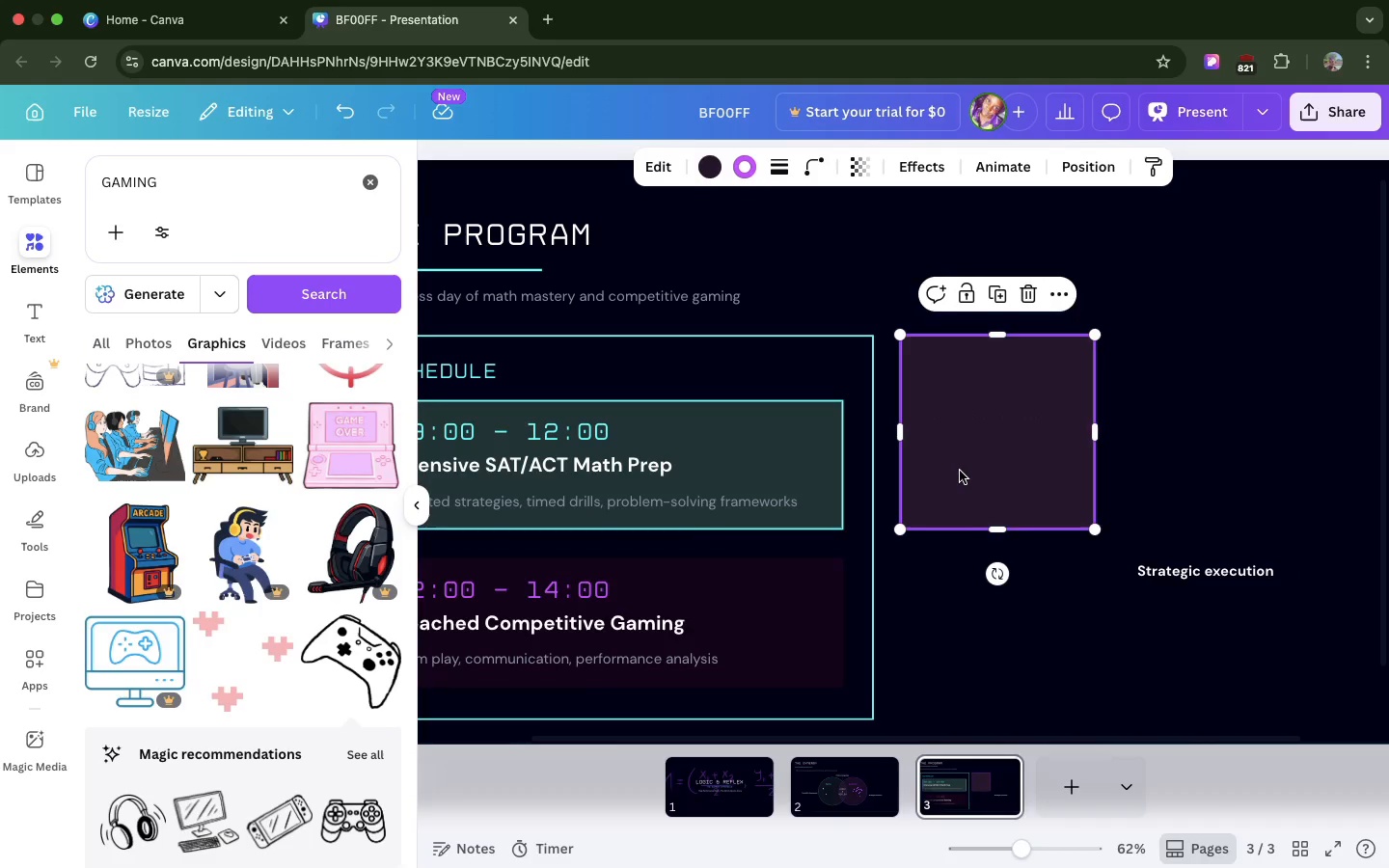 
key(Meta+D)
 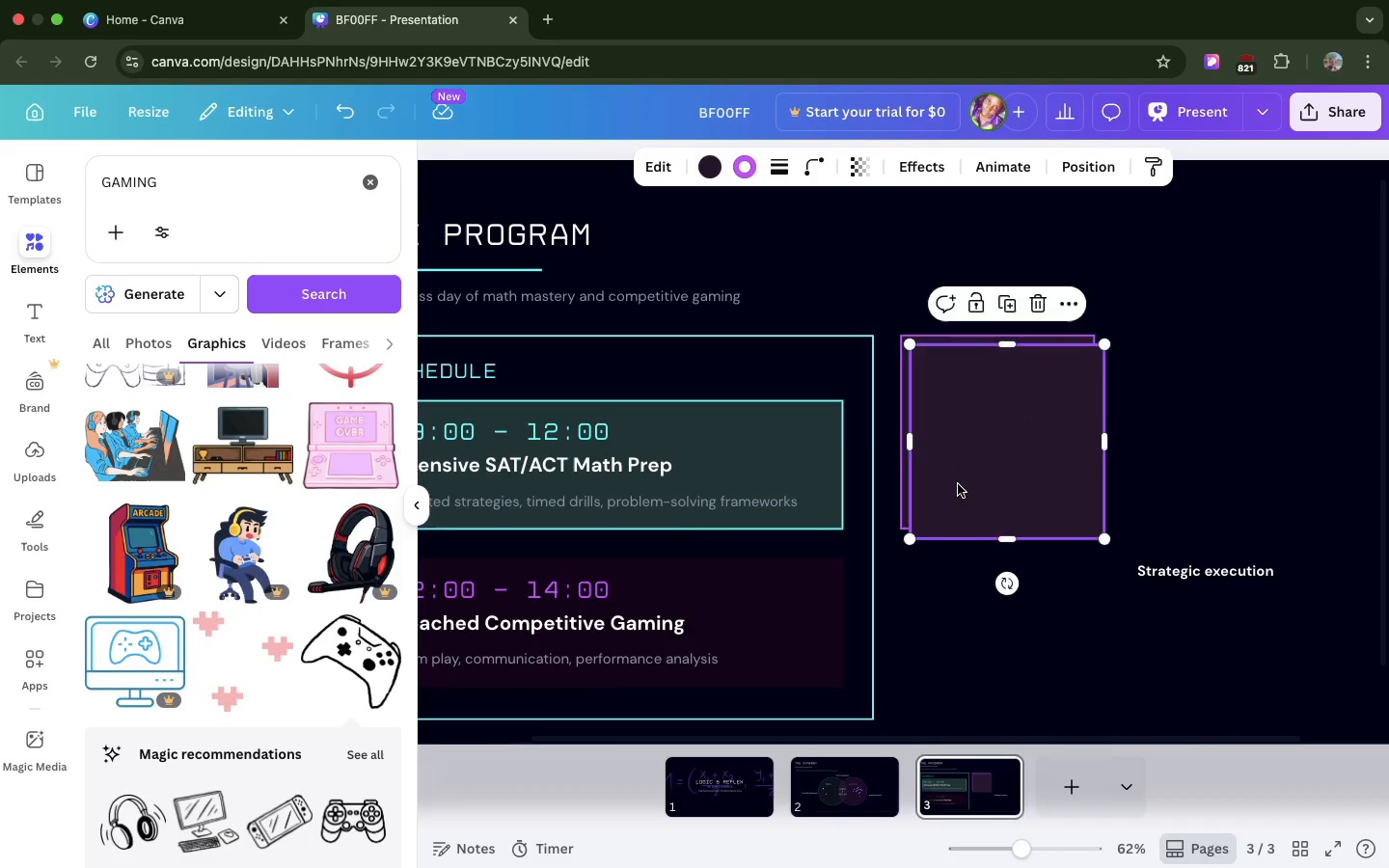 
left_click_drag(start_coordinate=[960, 471], to_coordinate=[952, 665])
 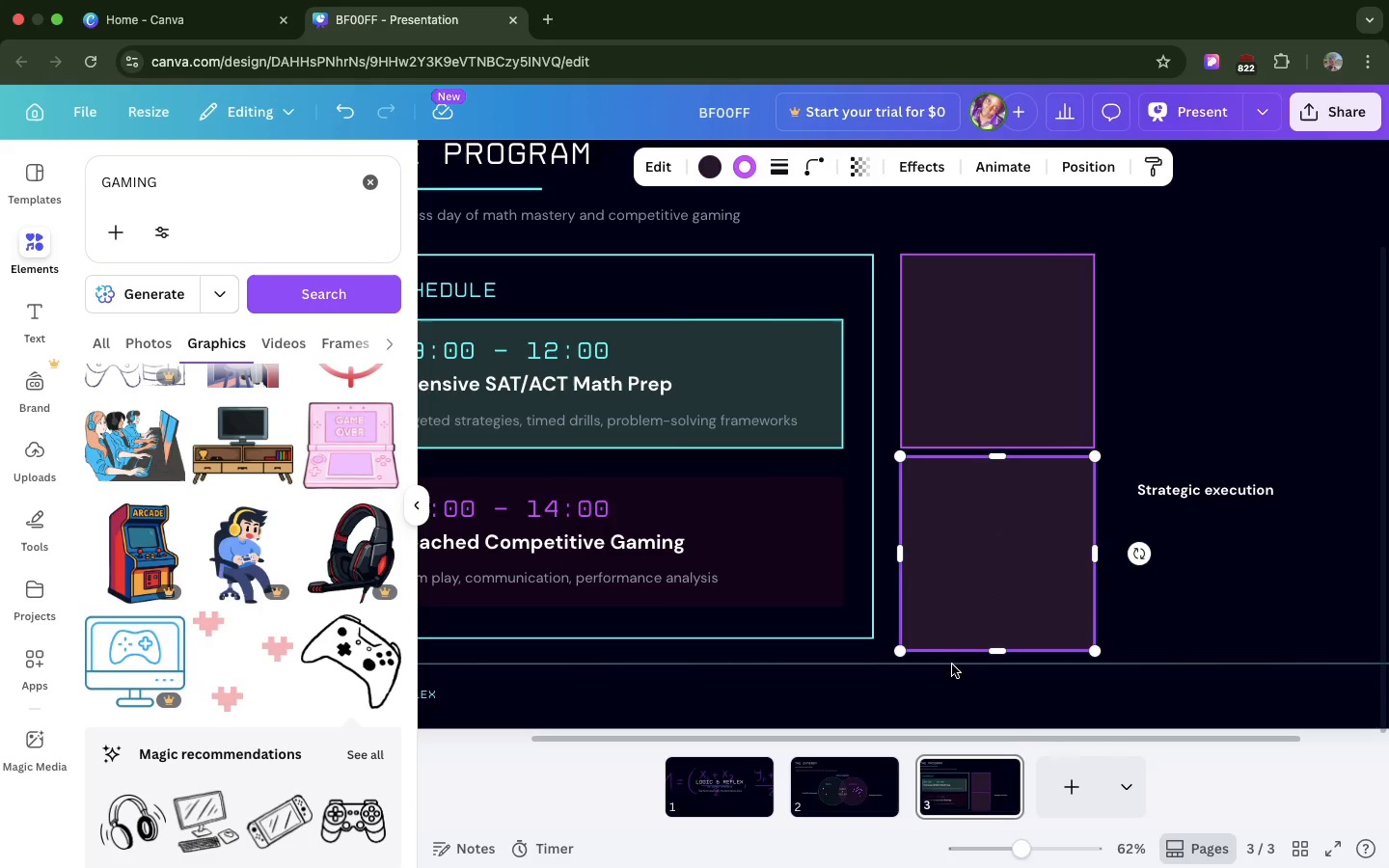 
scroll: coordinate [952, 665], scroll_direction: down, amount: 14.0
 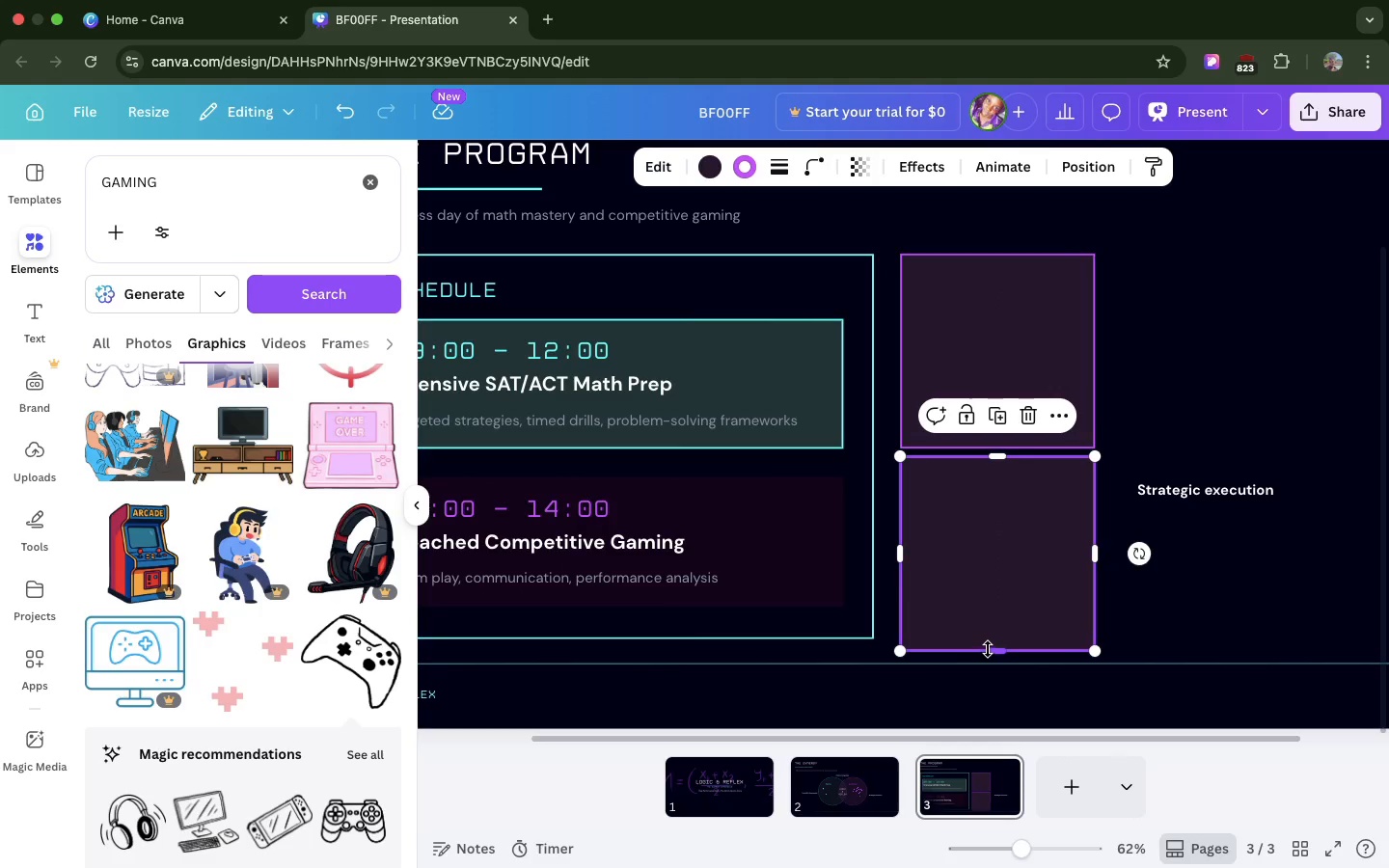 
left_click_drag(start_coordinate=[988, 649], to_coordinate=[987, 642])
 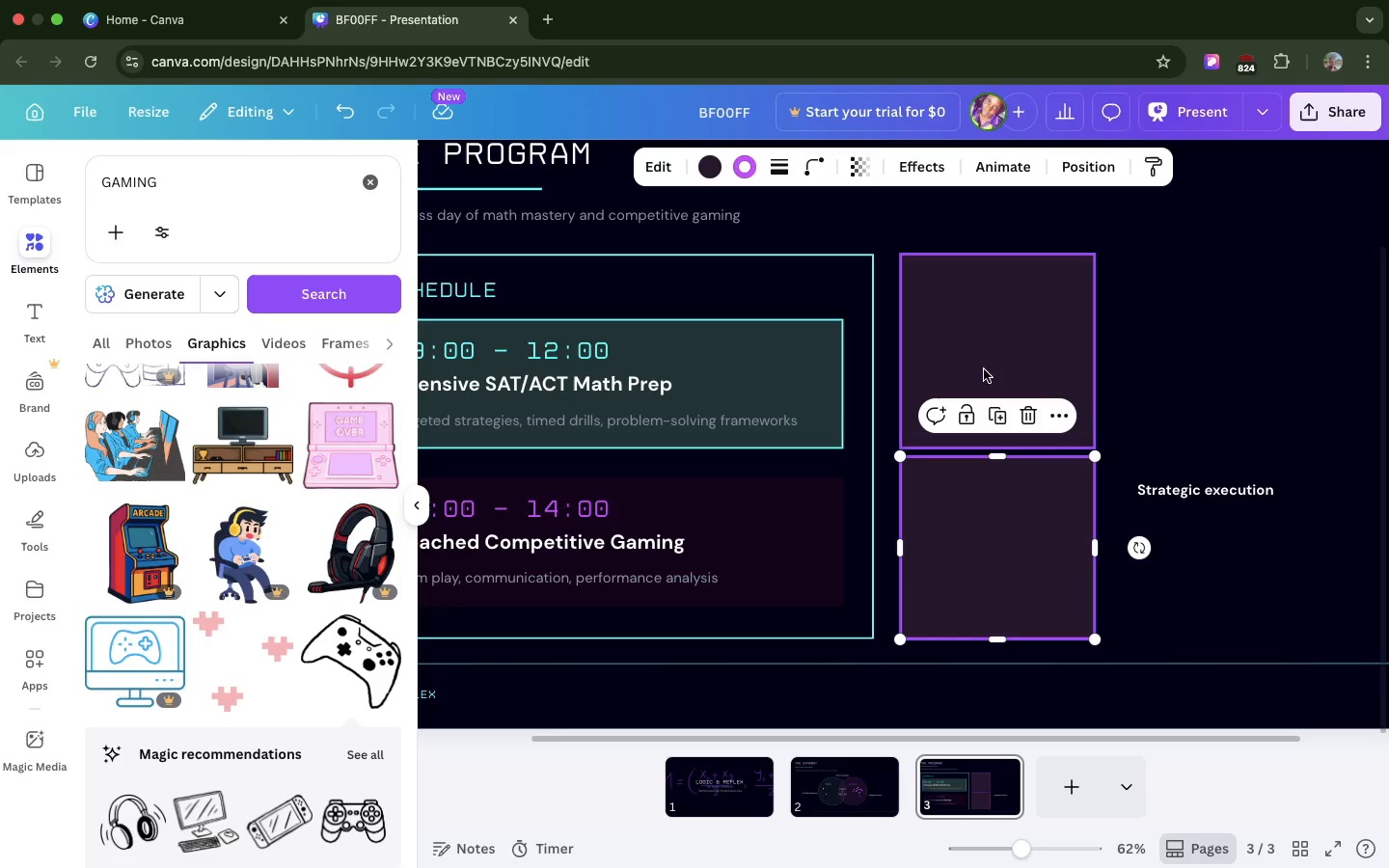 
left_click([1082, 376])
 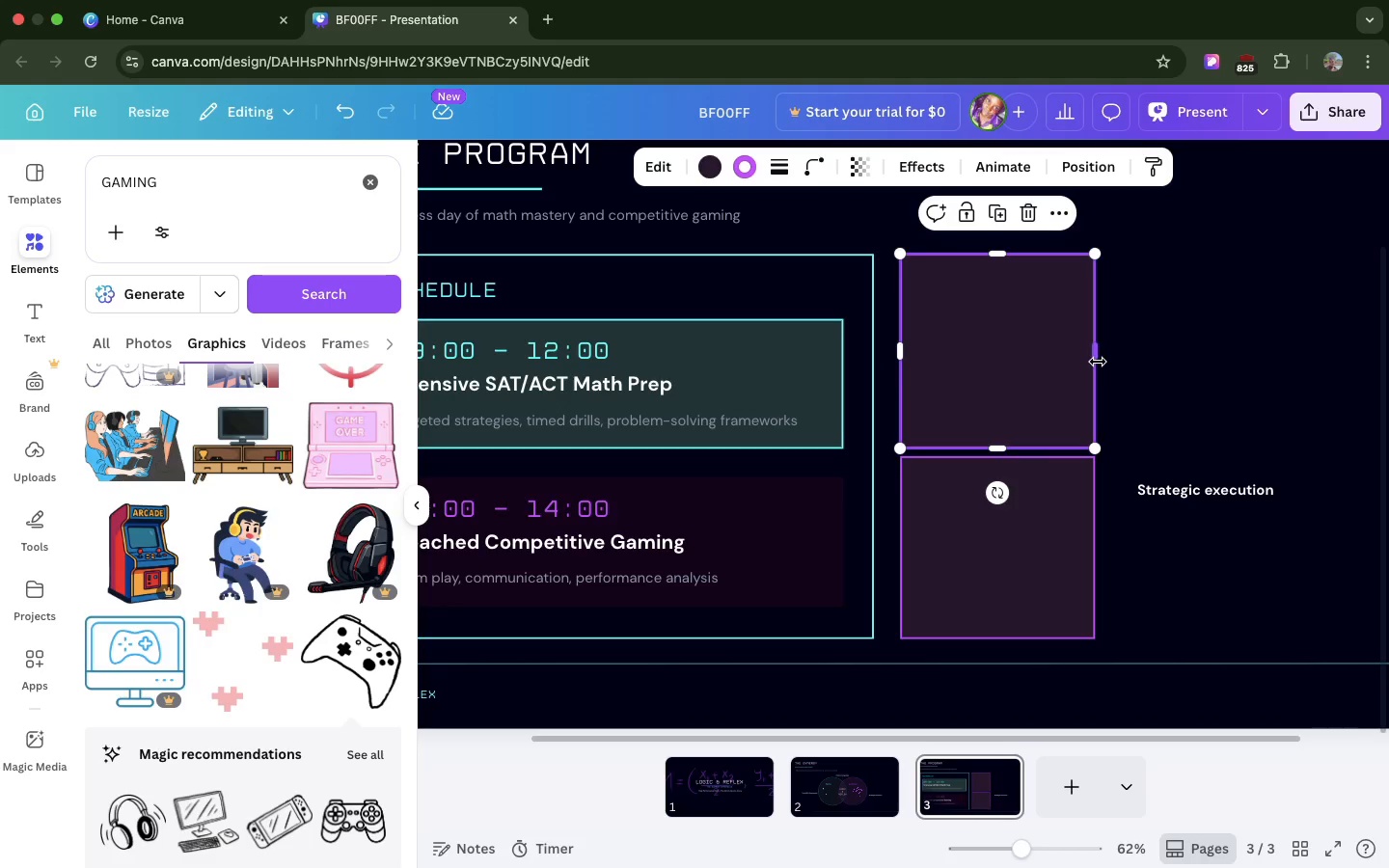 
left_click_drag(start_coordinate=[1098, 362], to_coordinate=[1375, 312])
 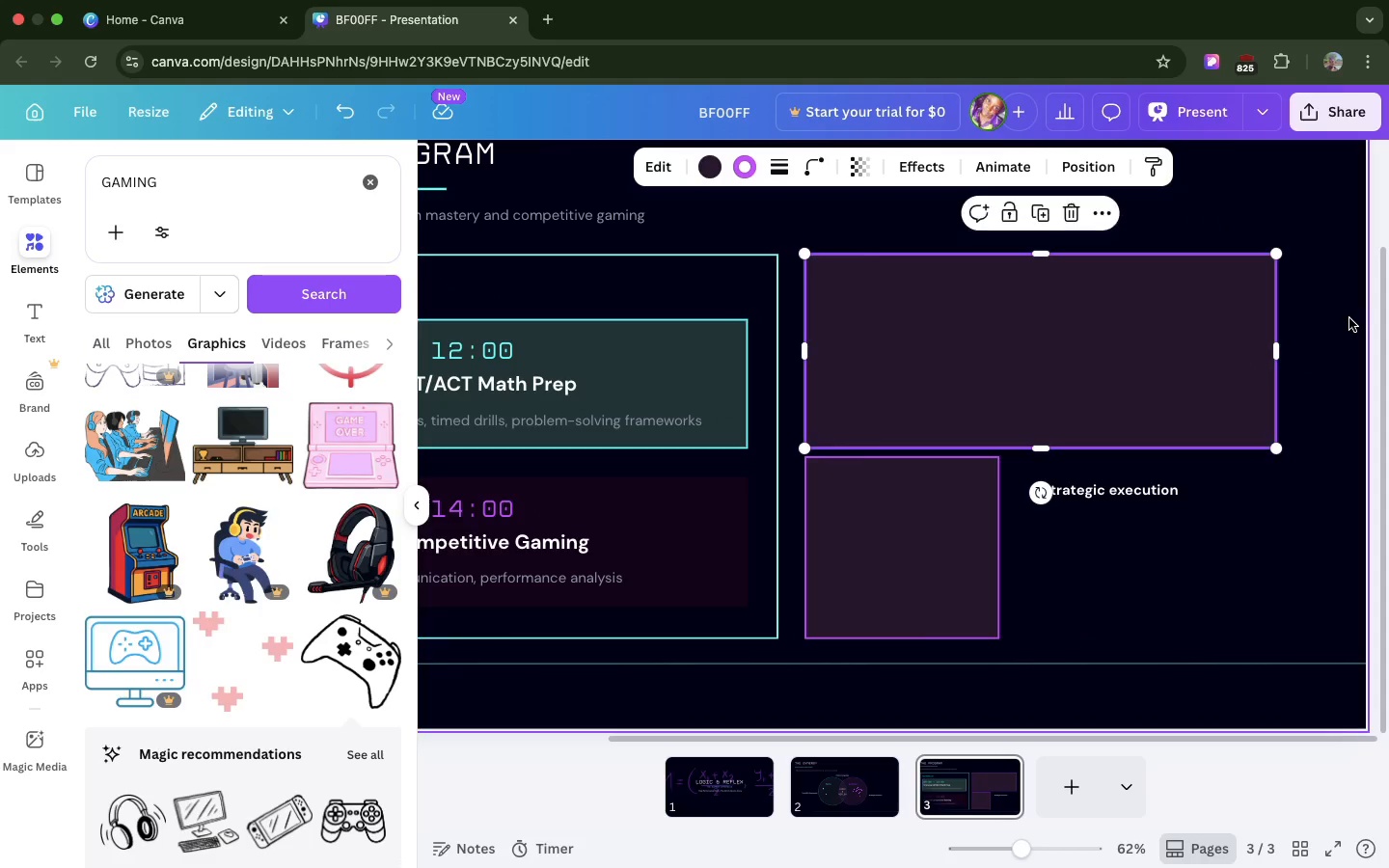 
scroll: coordinate [1349, 318], scroll_direction: down, amount: 32.0
 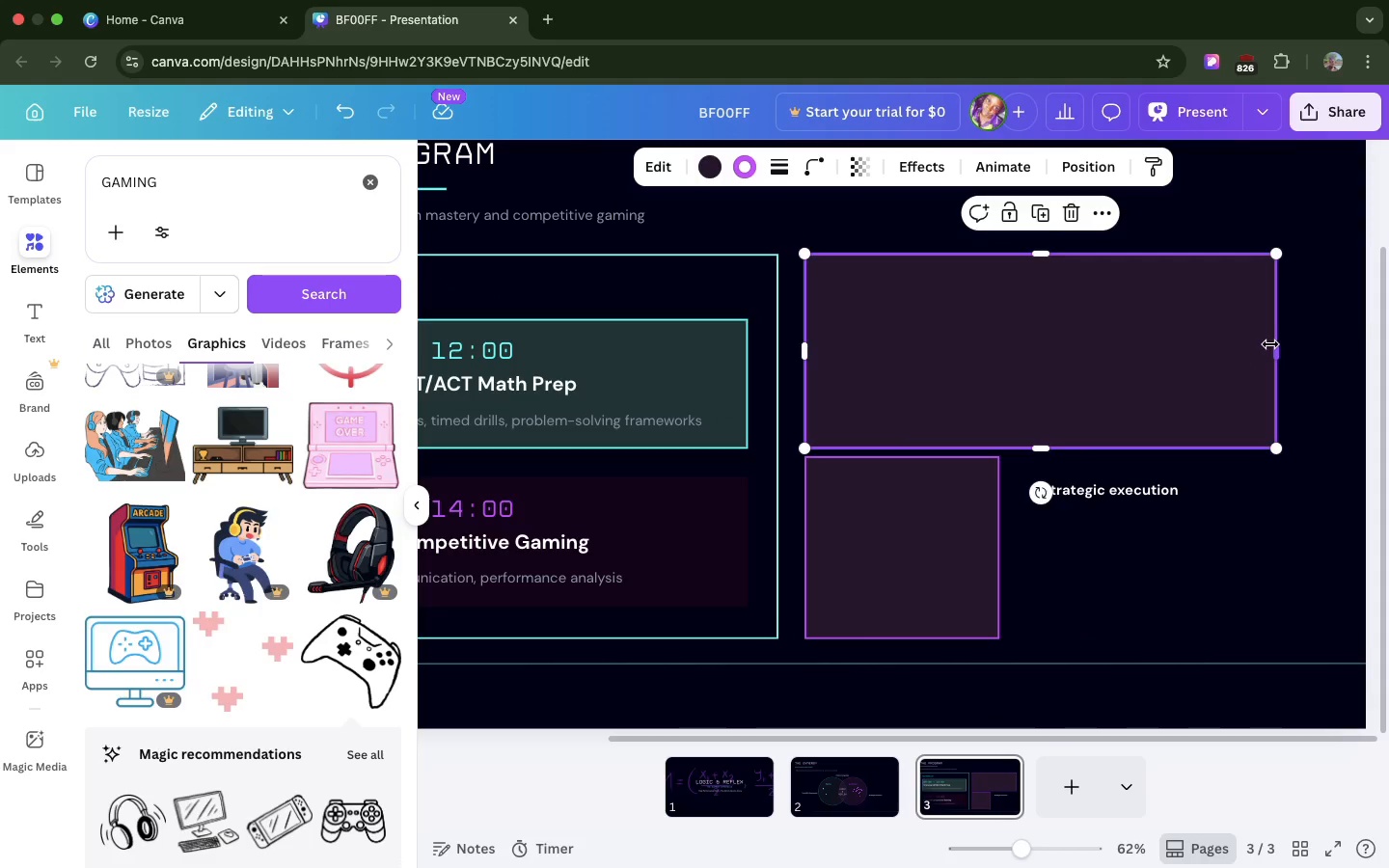 
left_click_drag(start_coordinate=[1270, 344], to_coordinate=[1313, 343])
 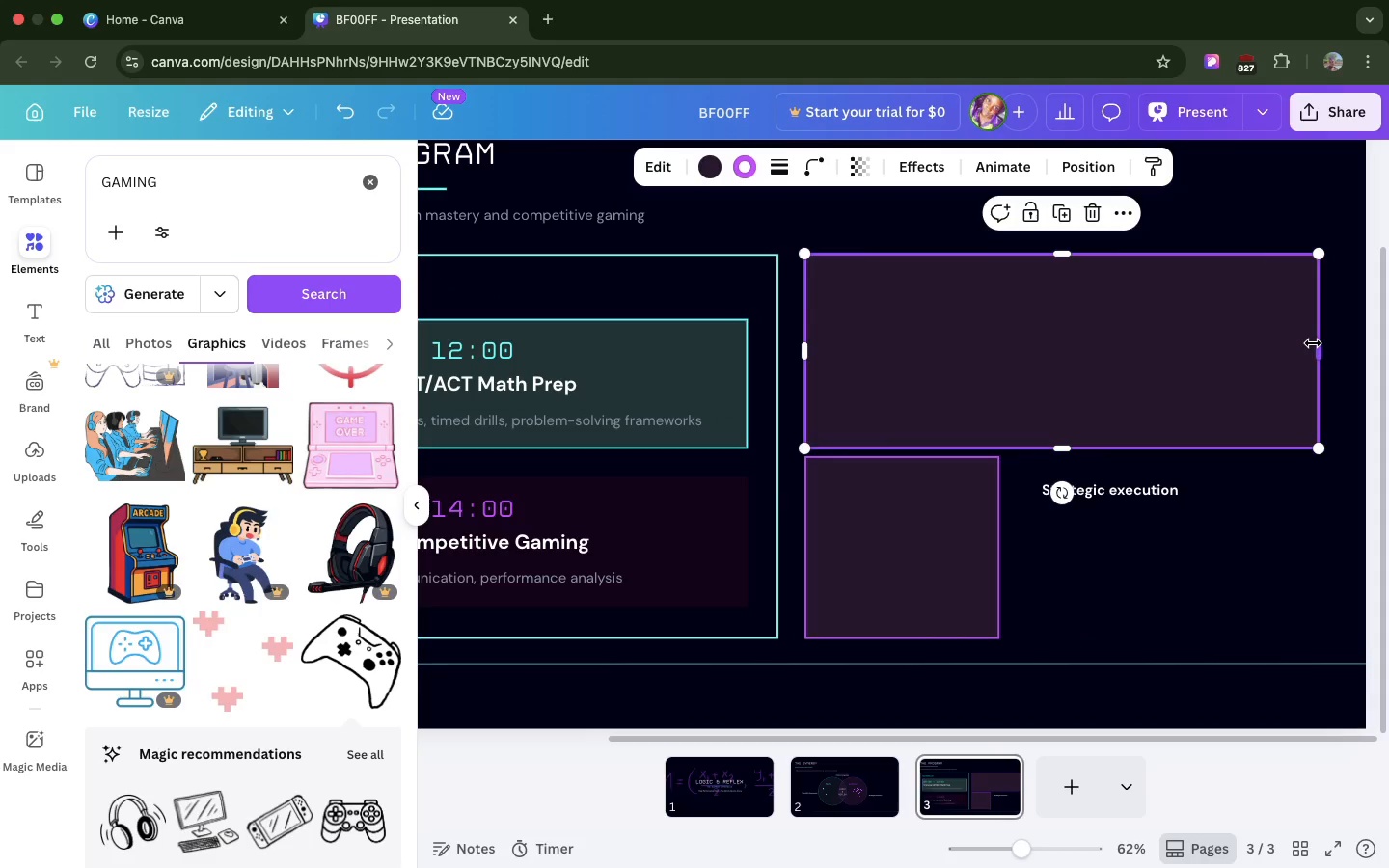 
left_click_drag(start_coordinate=[1313, 343], to_coordinate=[1304, 344])
 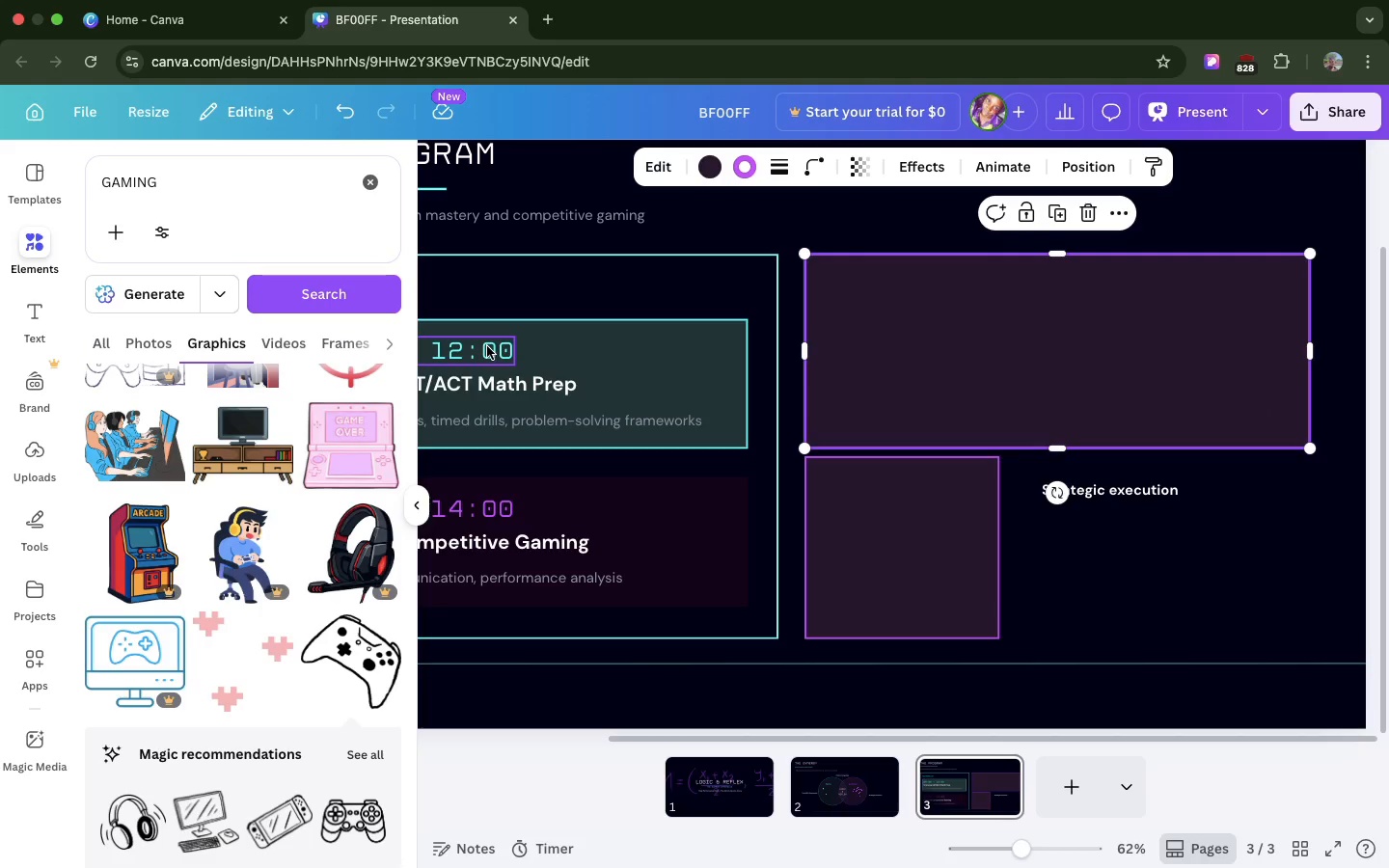 
left_click([487, 346])
 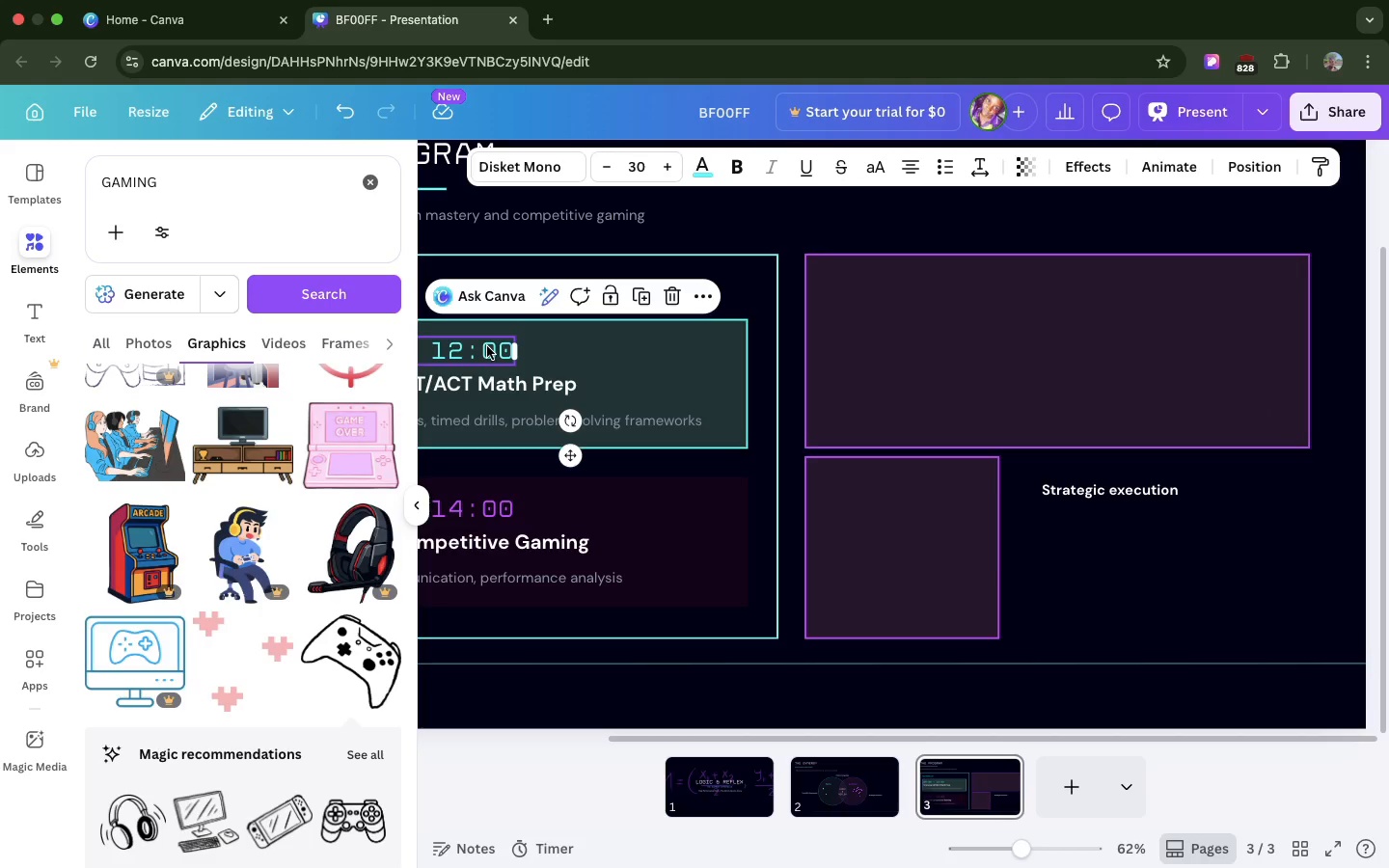 
key(Meta+C)
 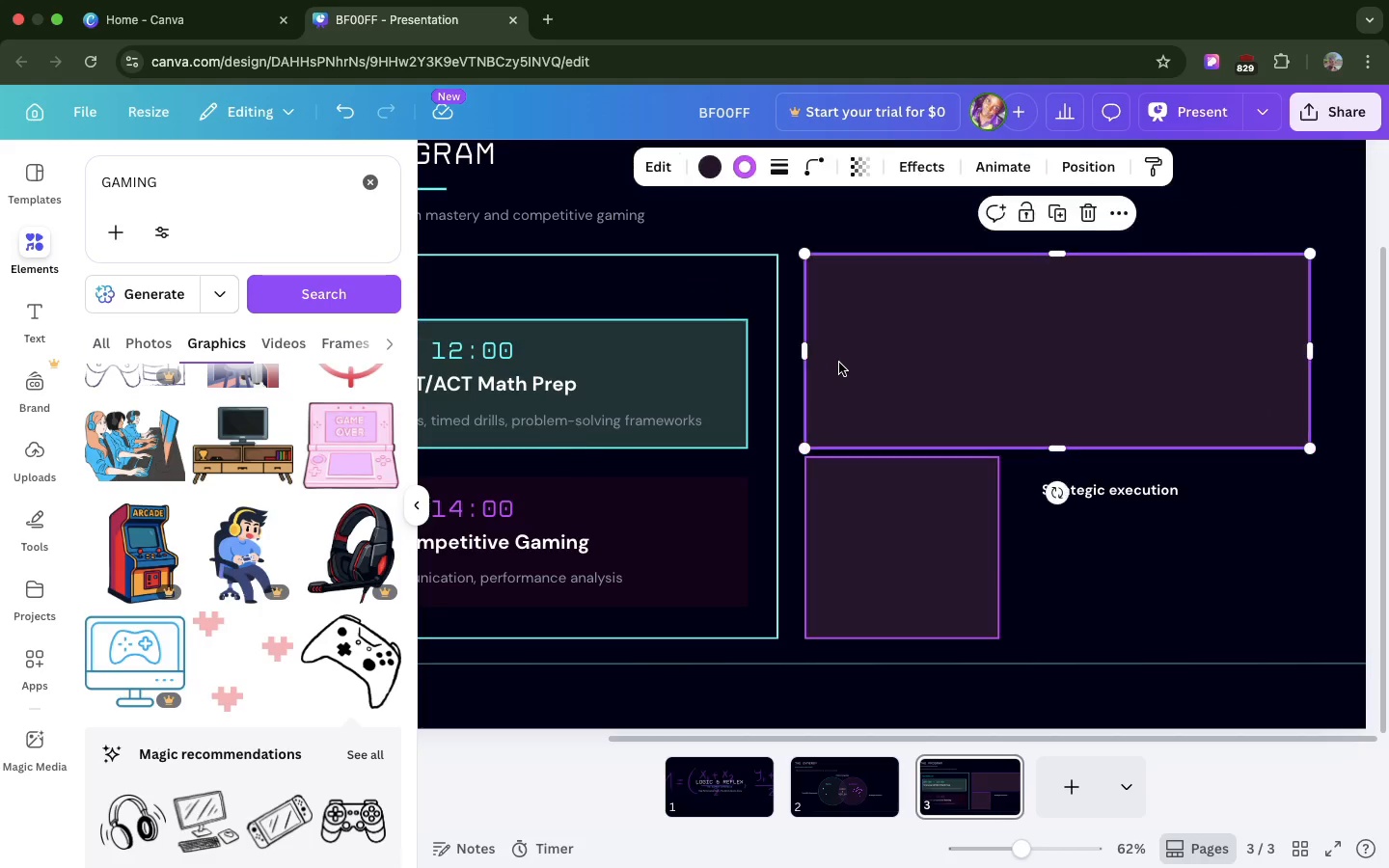 
left_click([839, 363])
 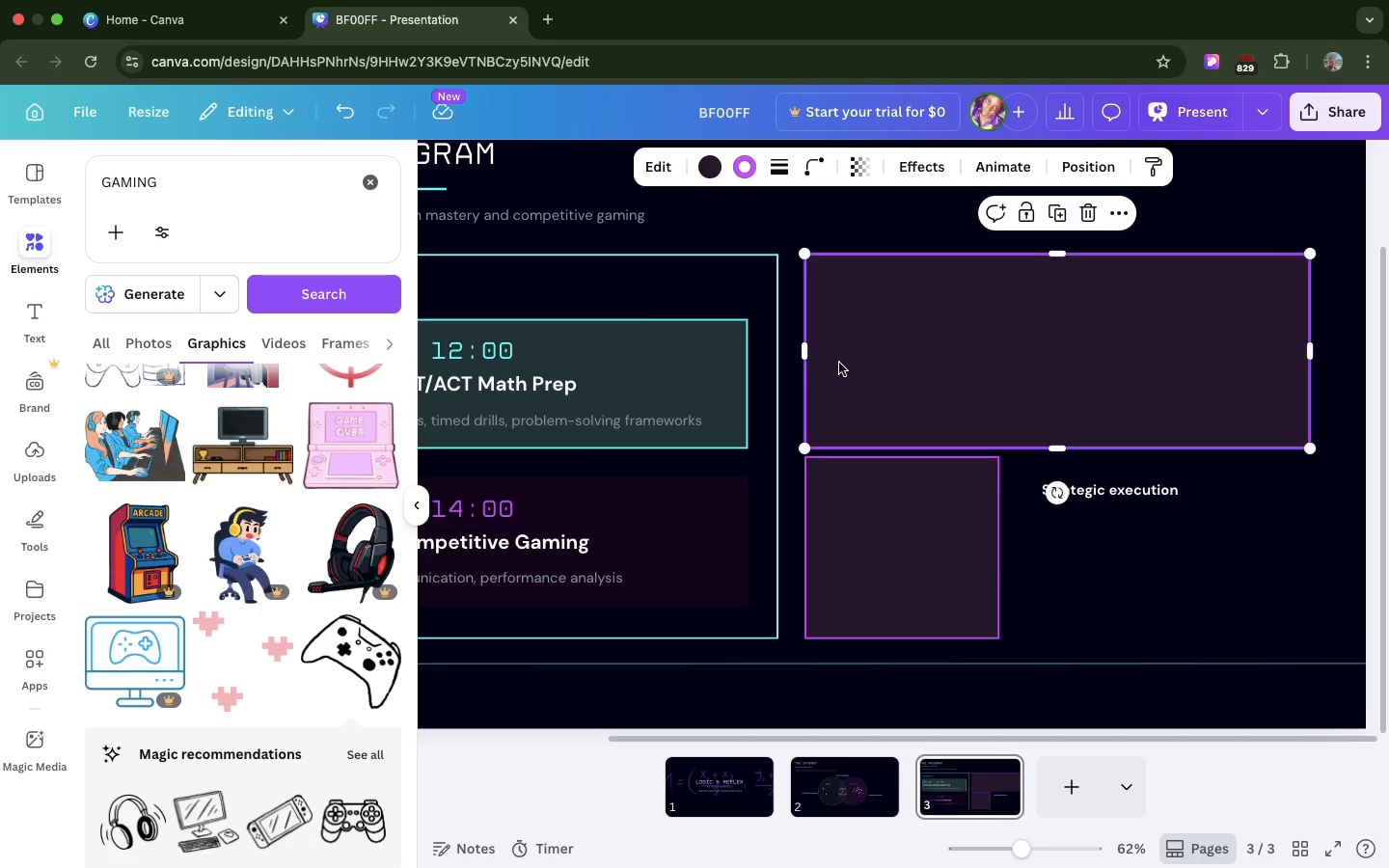 
key(Meta+V)
 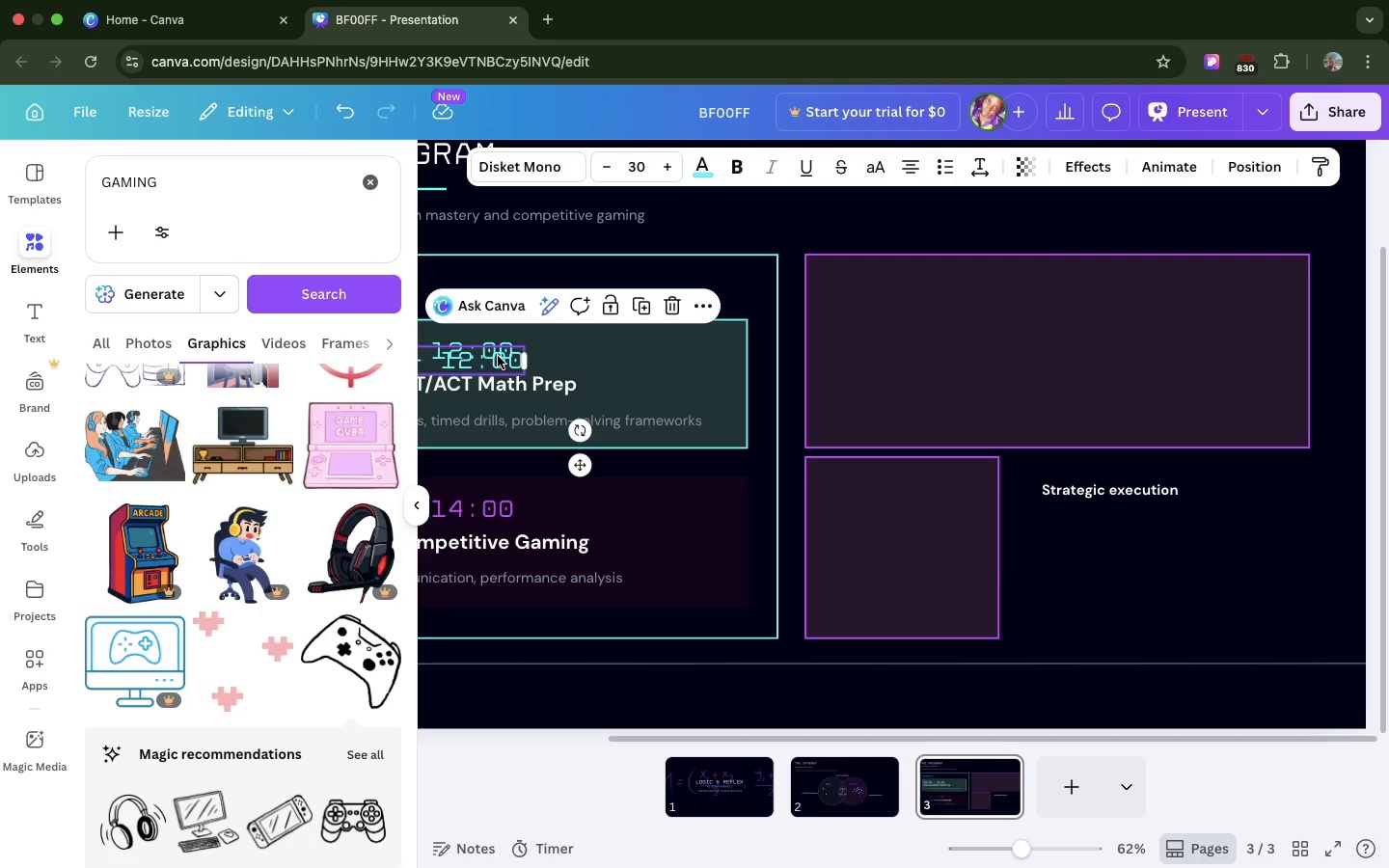 
left_click_drag(start_coordinate=[498, 356], to_coordinate=[1006, 285])
 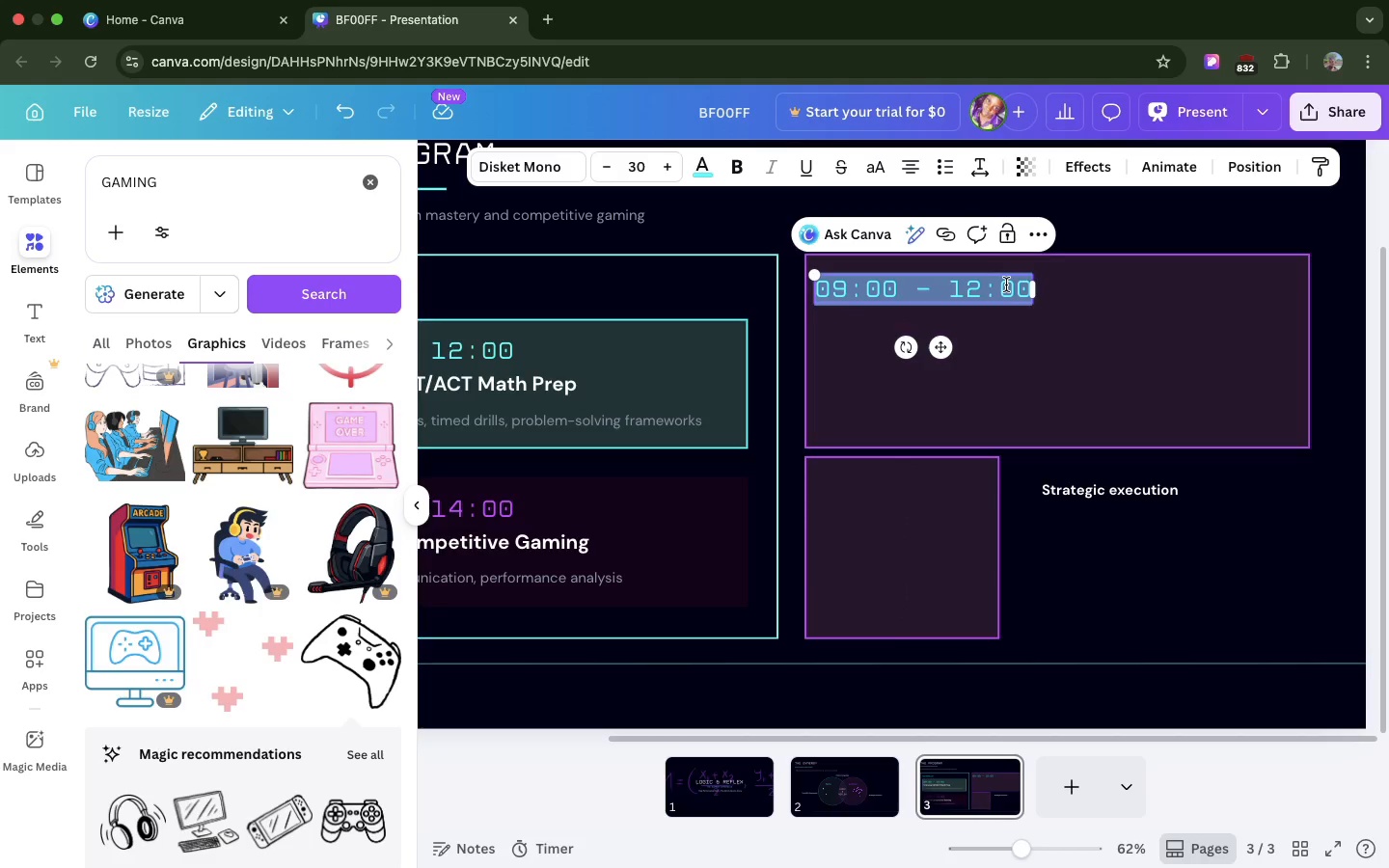 
type(Curriculum)
 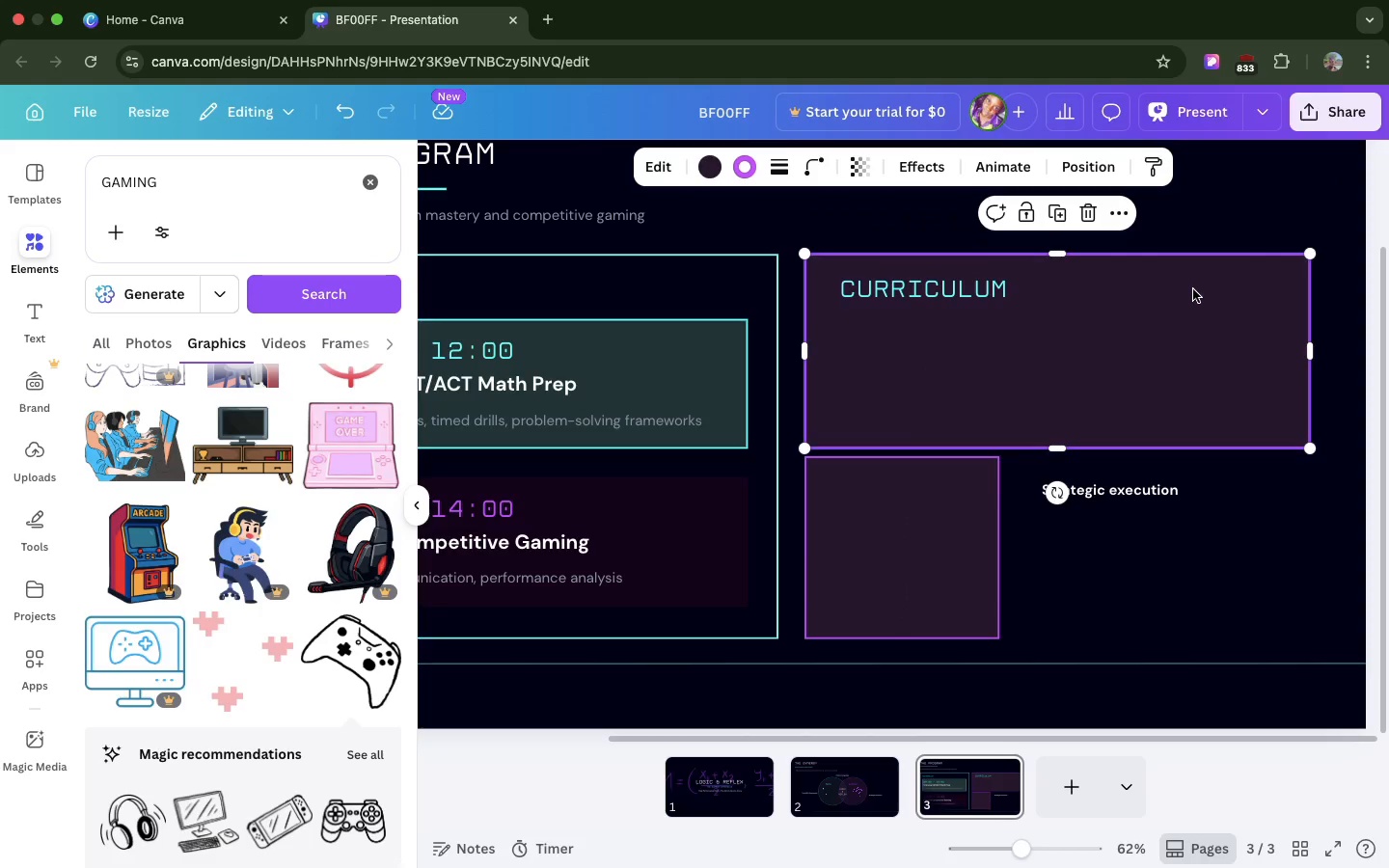 
left_click([1193, 289])
 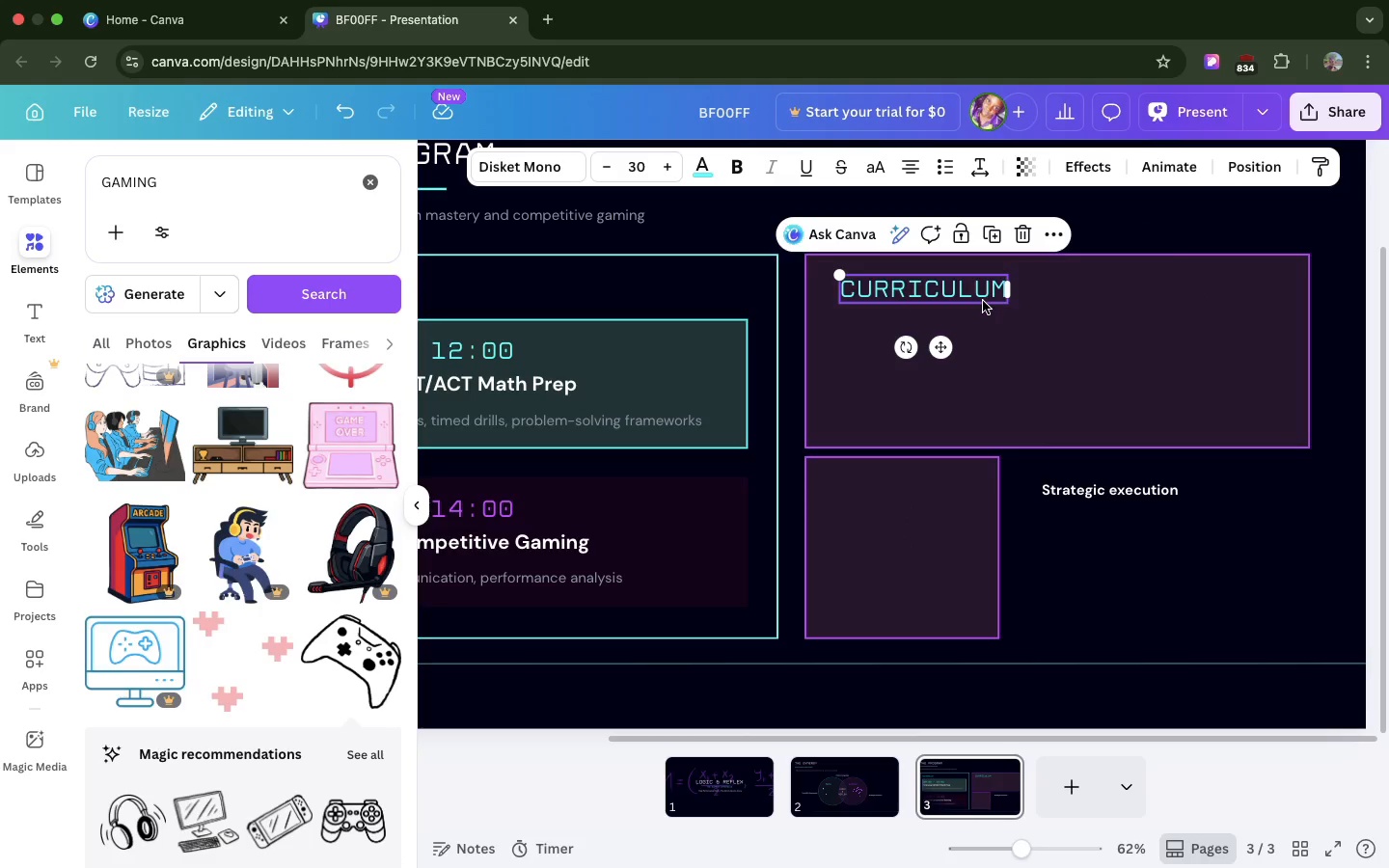 
left_click([983, 301])
 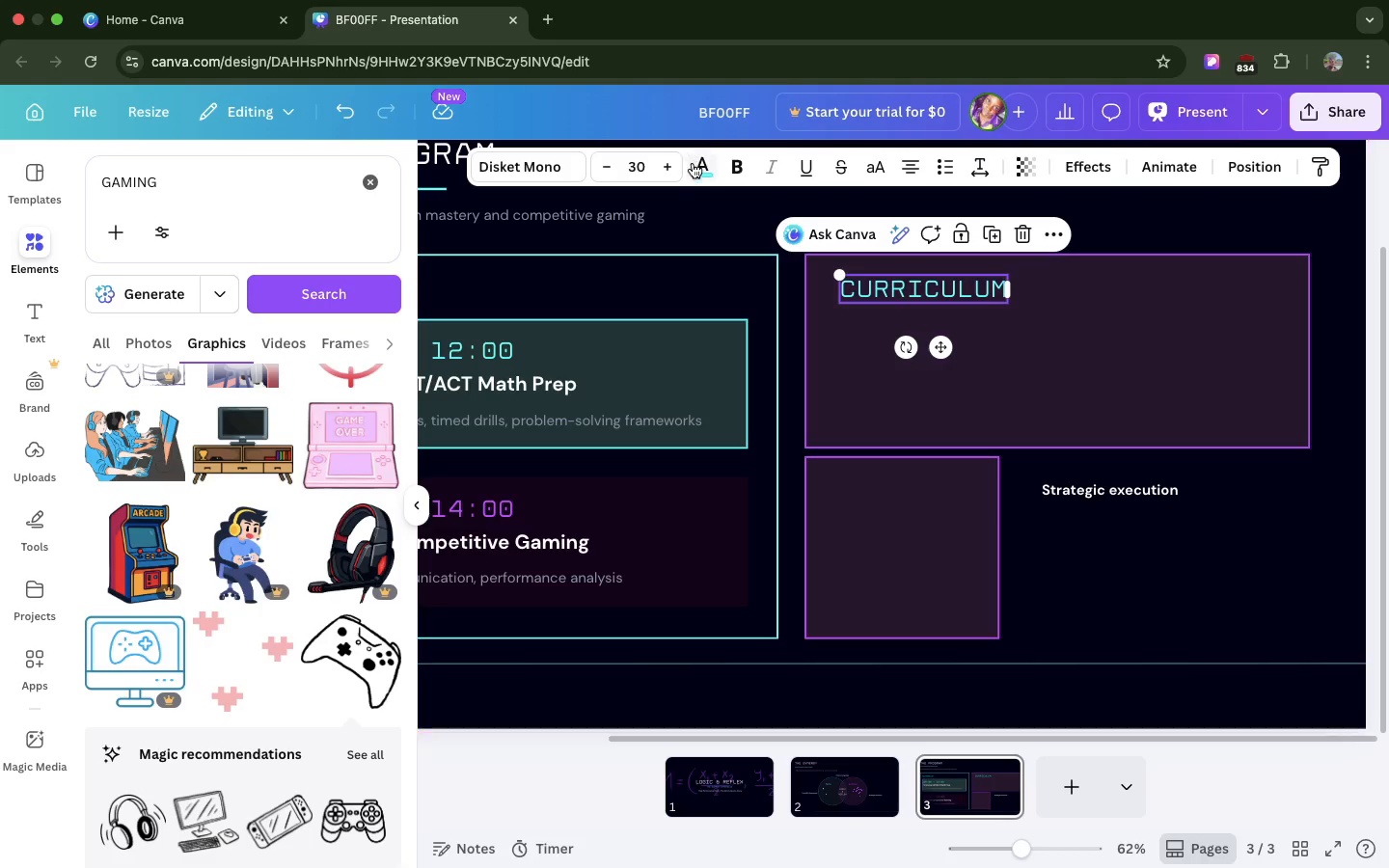 
left_click([694, 164])
 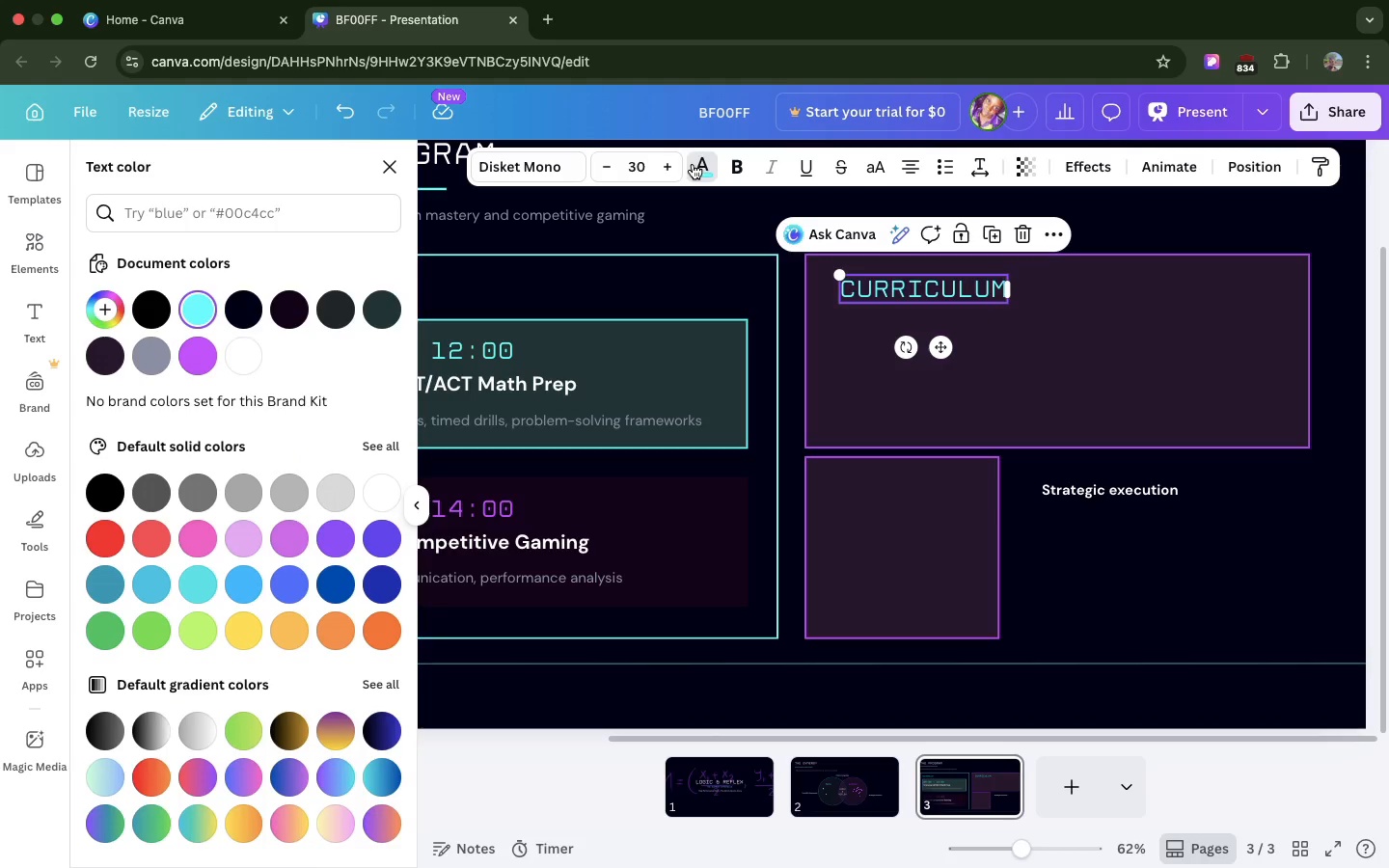 
left_click([694, 164])
 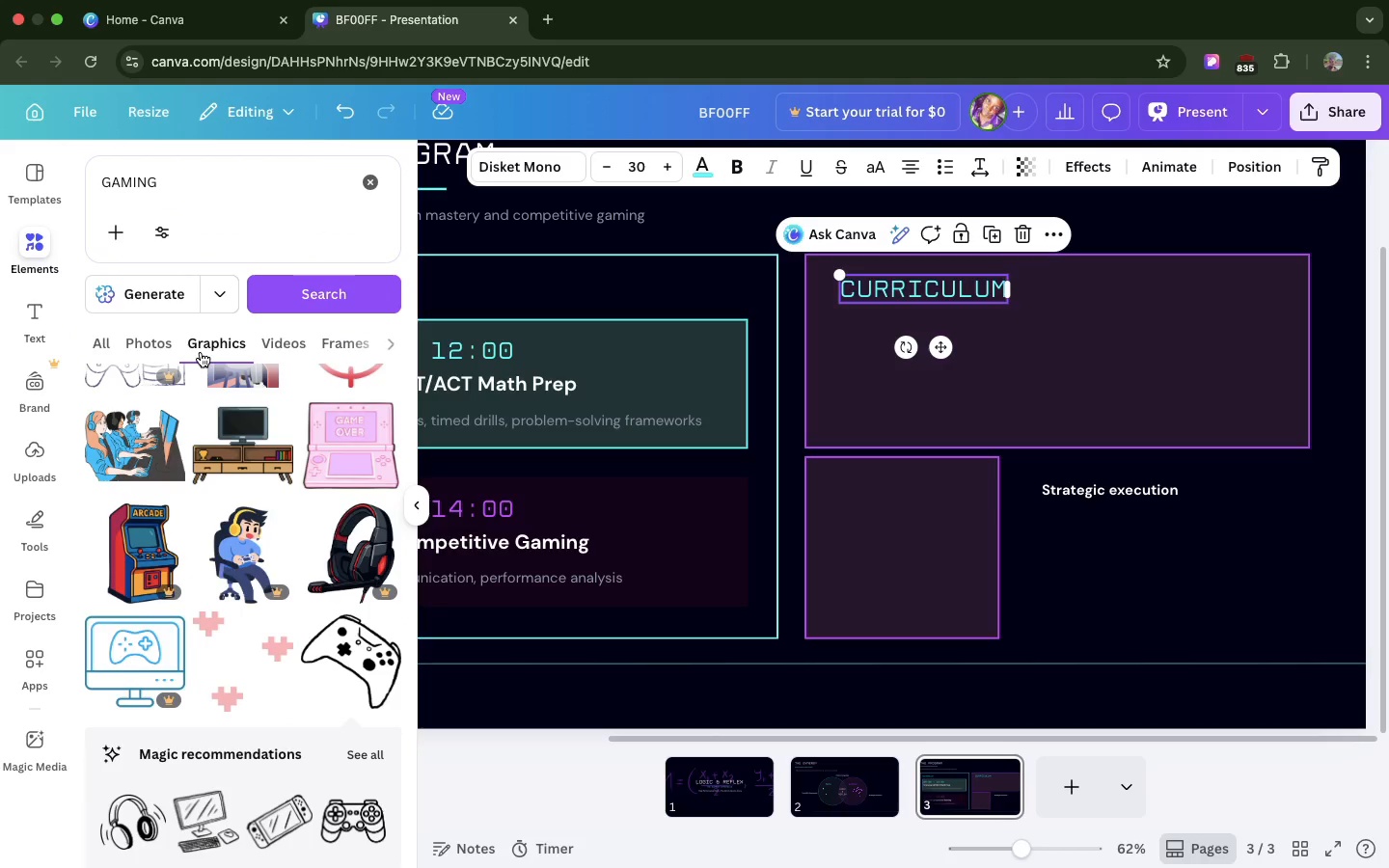 
left_click([201, 352])
 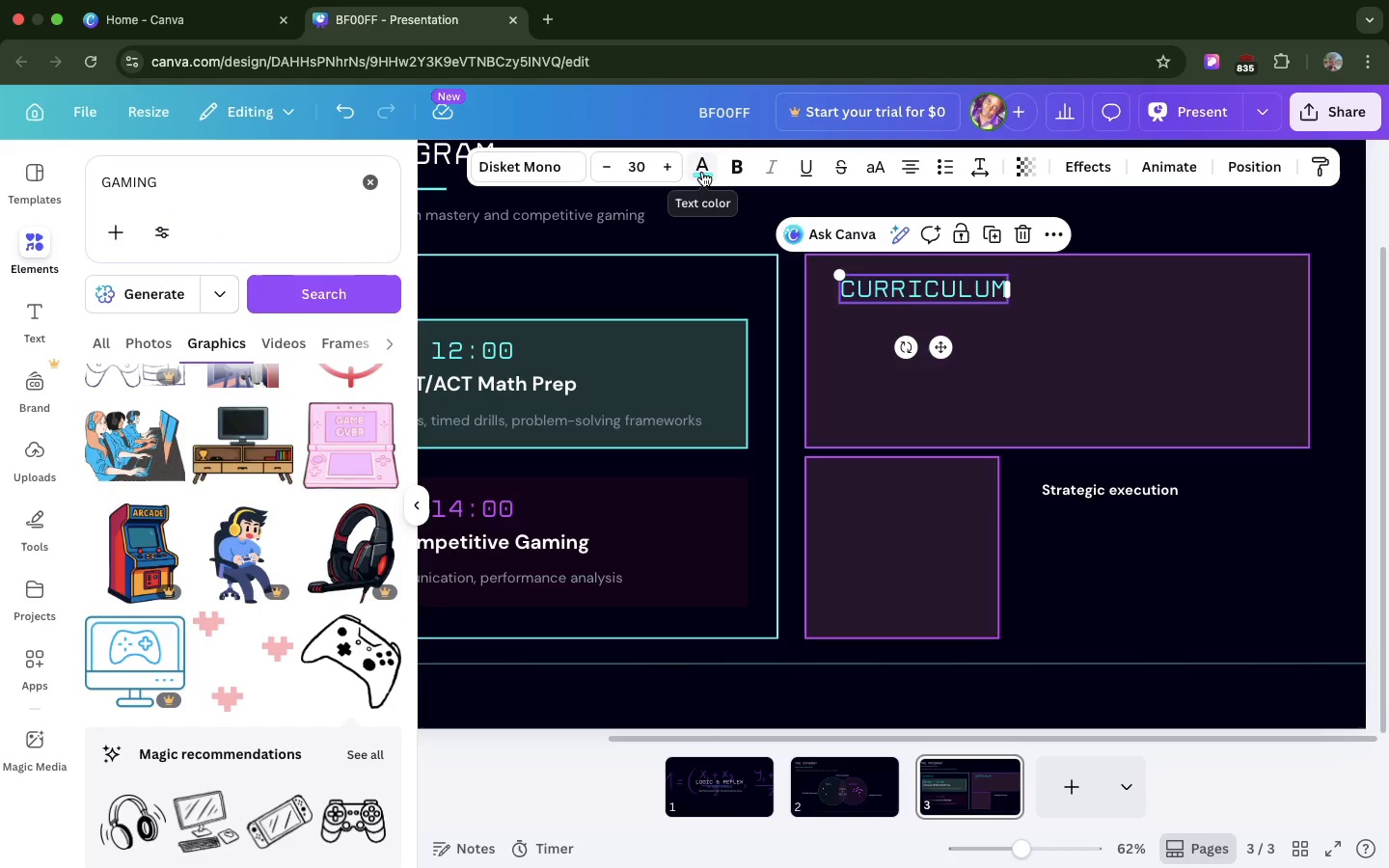 
left_click([702, 172])
 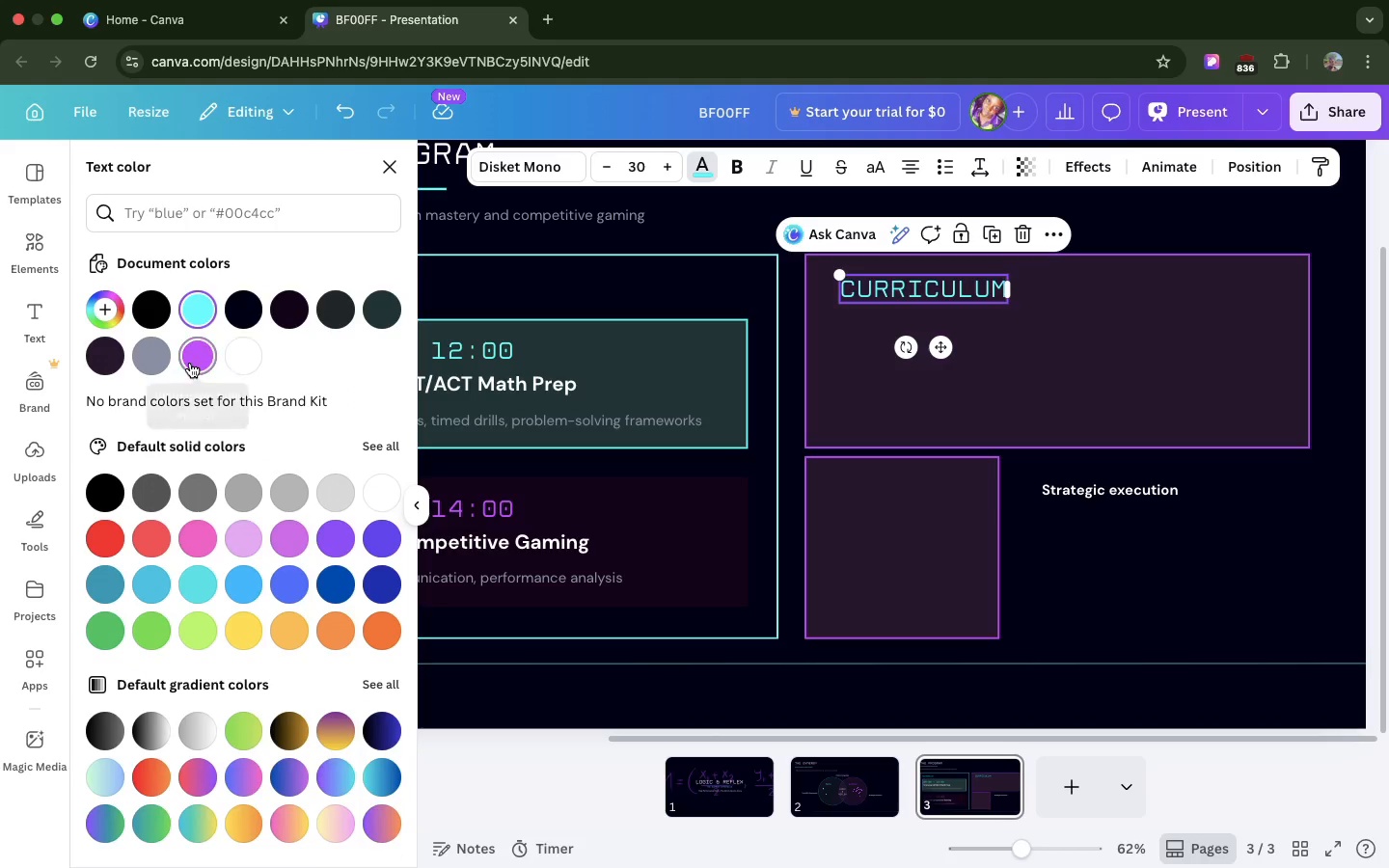 
left_click([190, 363])
 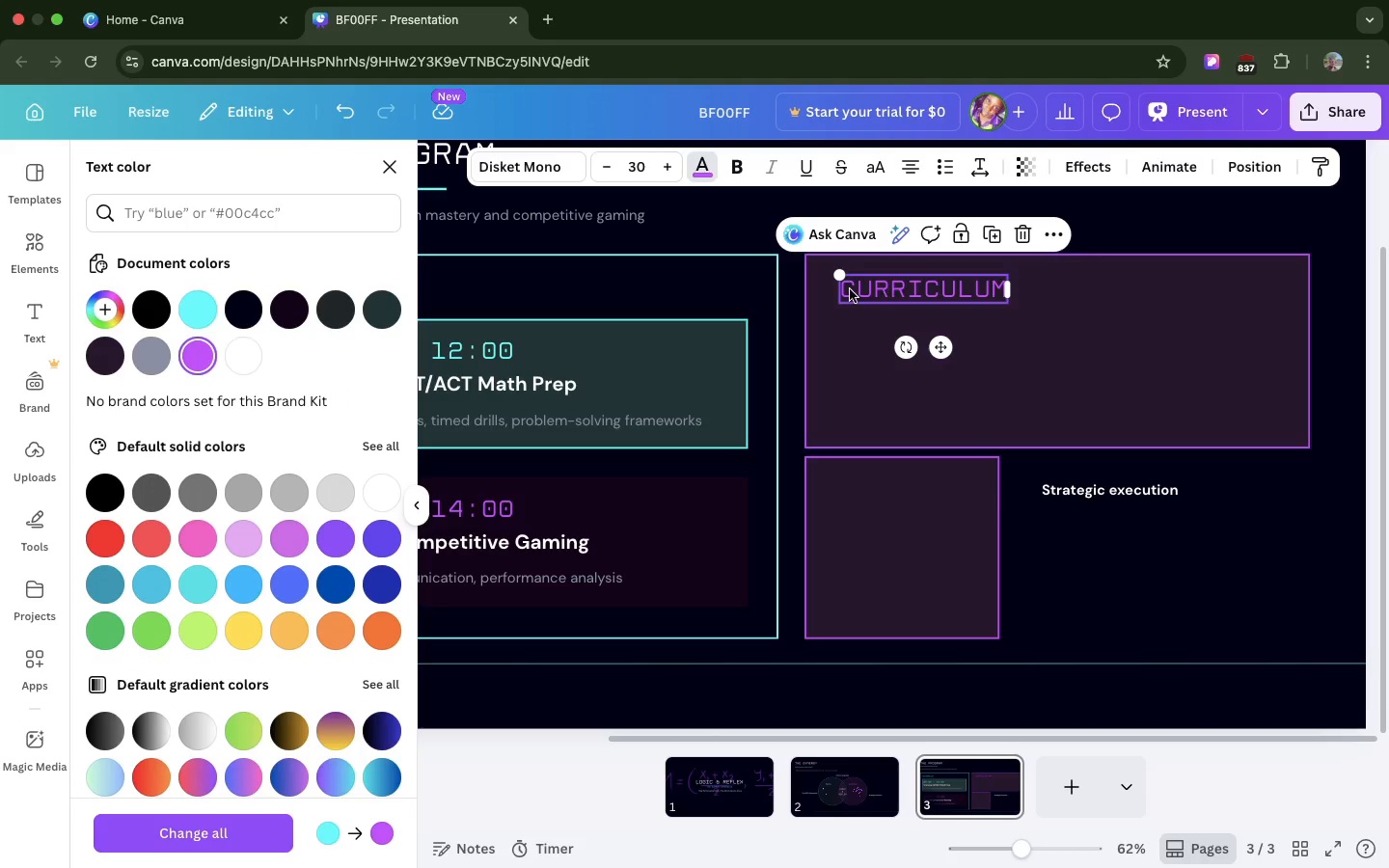 
left_click_drag(start_coordinate=[848, 289], to_coordinate=[829, 282])
 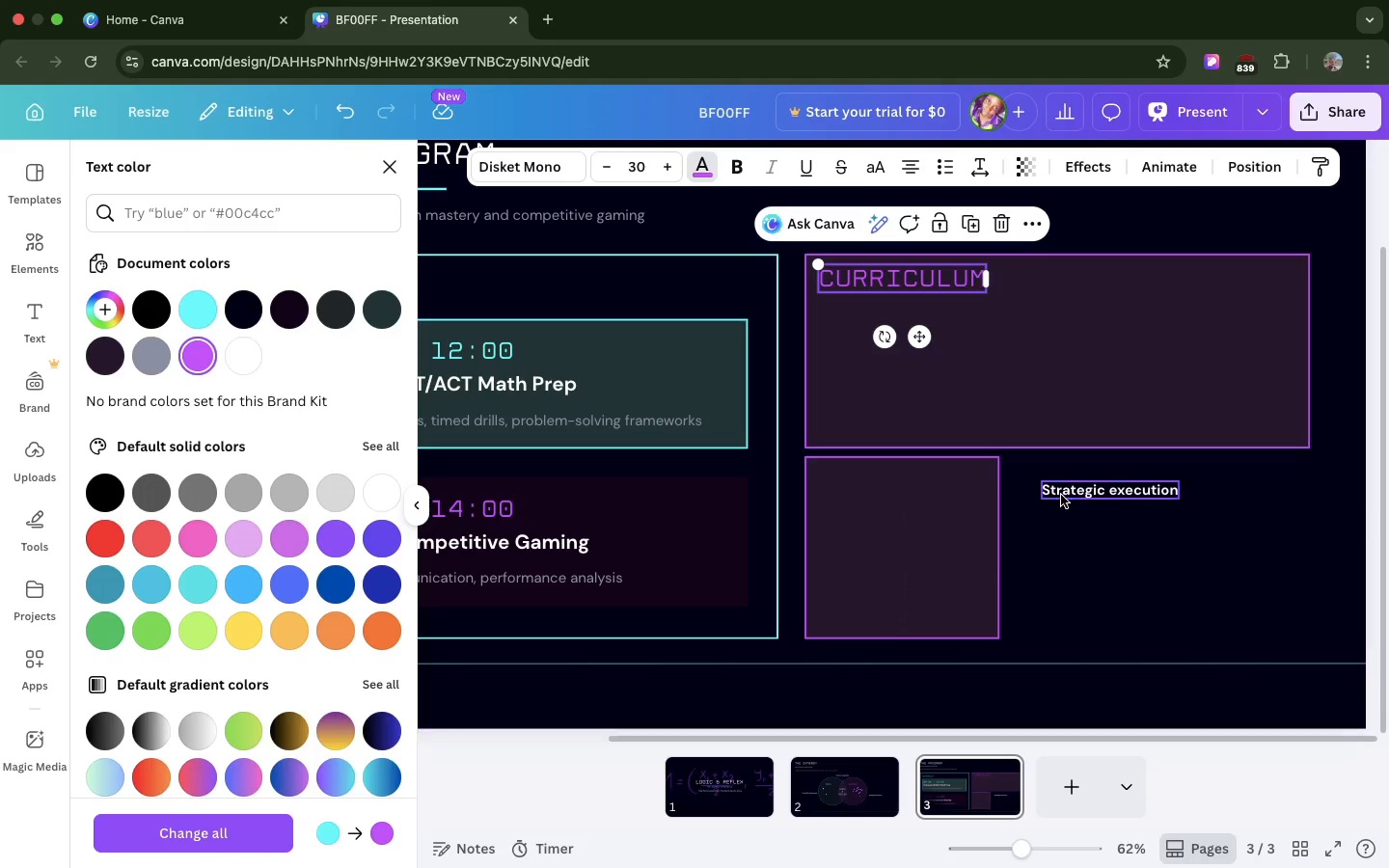 
left_click_drag(start_coordinate=[1061, 494], to_coordinate=[857, 348])
 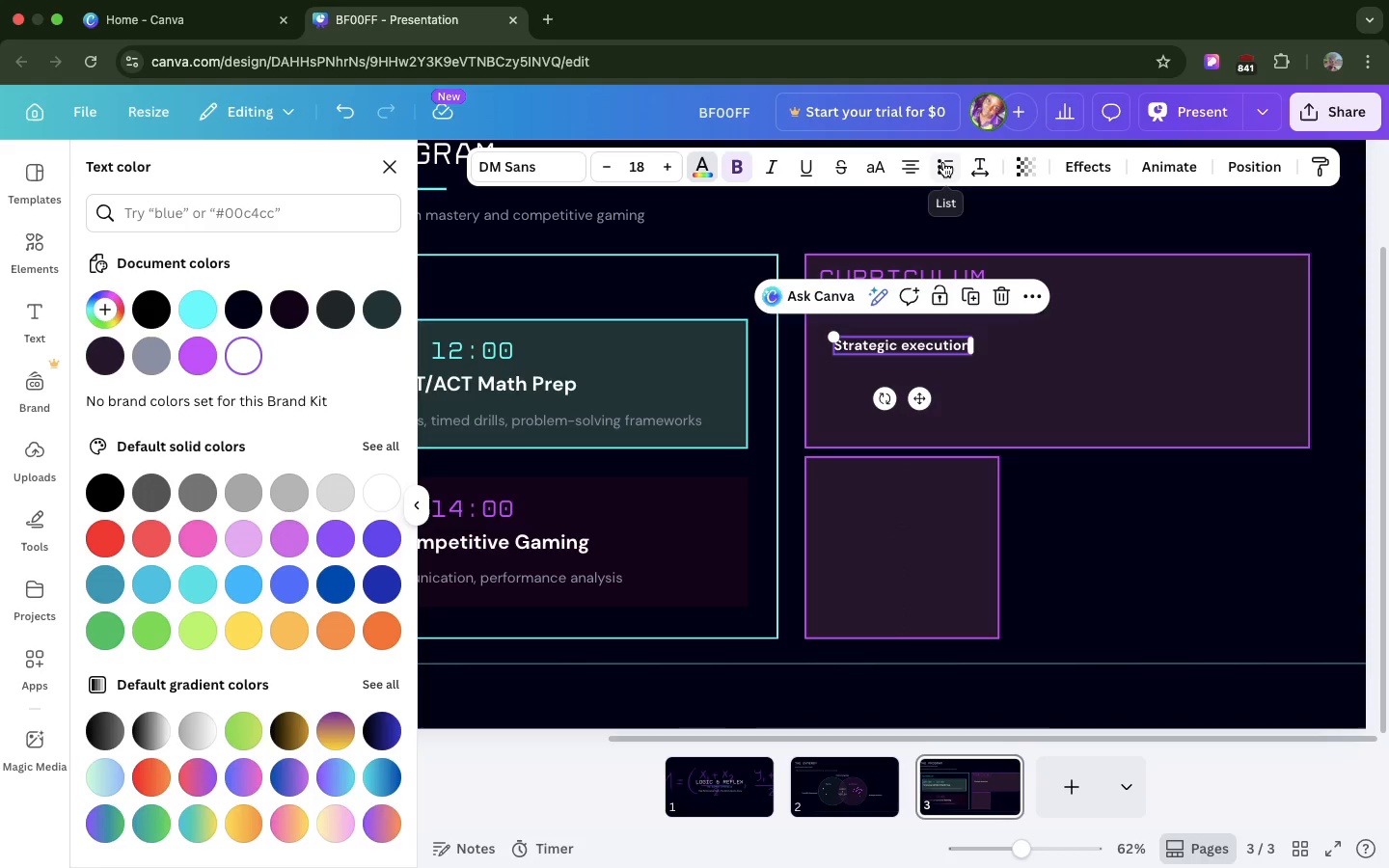 
left_click([943, 162])
 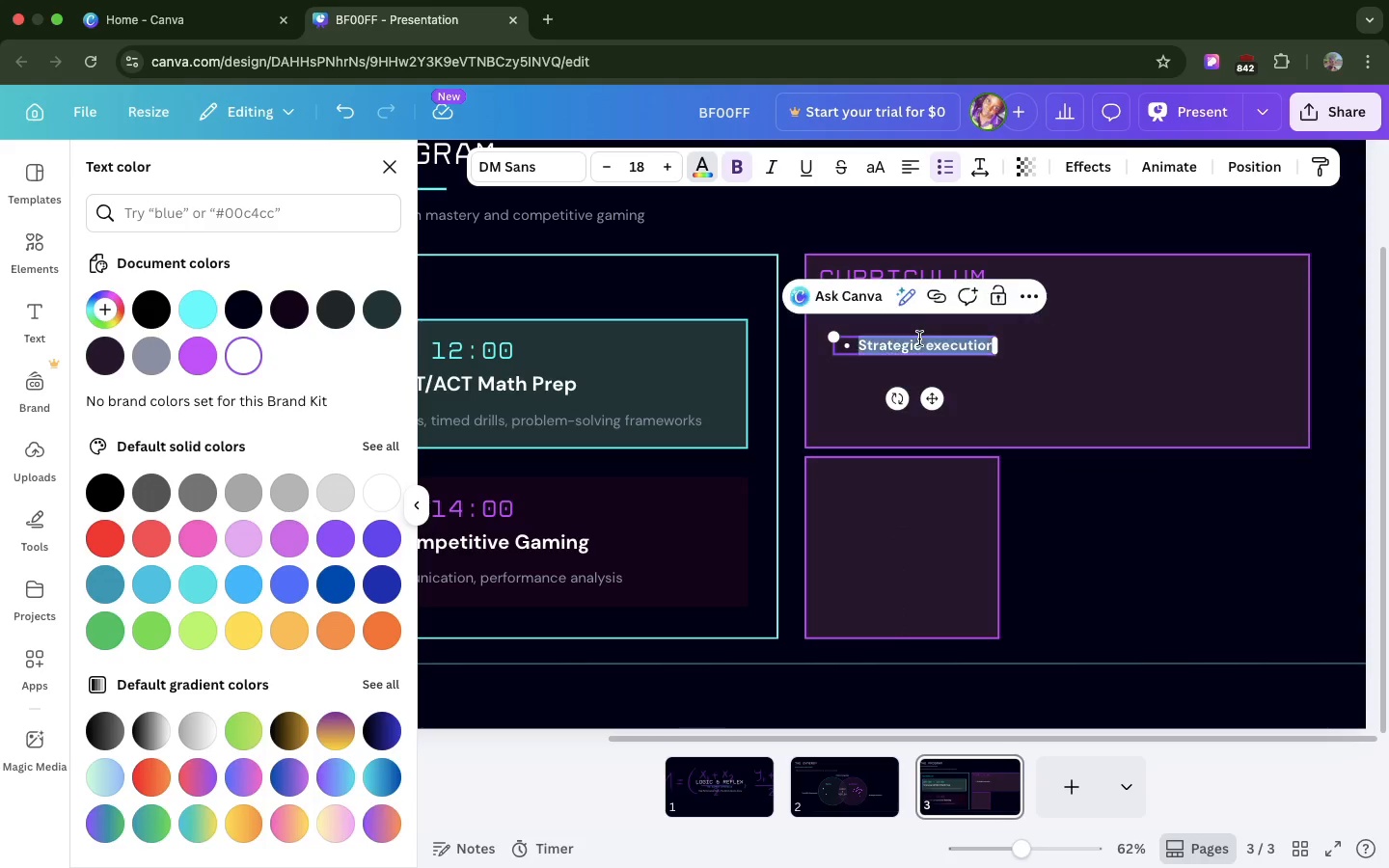 
double_click([919, 339])
 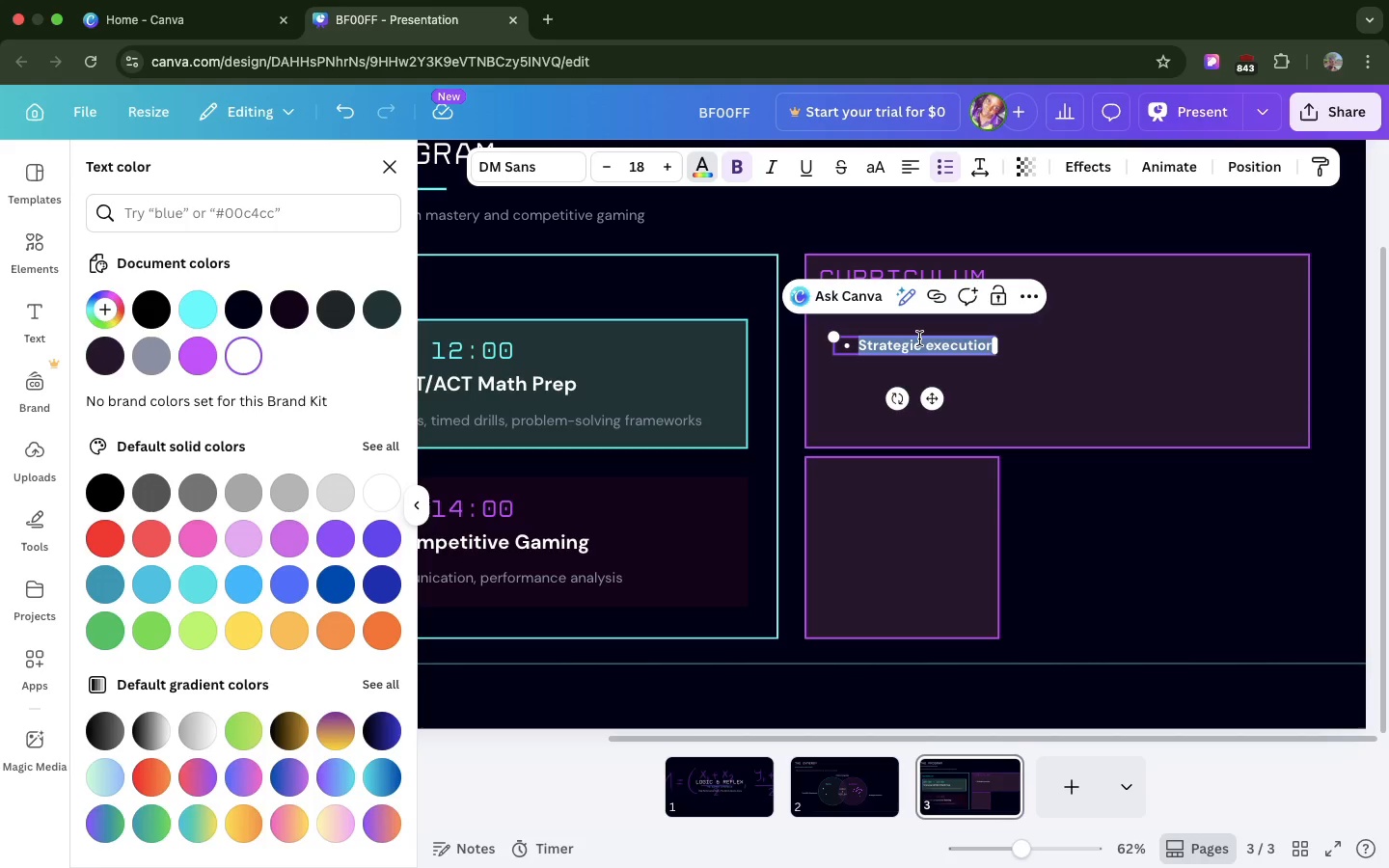 
type(Alage)
key(Backspace)
key(Backspace)
key(Backspace)
type(gebra & Adnav)
key(Backspace)
key(Backspace)
key(Backspace)
type(a)
key(Backspace)
type(vam)
key(Backspace)
type(nced Funcyo)
key(Backspace)
key(Backspace)
type(y)
key(Backspace)
type(tions)
 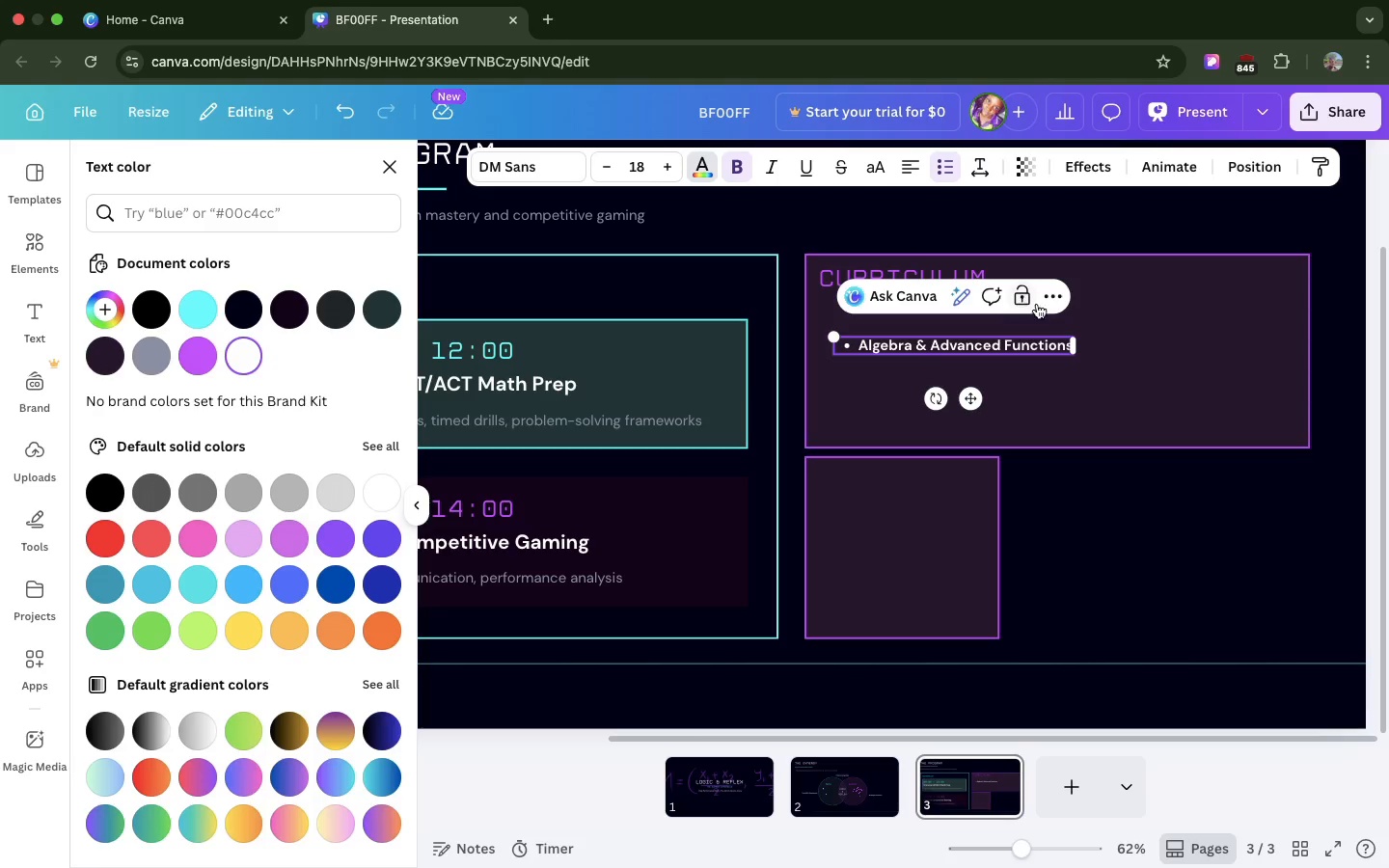 
left_click([1103, 328])
 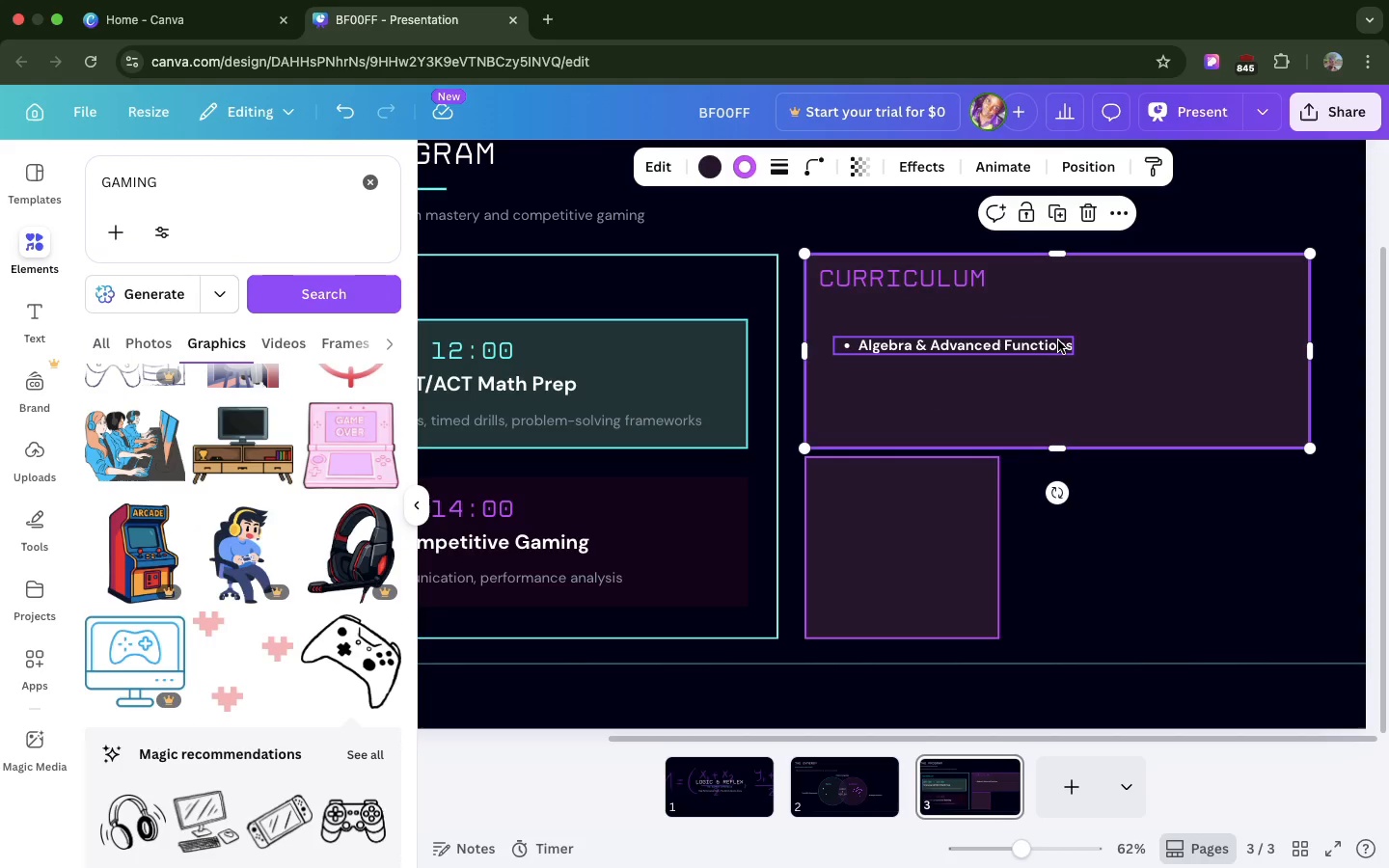 
left_click([1058, 340])
 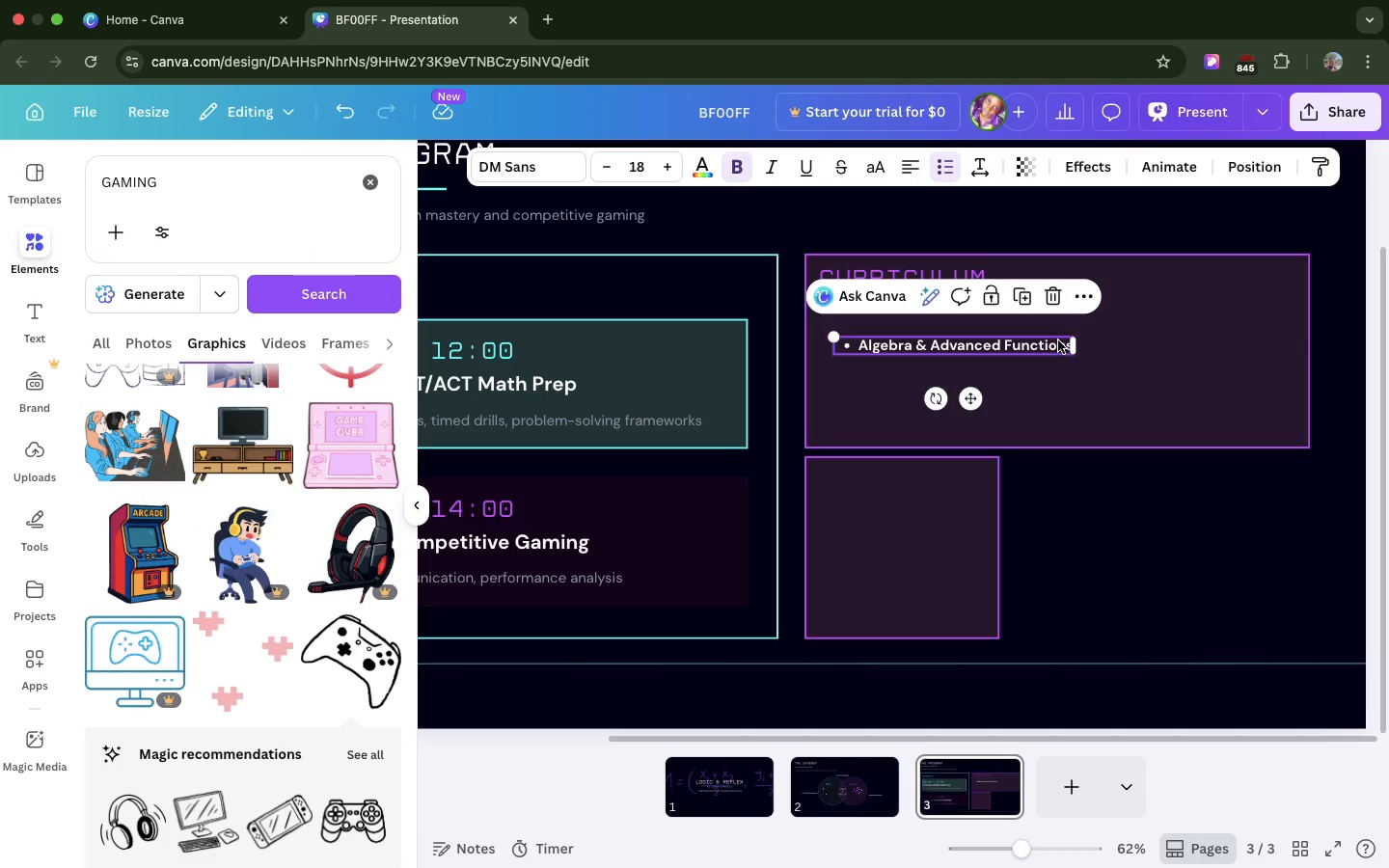 
left_click_drag(start_coordinate=[1058, 340], to_coordinate=[1044, 337])
 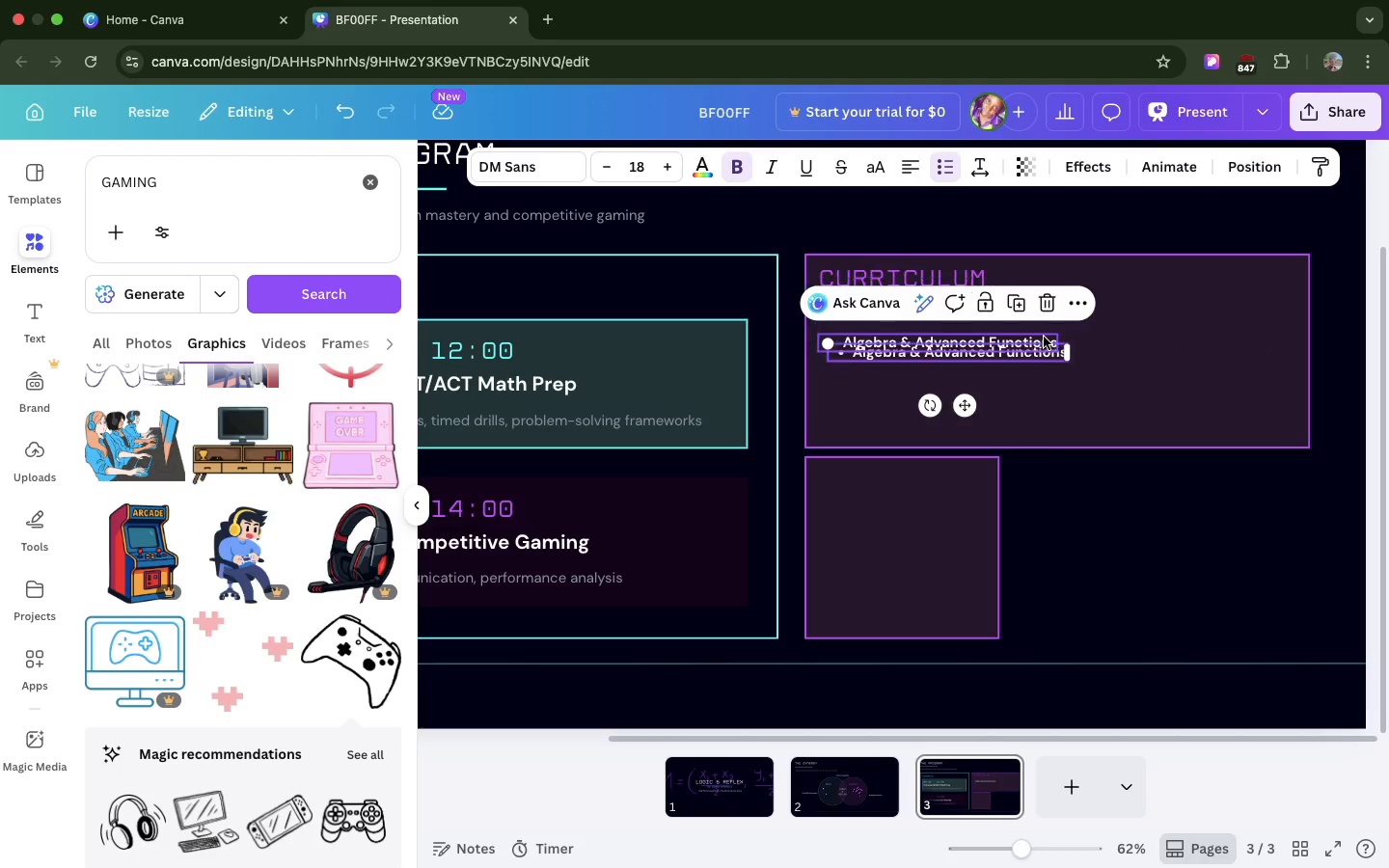 
key(Meta+D)
 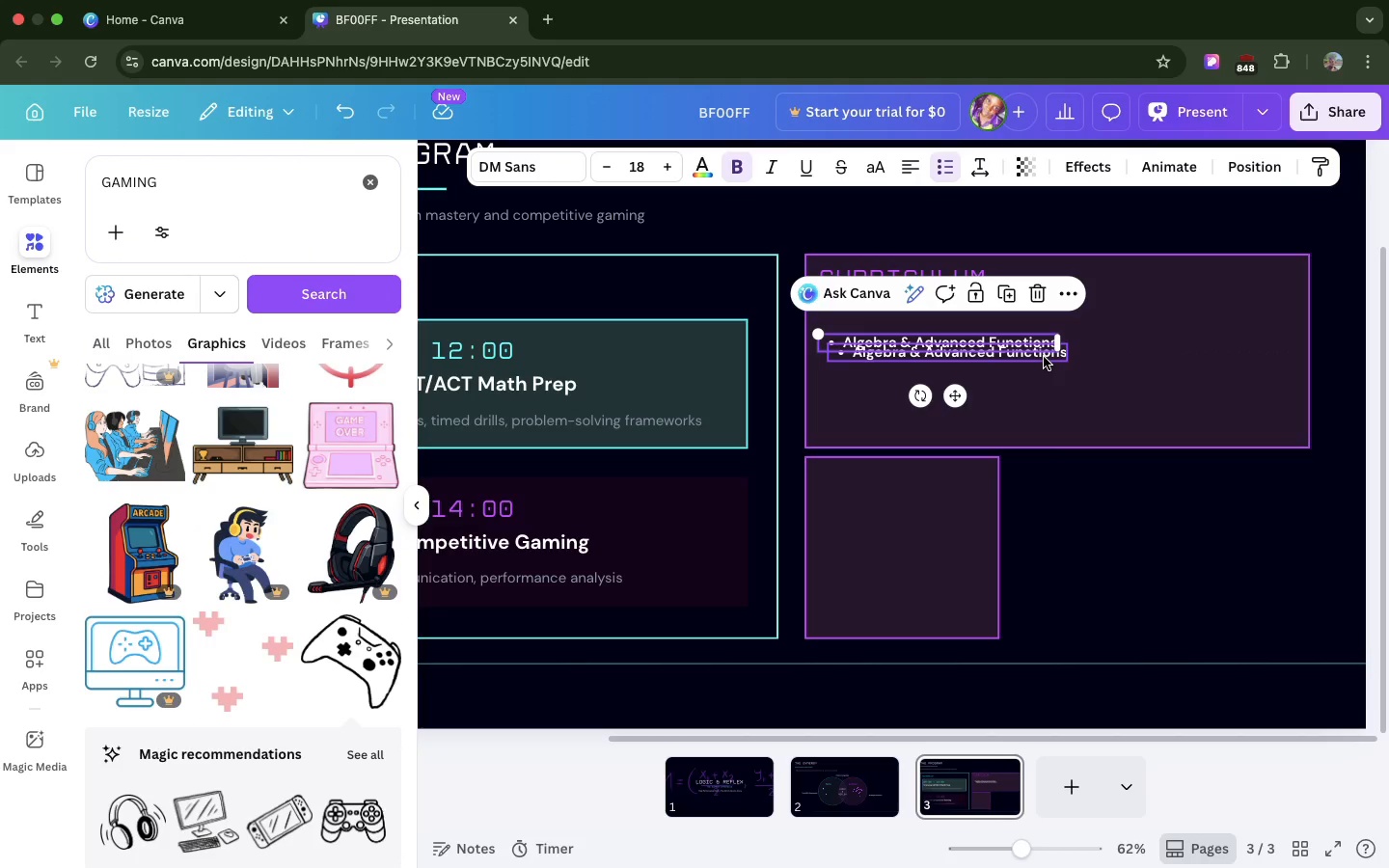 
left_click_drag(start_coordinate=[1044, 357], to_coordinate=[1036, 371])
 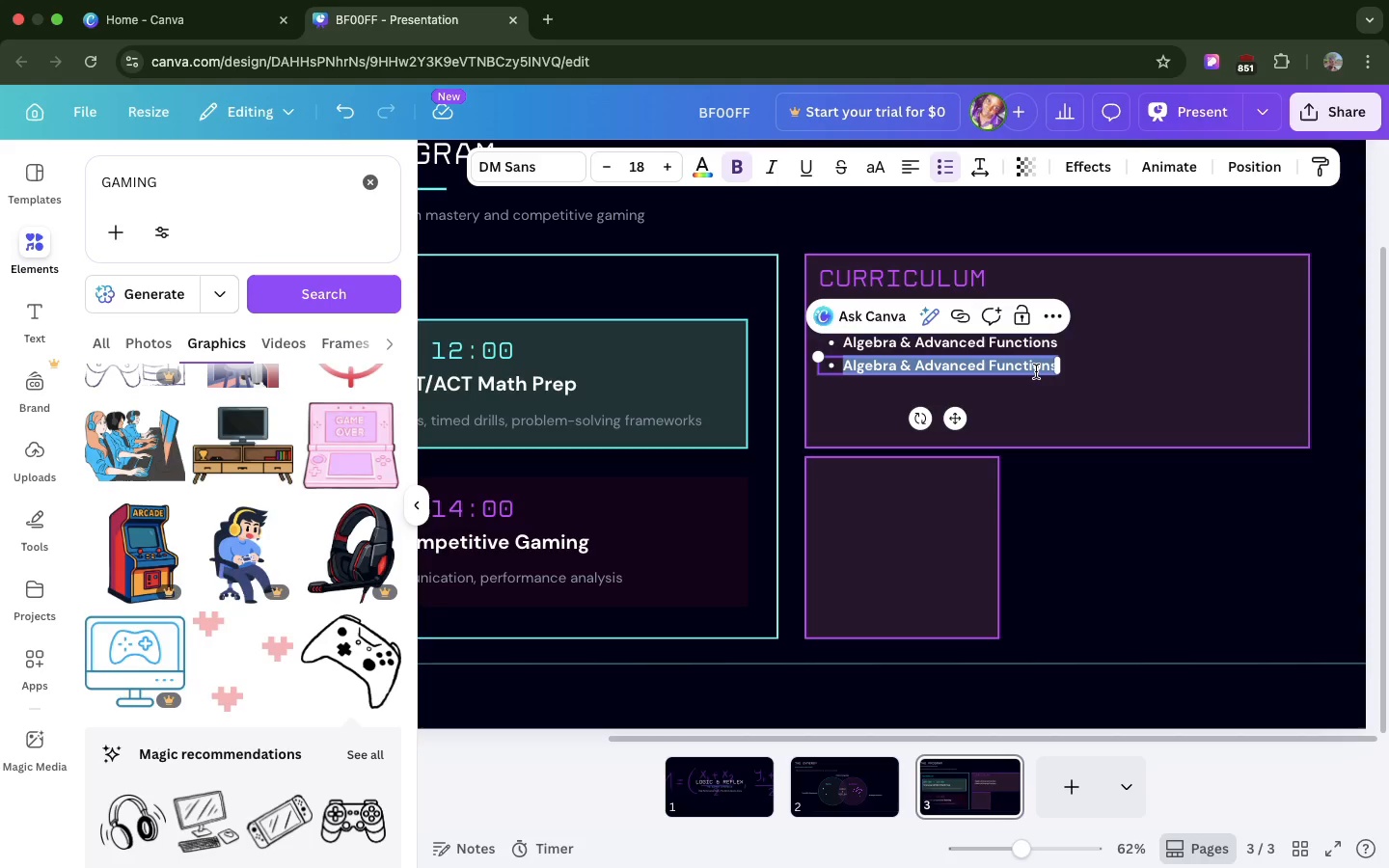 
type(Data Aa)
key(Backspace)
type(nalysis & Probaba)
key(Backspace)
type(ility)
 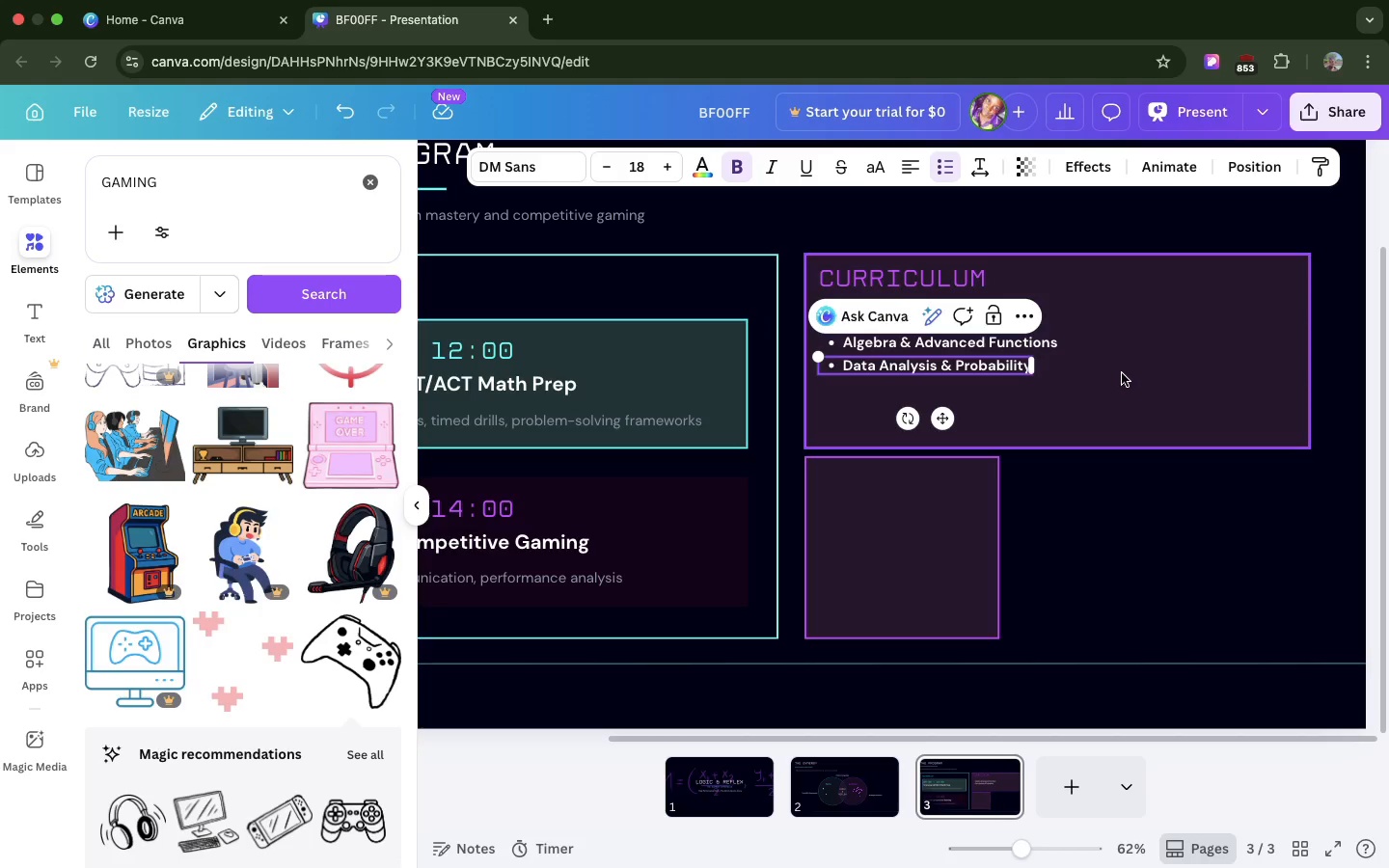 
left_click([1122, 373])
 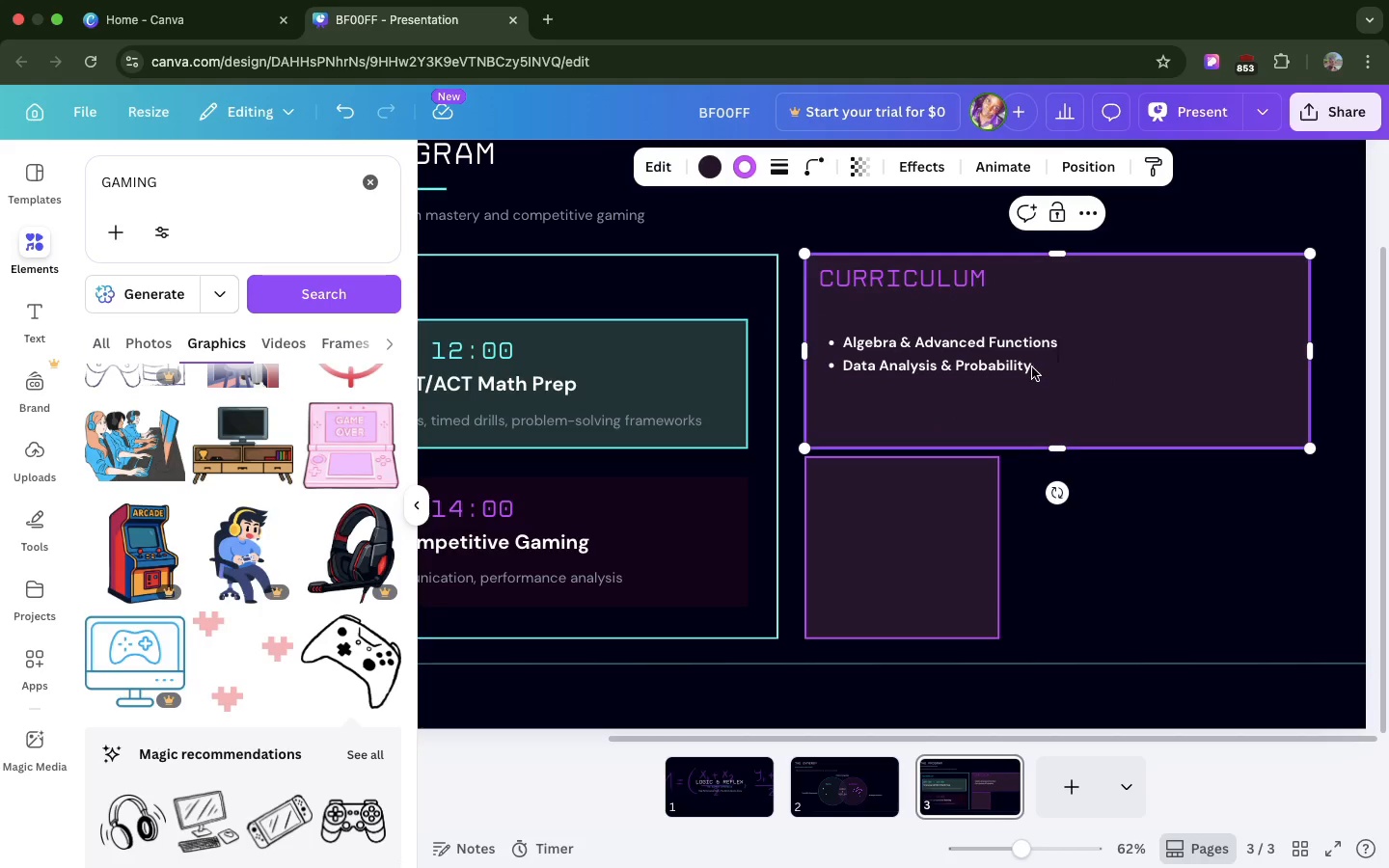 
left_click([1033, 367])
 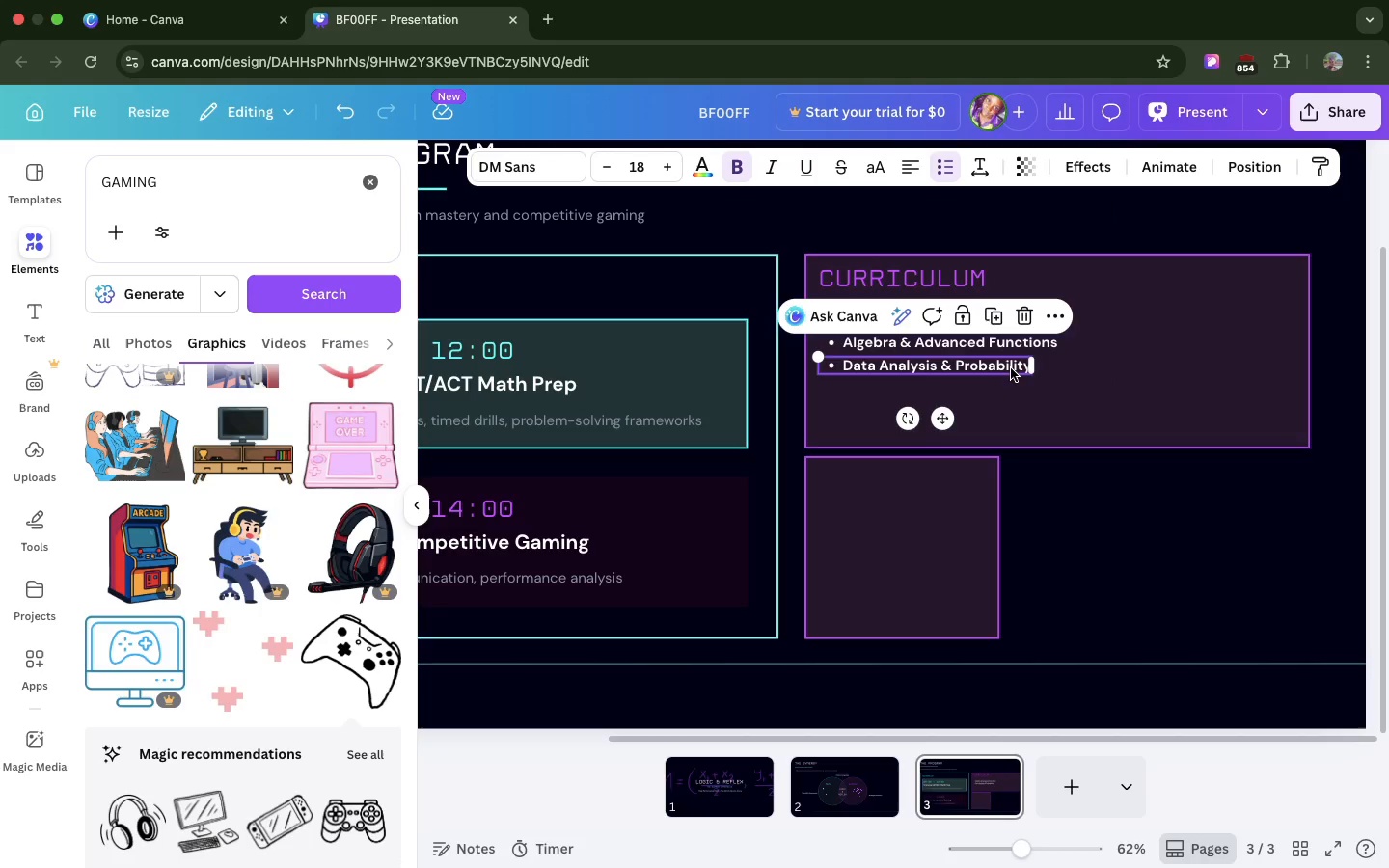 
left_click([1011, 368])
 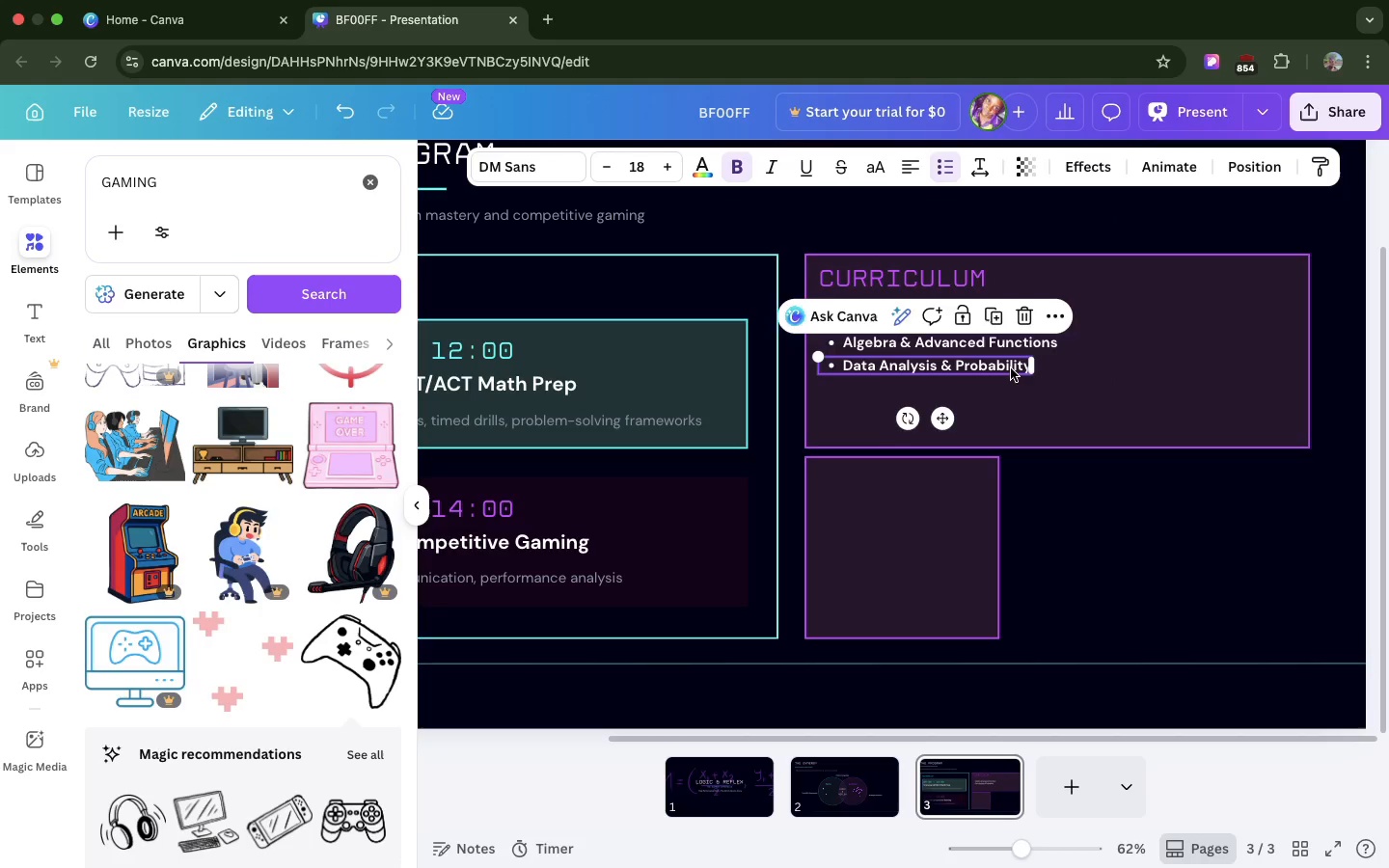 
key(Meta+D)
 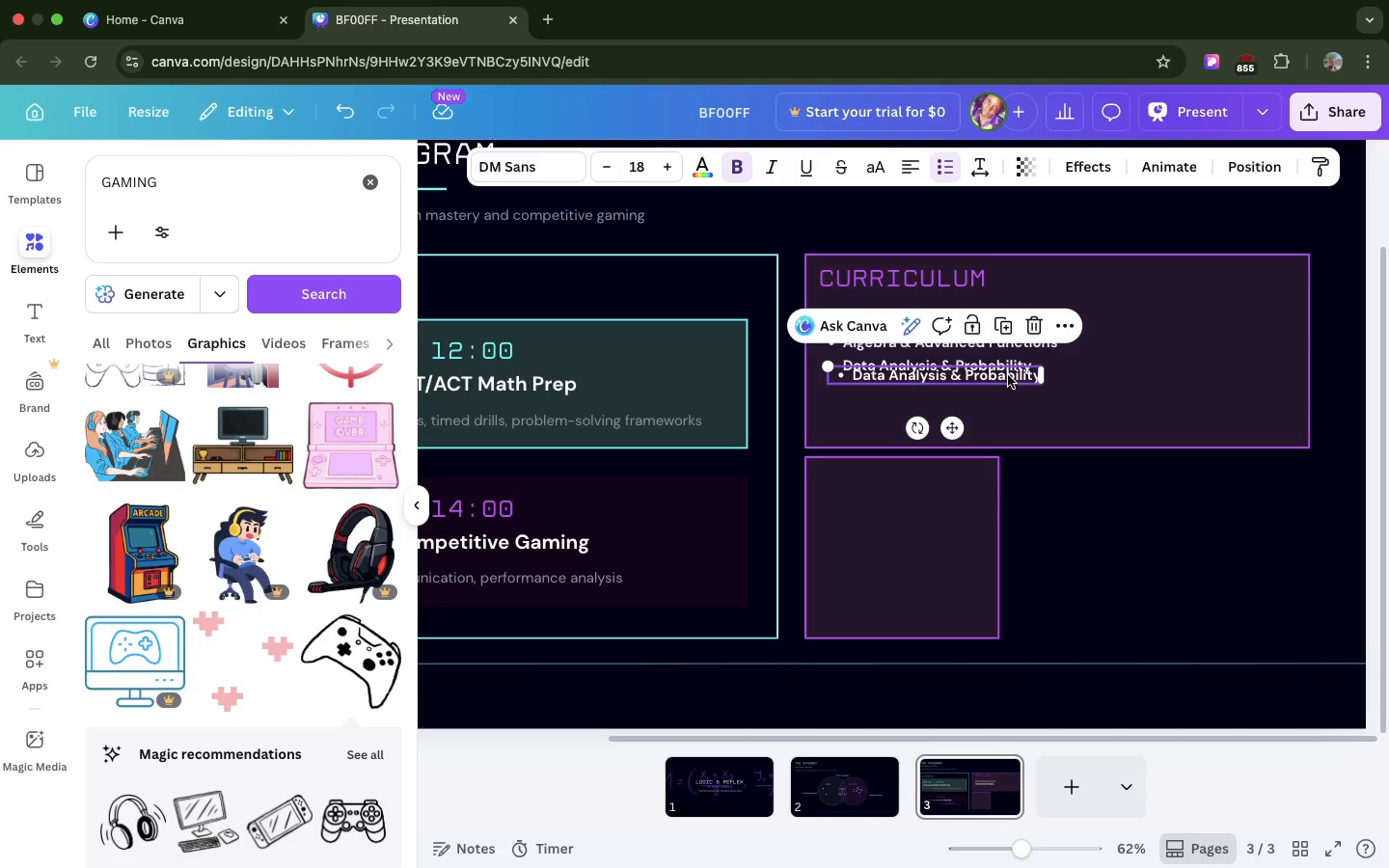 
left_click_drag(start_coordinate=[1008, 375], to_coordinate=[1000, 390])
 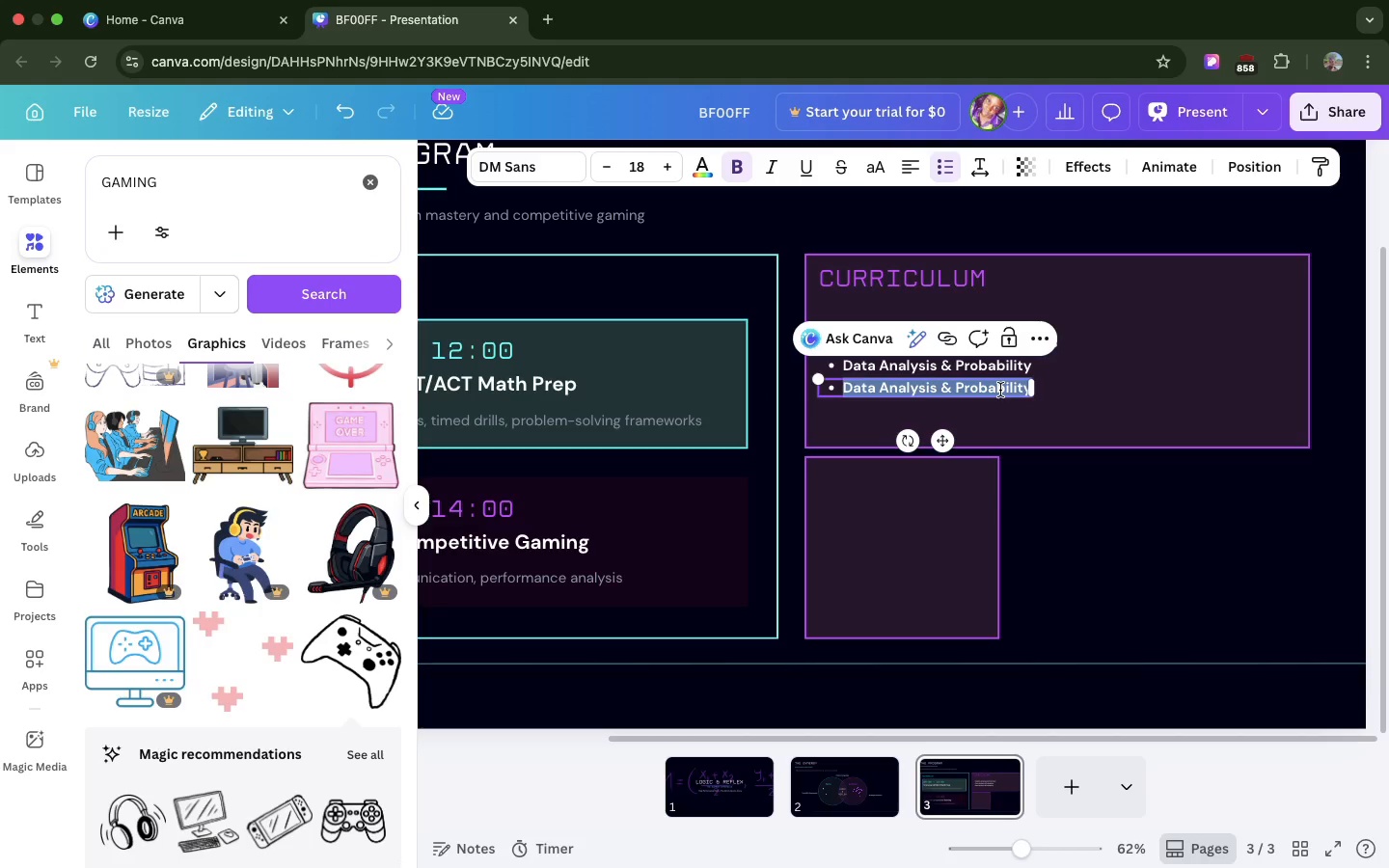 
type(Time )
key(Backspace)
type(d Practice Tests)
 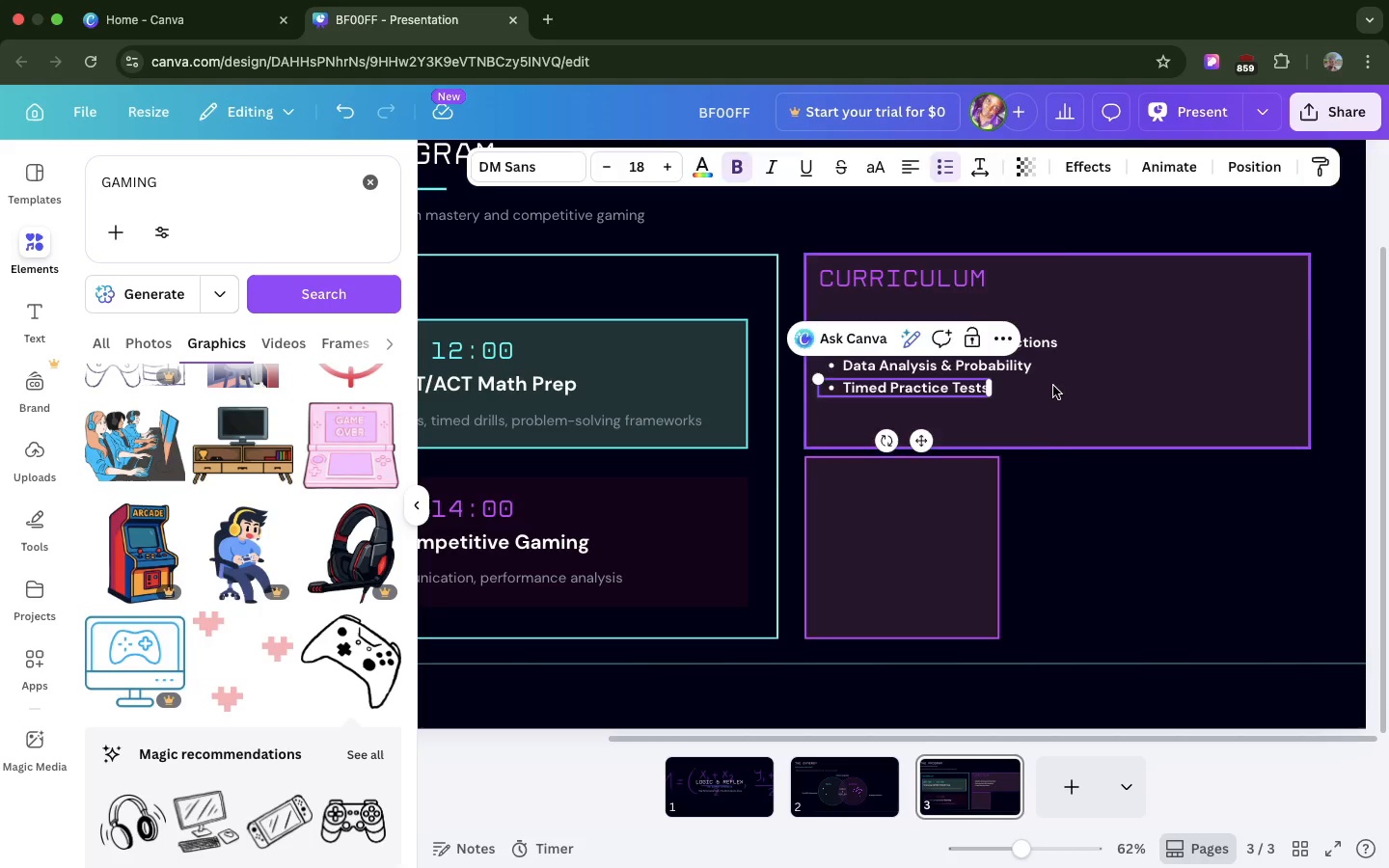 
left_click([1053, 386])
 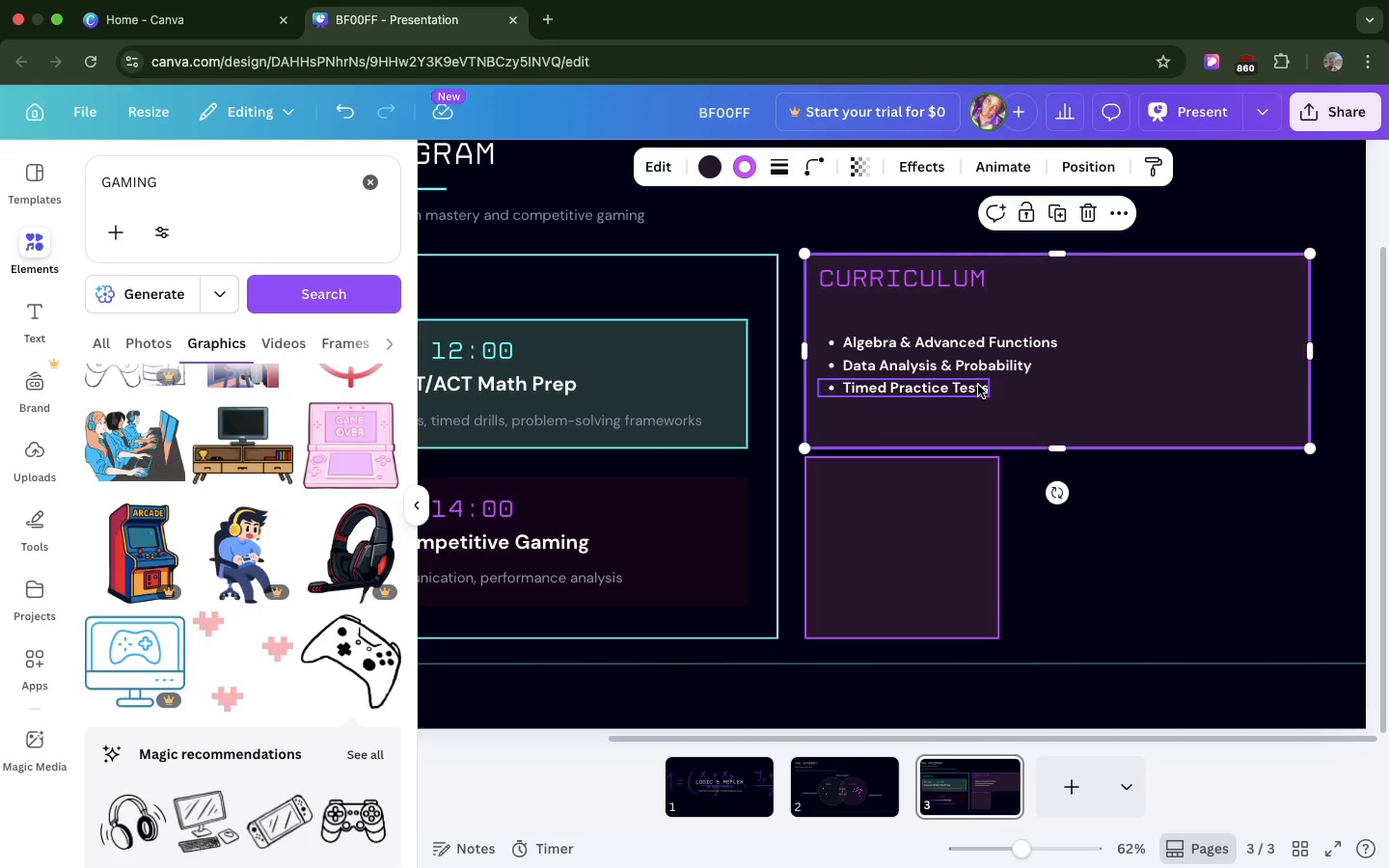 
left_click([977, 385])
 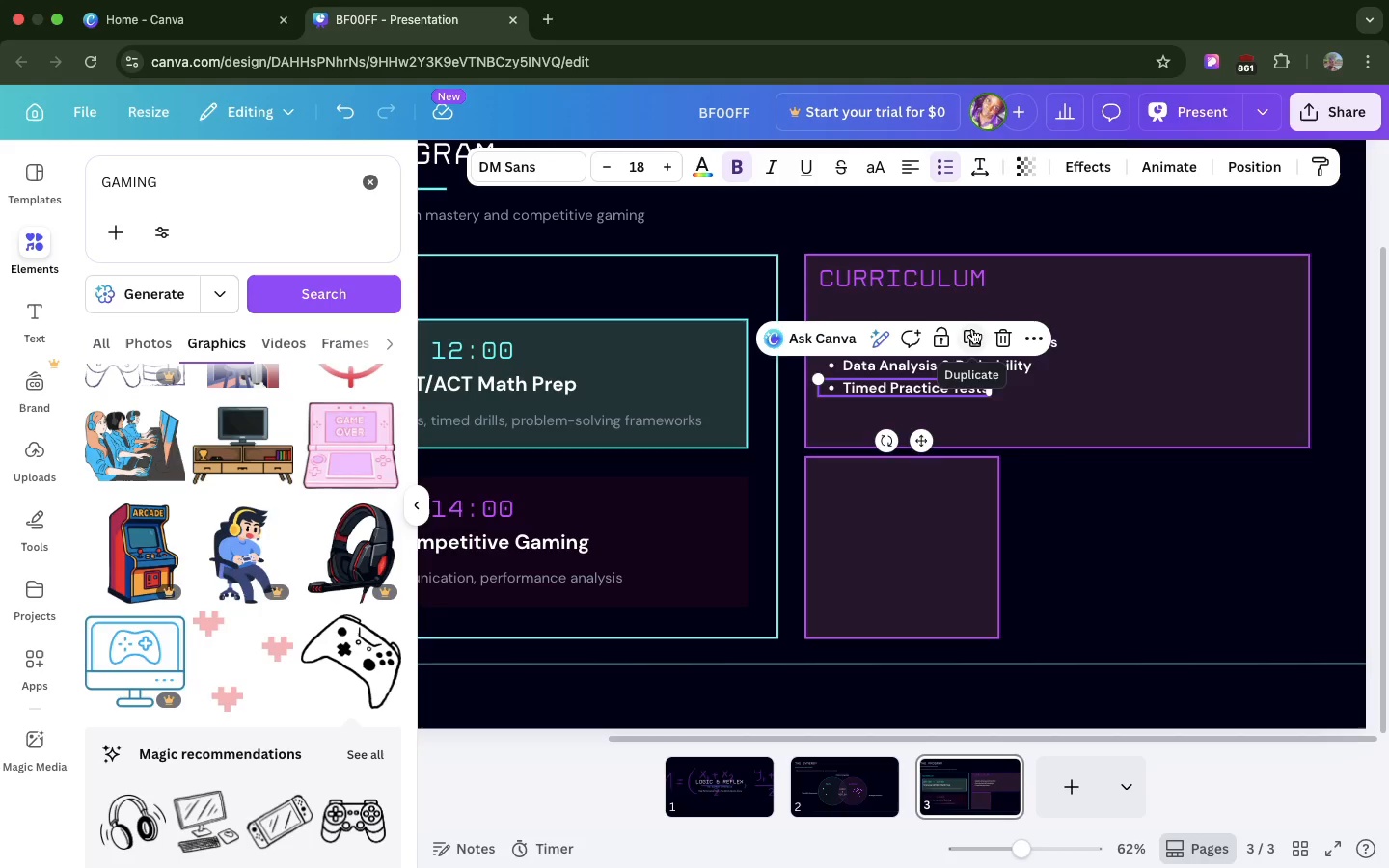 
left_click([972, 329])
 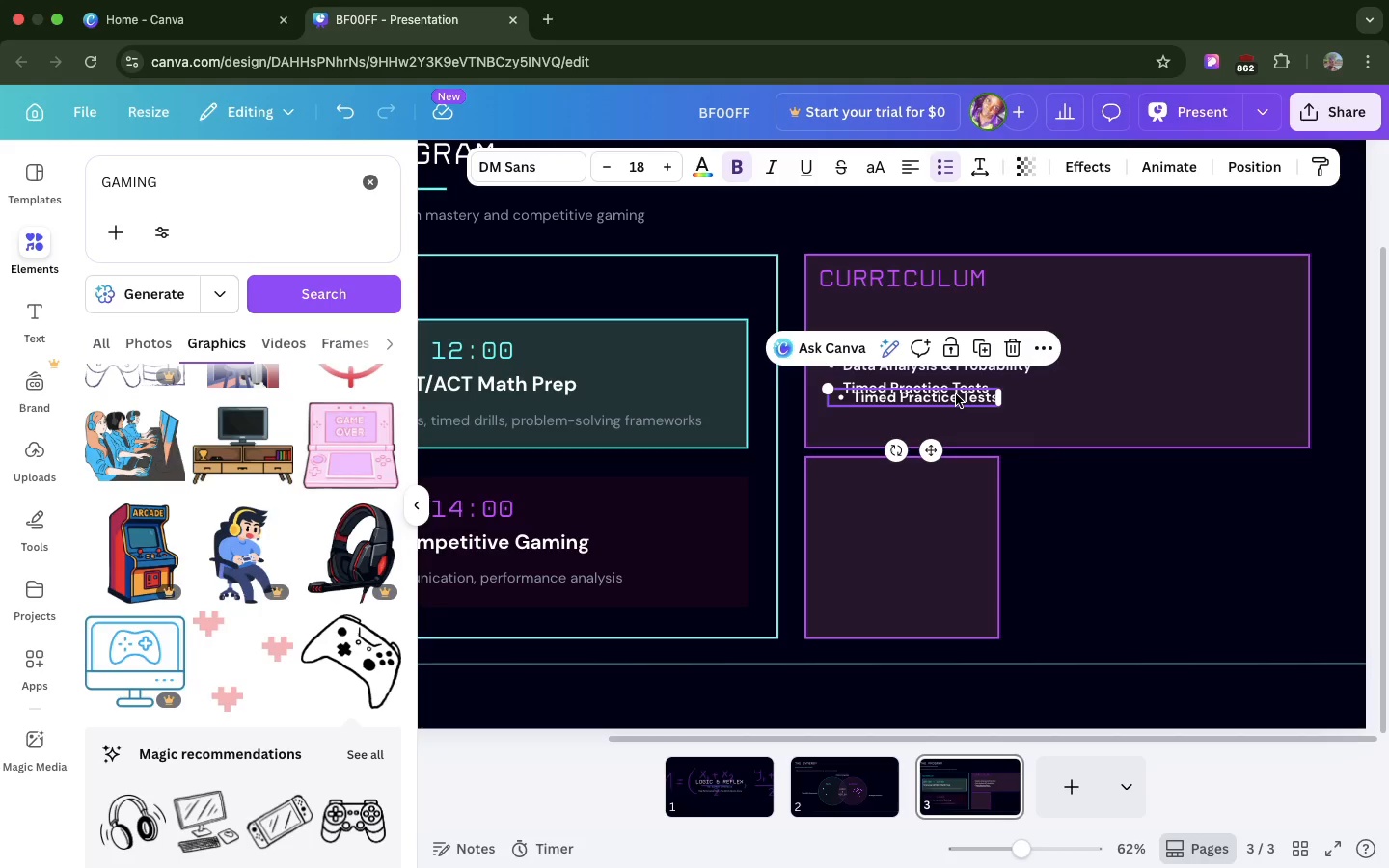 
left_click_drag(start_coordinate=[956, 394], to_coordinate=[951, 412])
 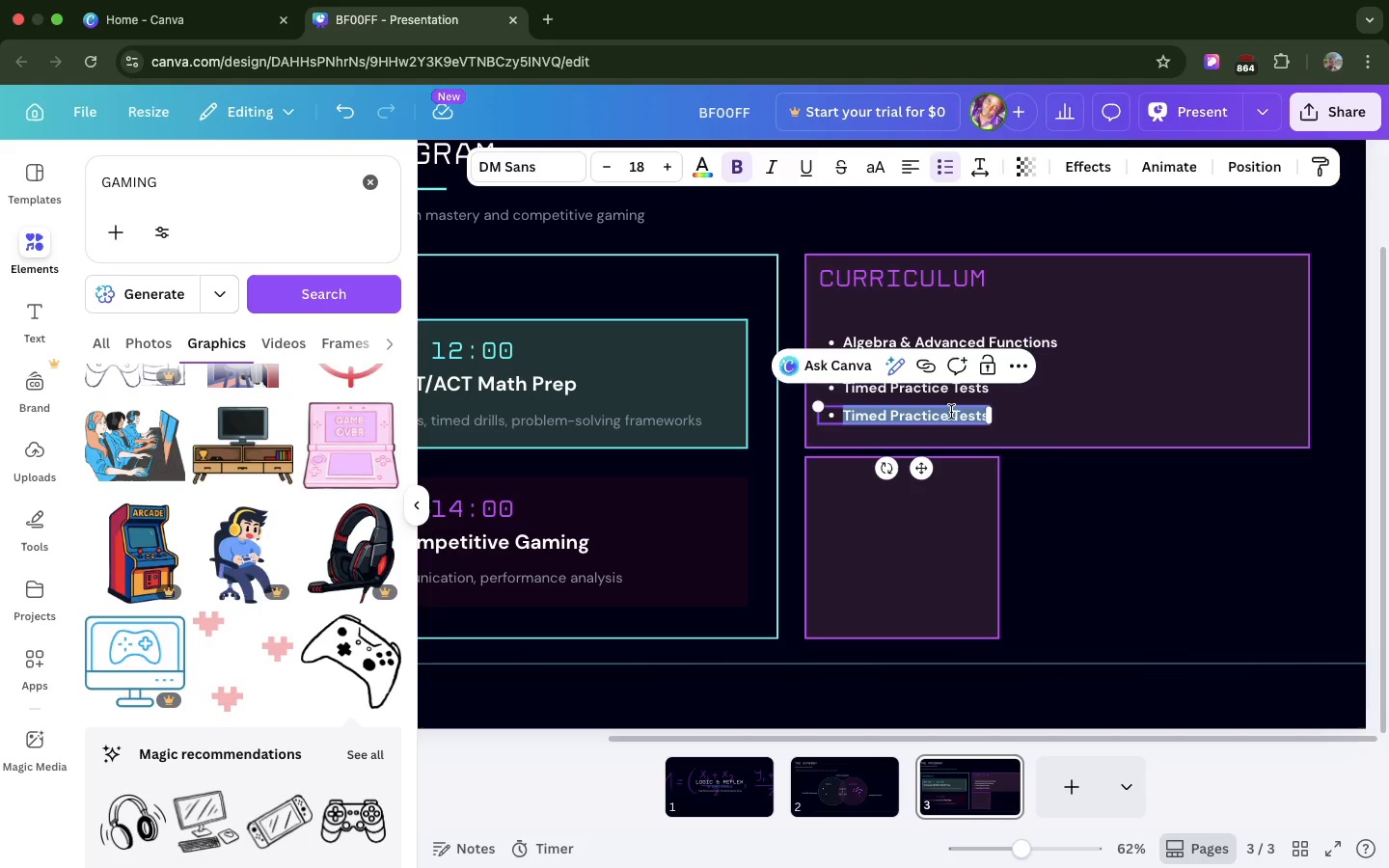 
double_click([951, 412])
 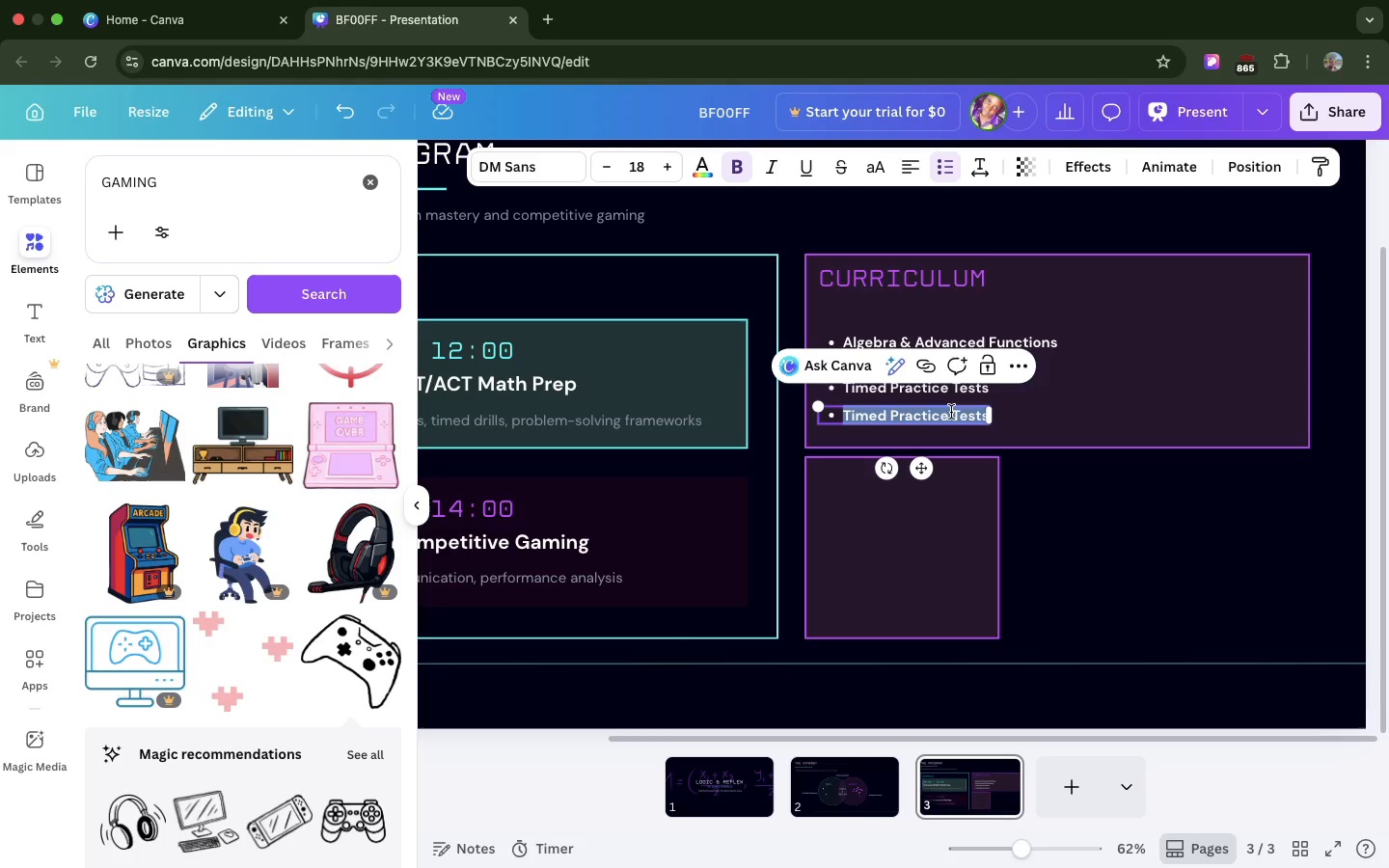 
type(Error Pattern Diagnotics)
 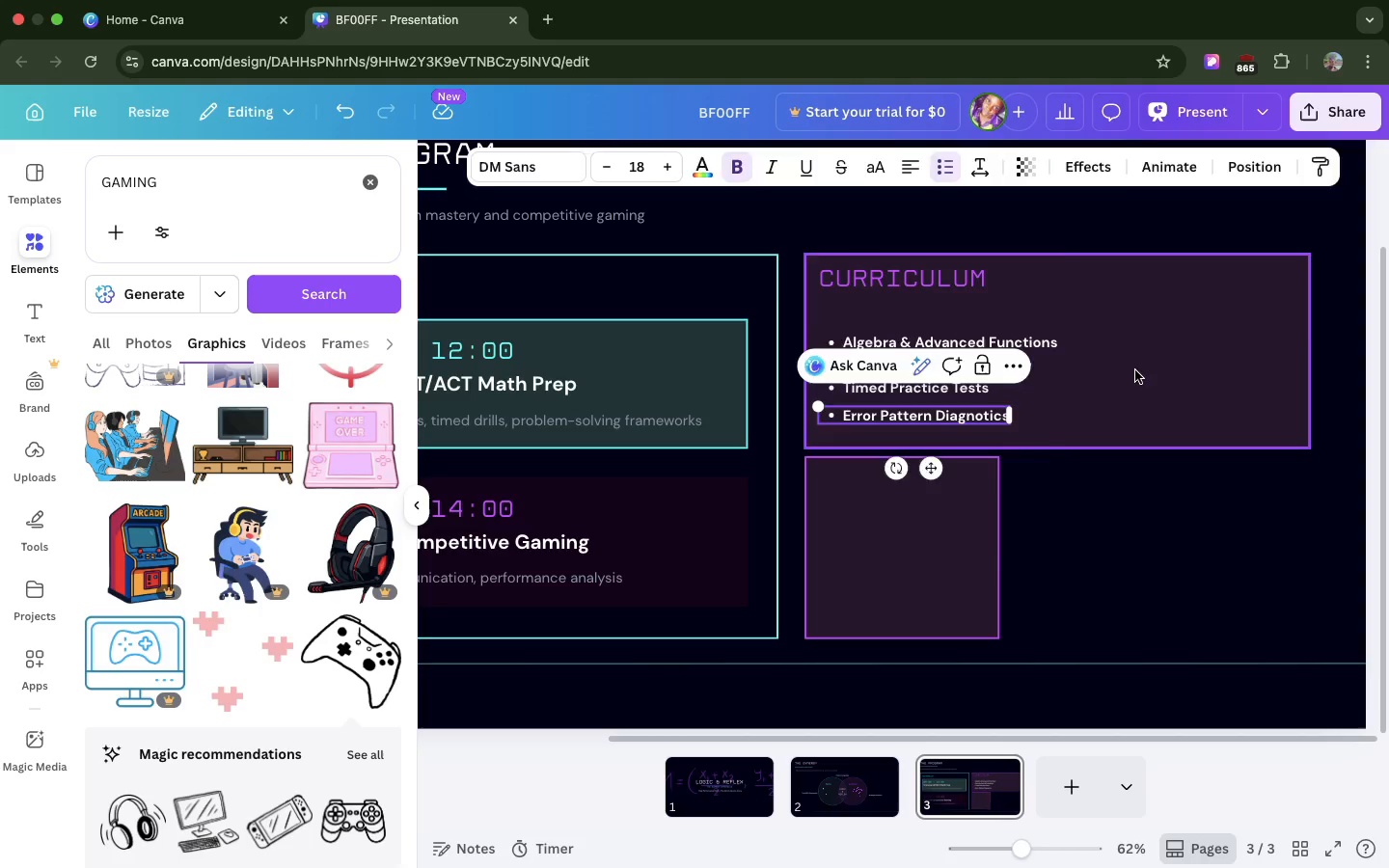 
left_click([1135, 370])
 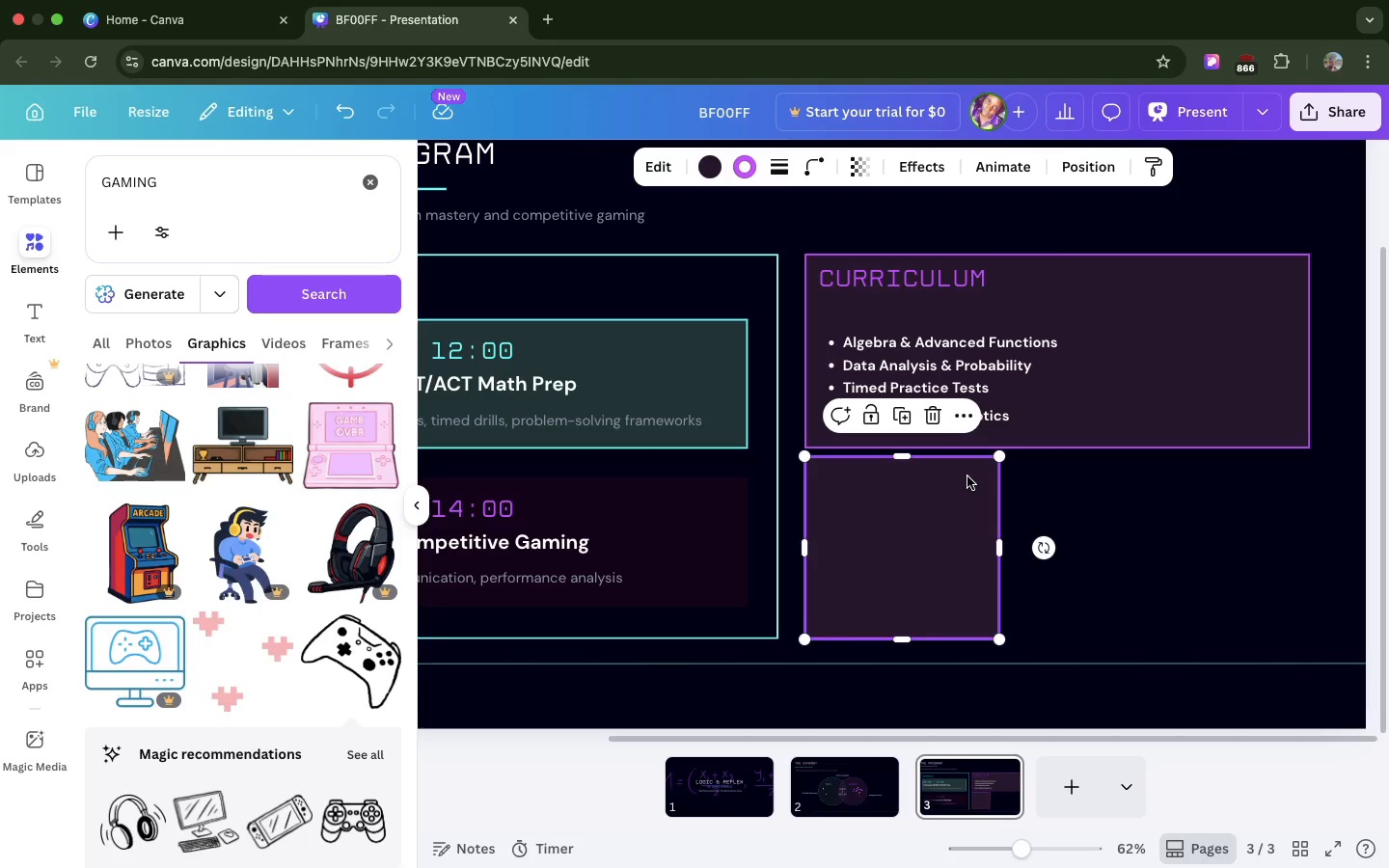 
left_click([967, 476])
 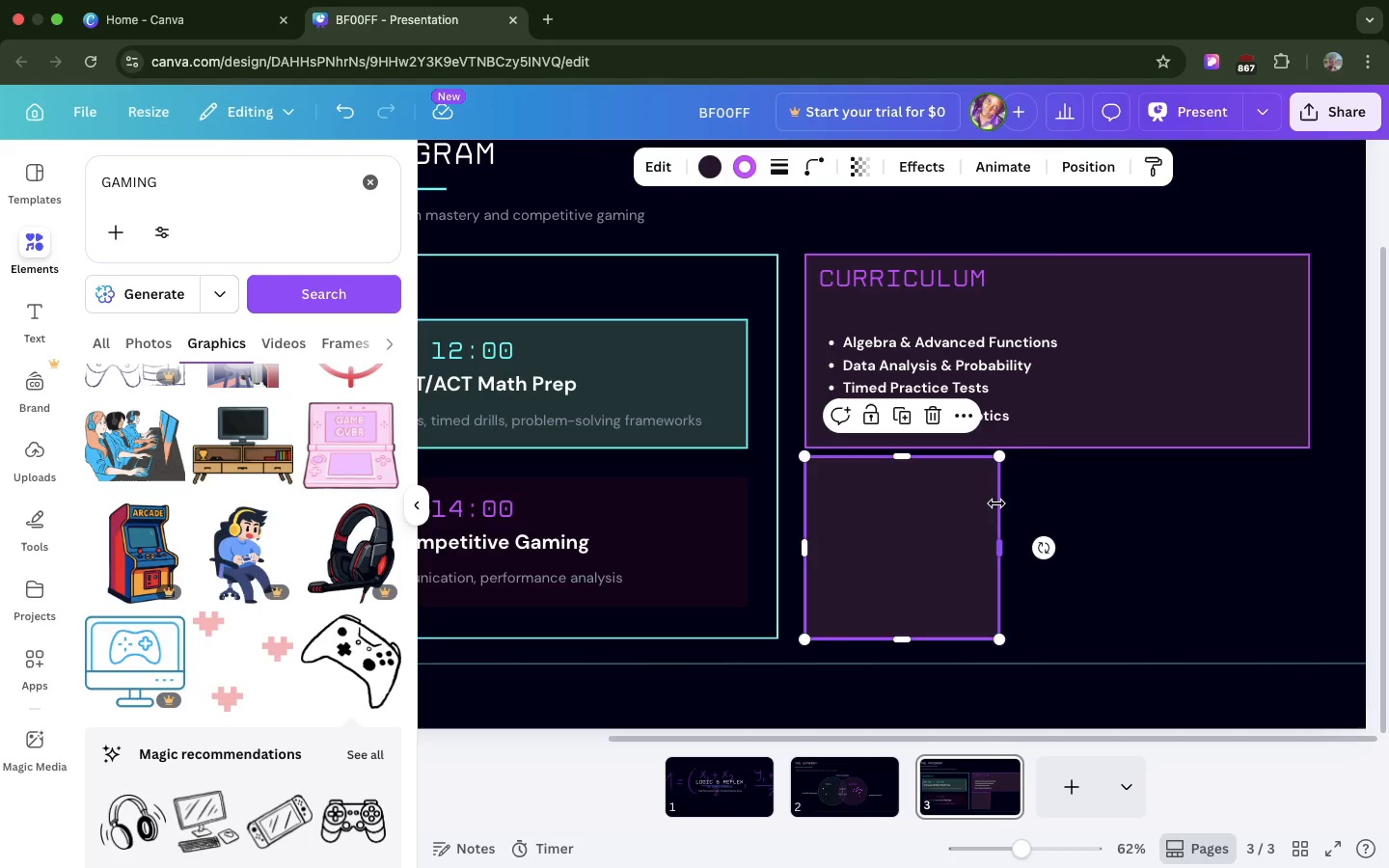 
left_click_drag(start_coordinate=[996, 503], to_coordinate=[1309, 511])
 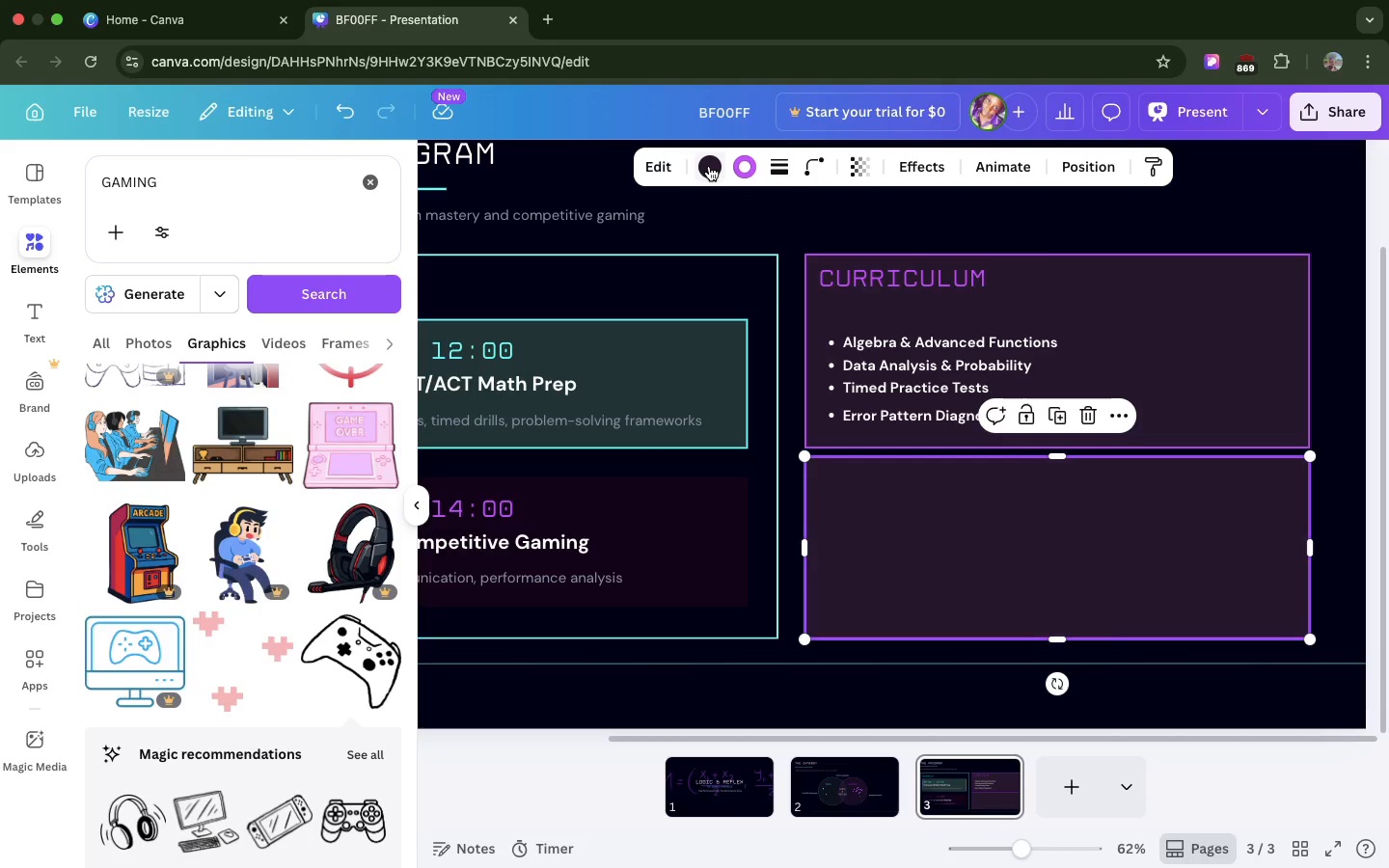 
left_click([708, 166])
 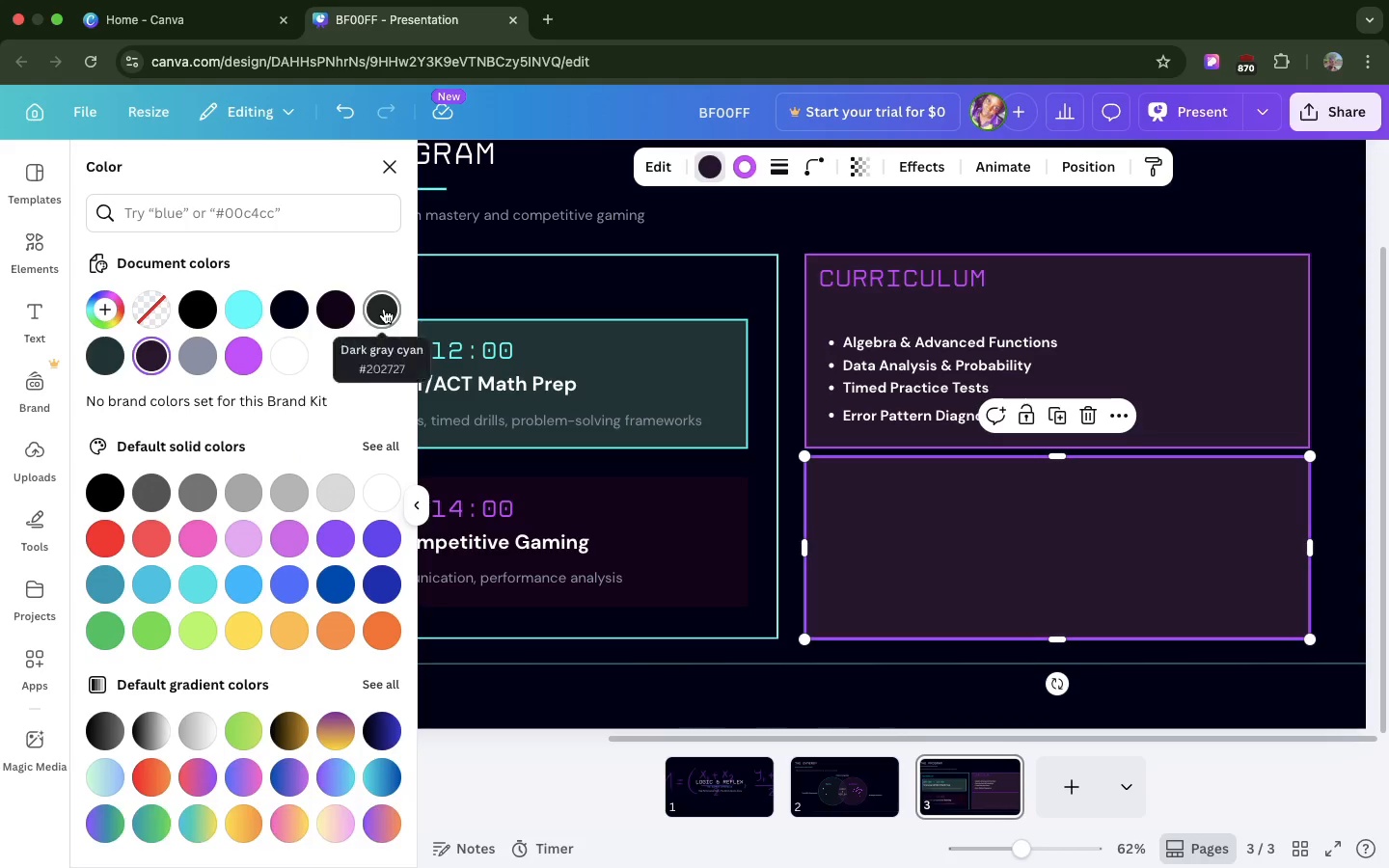 
left_click([384, 309])
 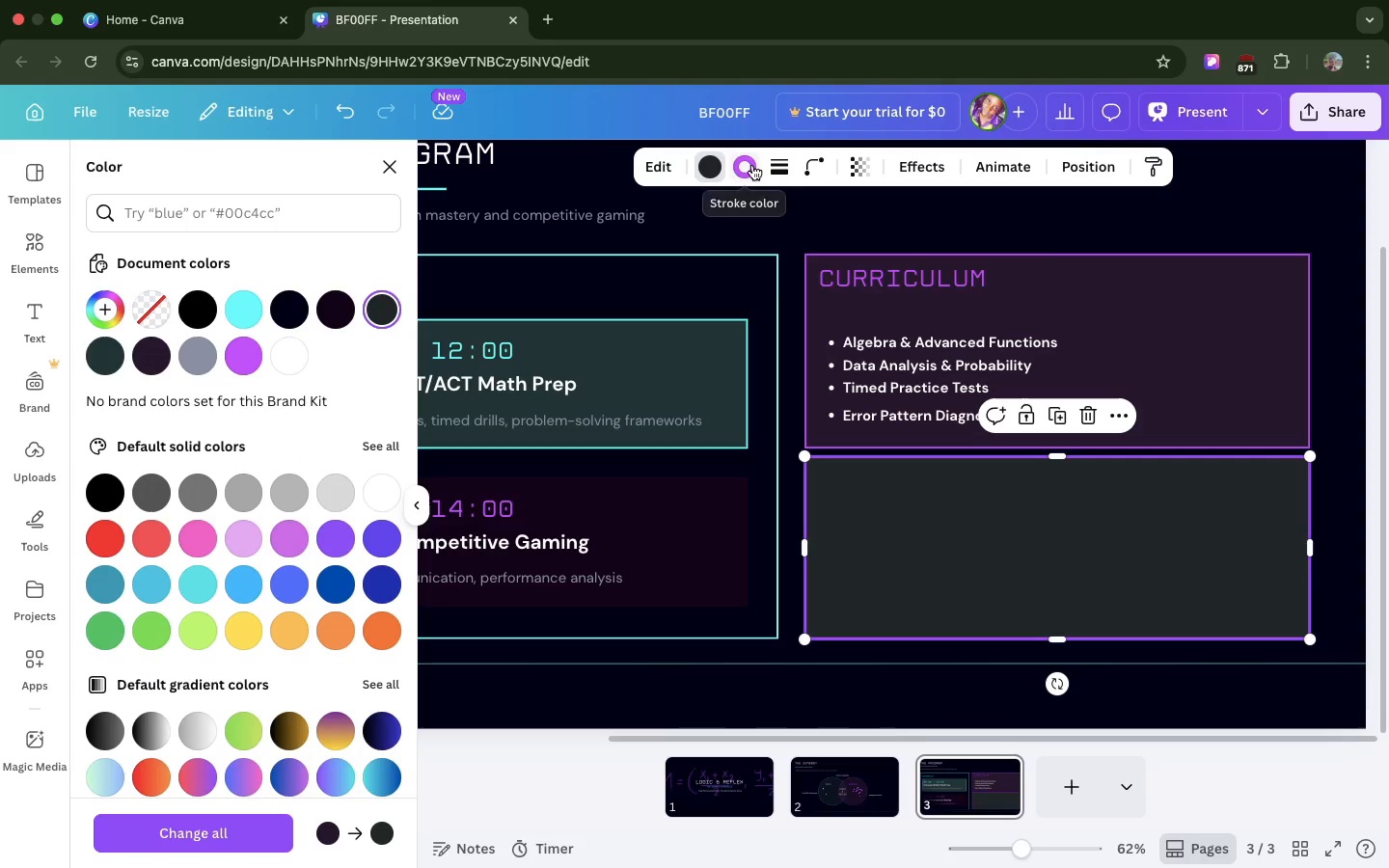 
left_click([752, 165])
 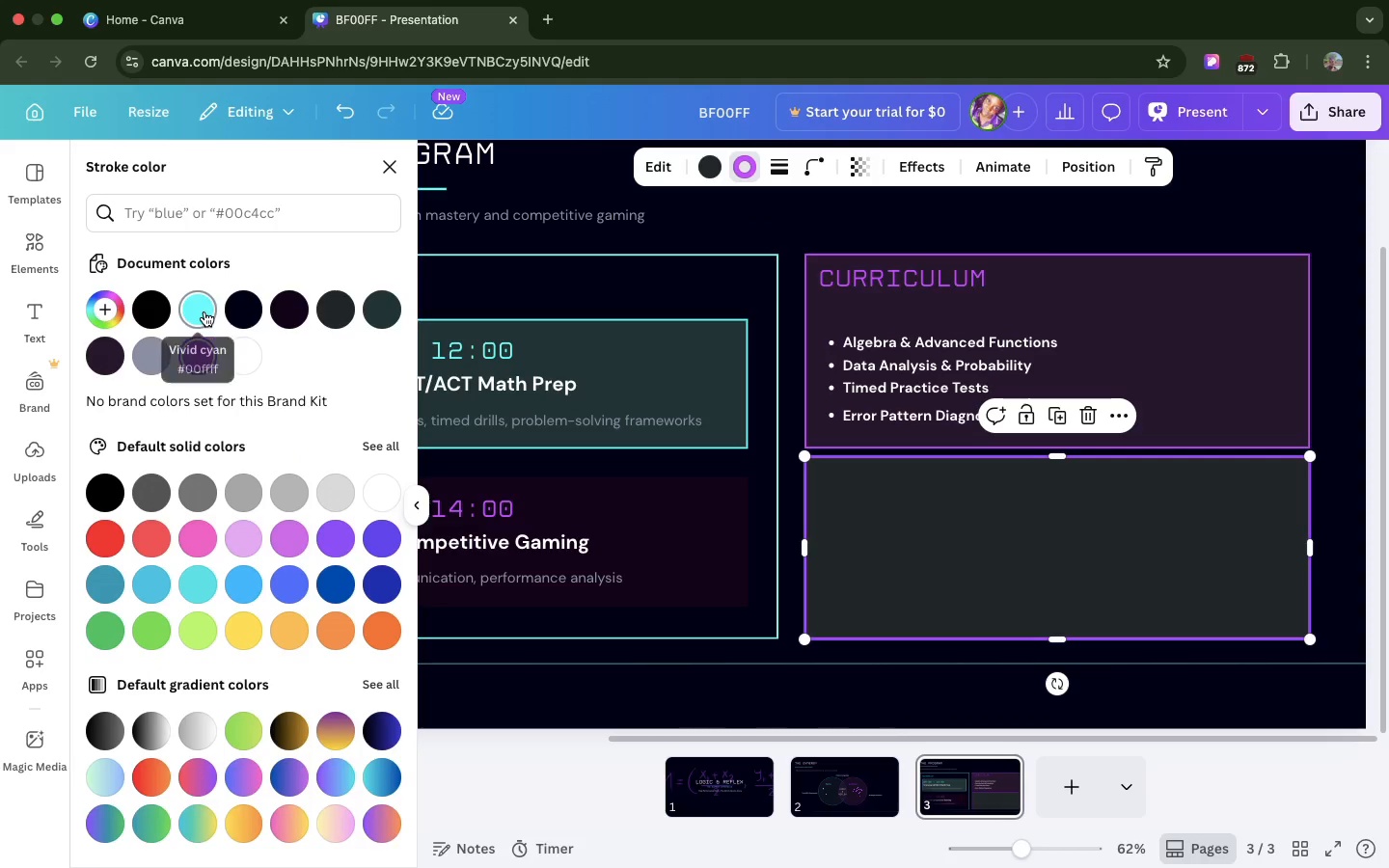 
left_click([204, 312])
 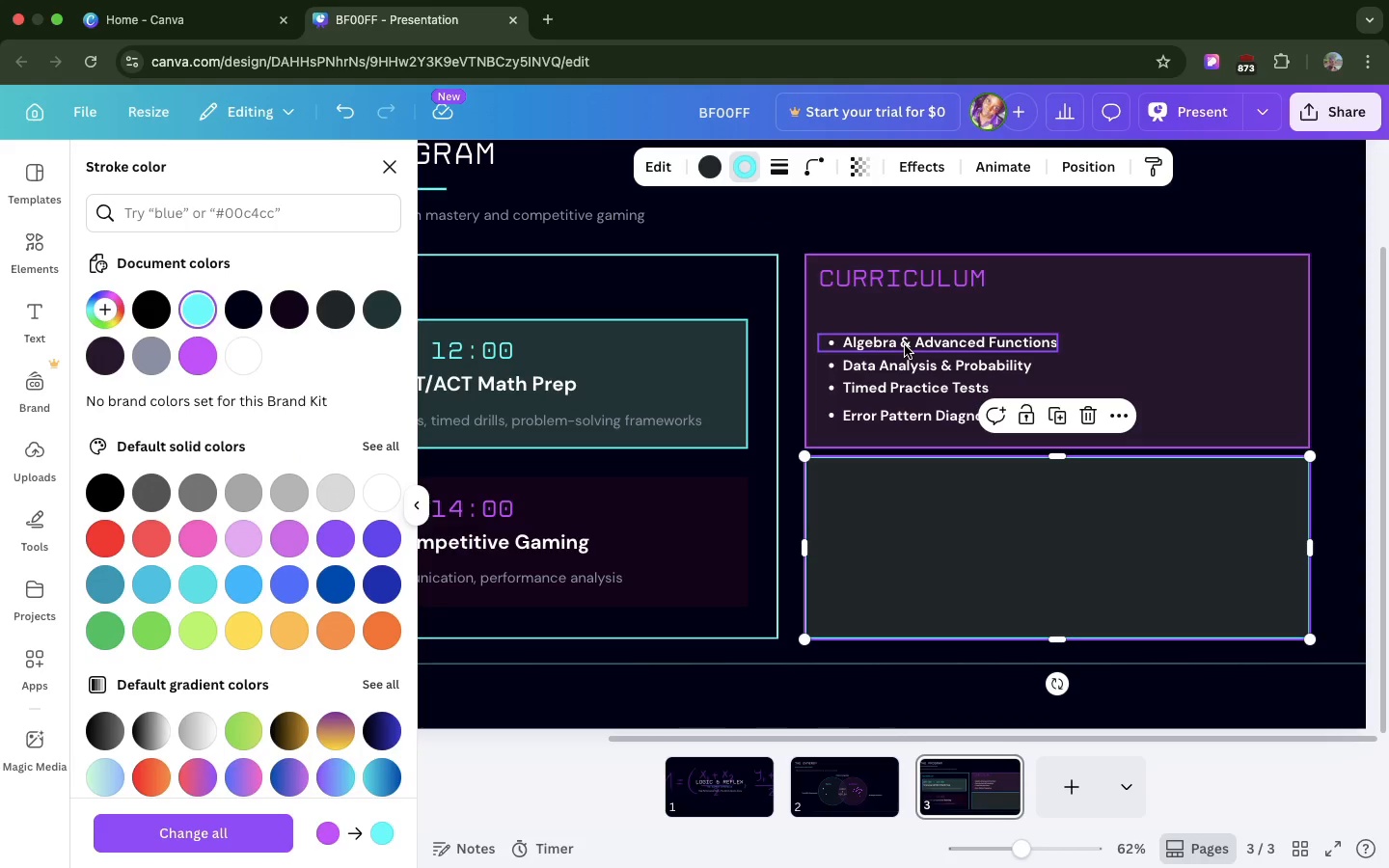 
hold_key(key=ShiftLeft, duration=1.04)
left_click([905, 345])
 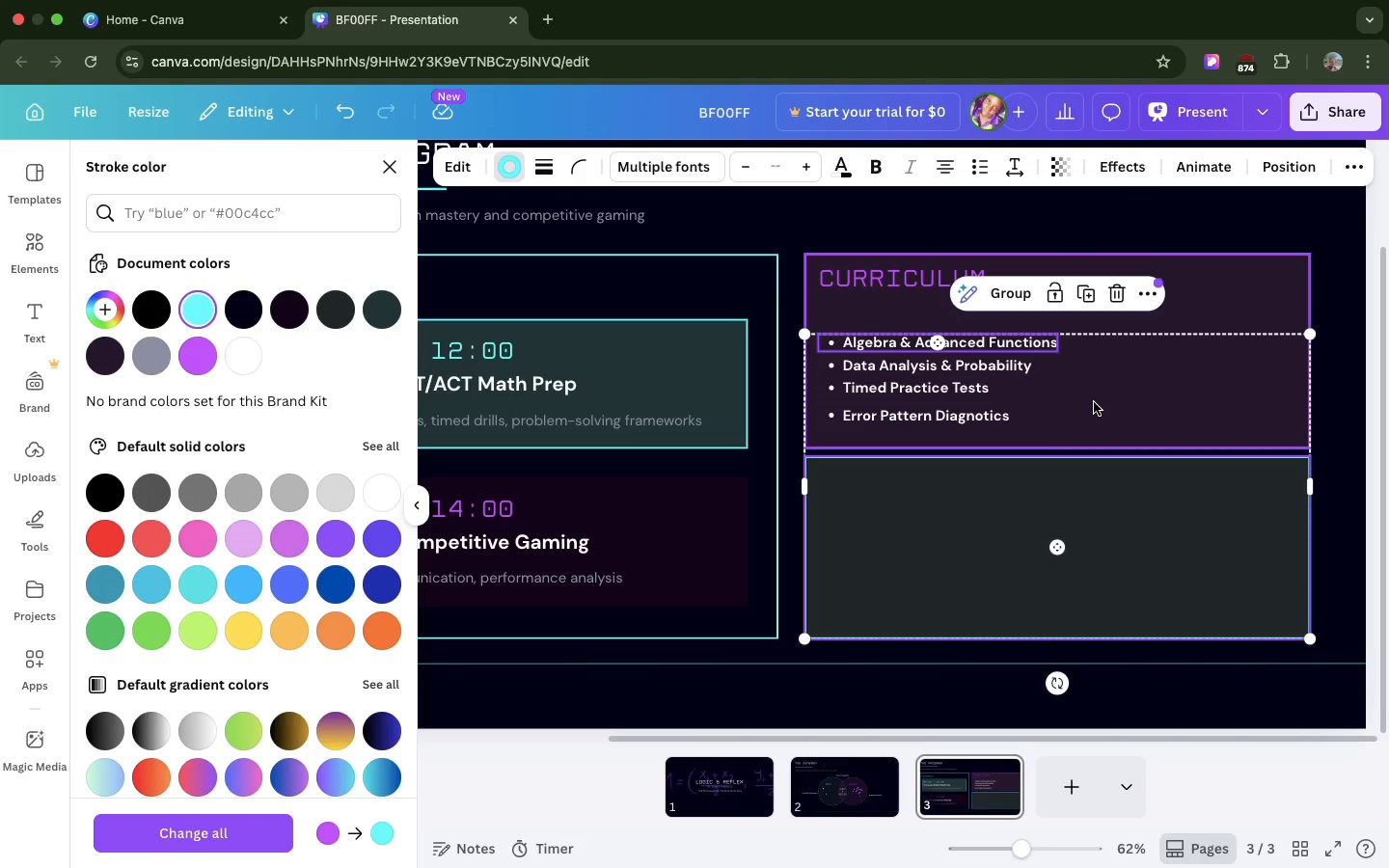 
left_click([1094, 402])
 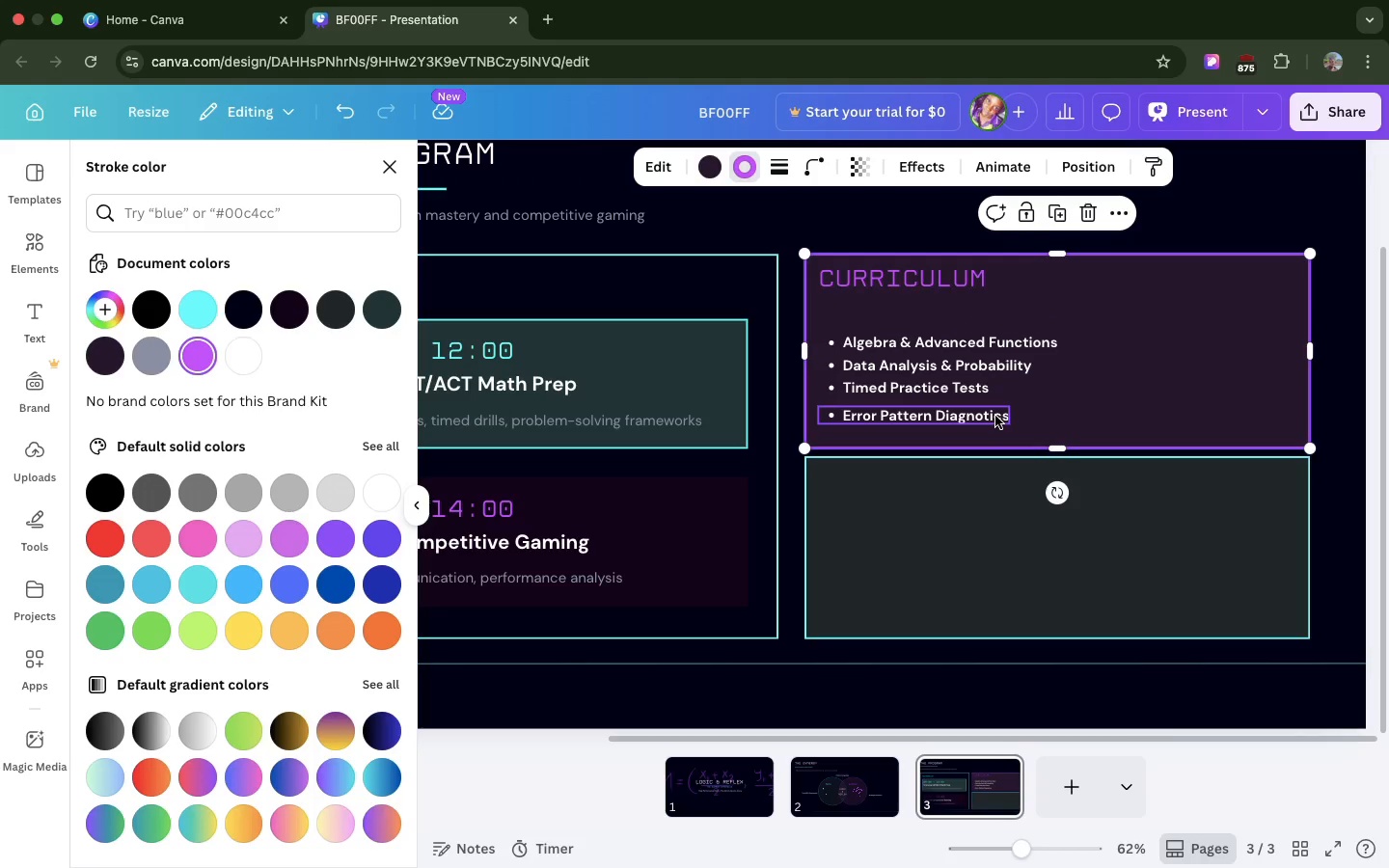 
left_click([995, 416])
 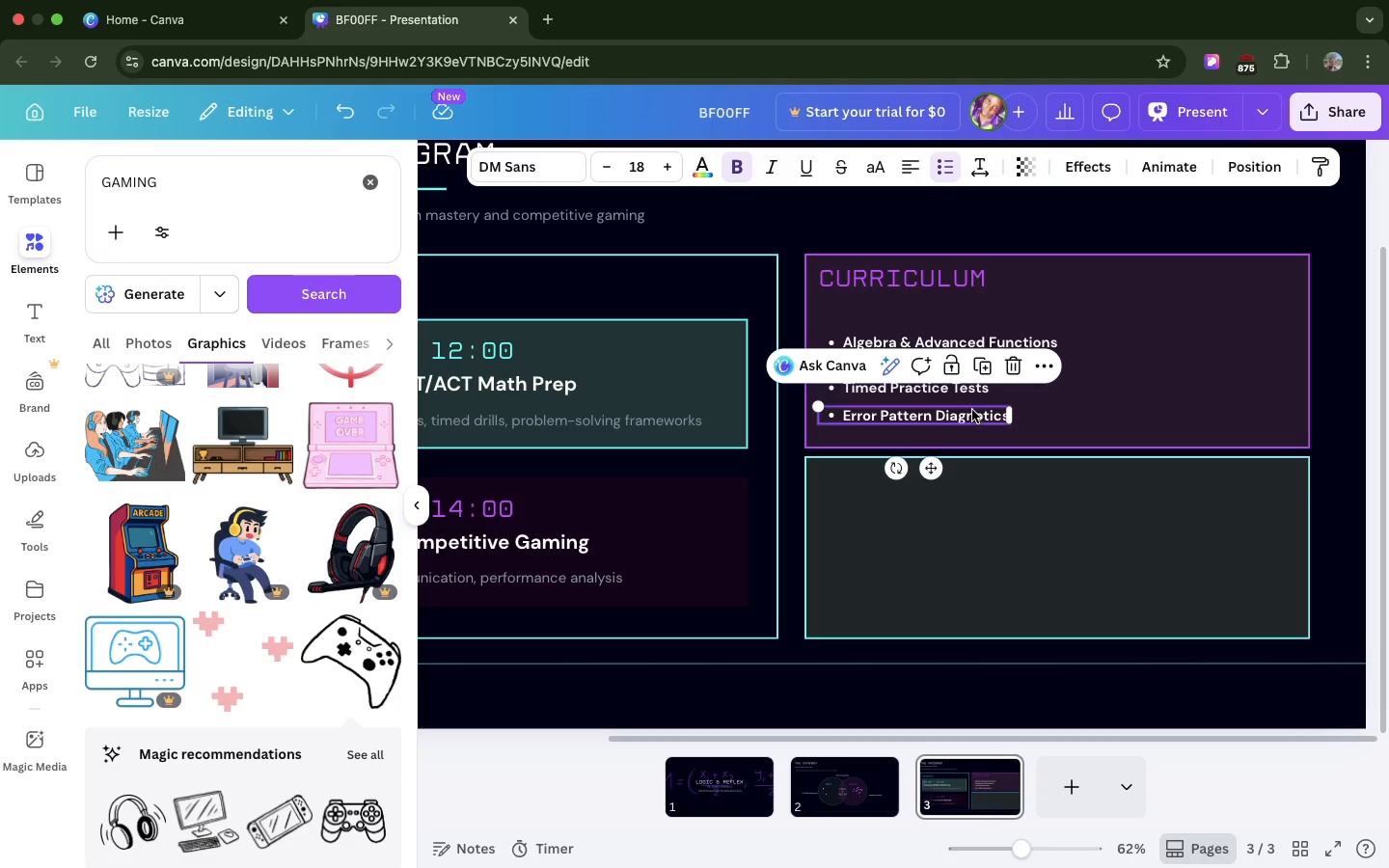 
hold_key(key=ShiftLeft, duration=6.54)
left_click([955, 394])
 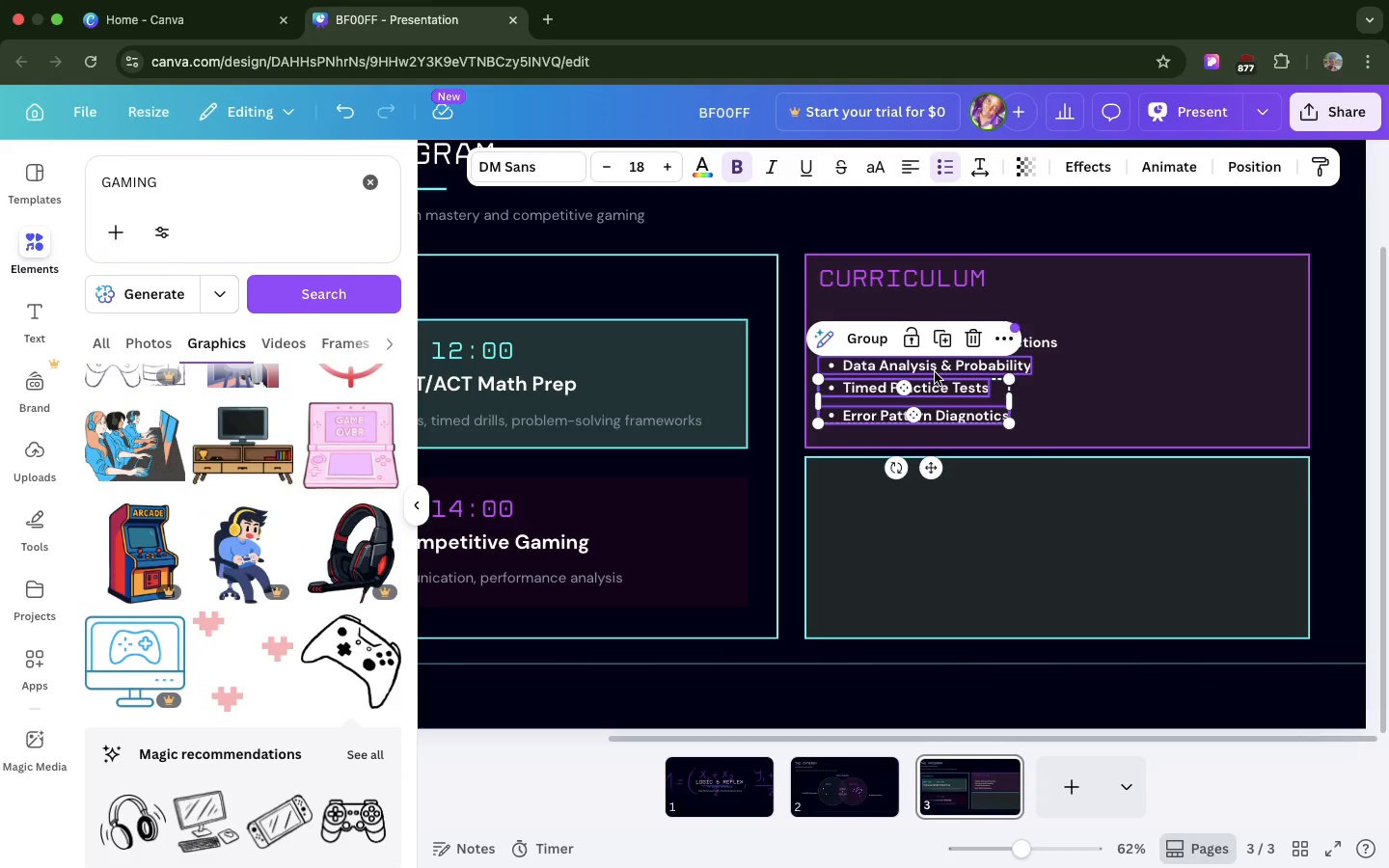 
left_click([935, 371])
 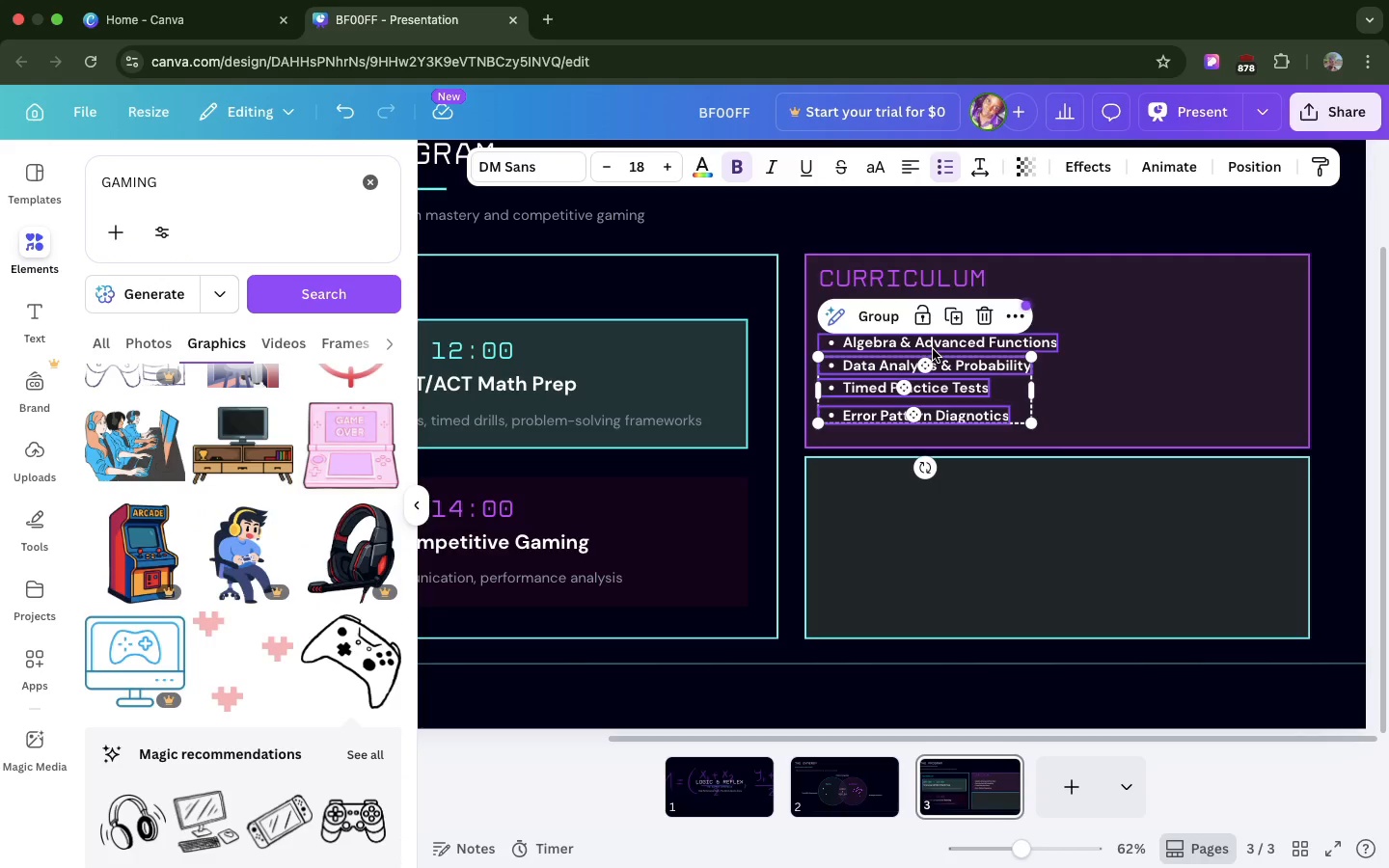 
left_click([933, 349])
 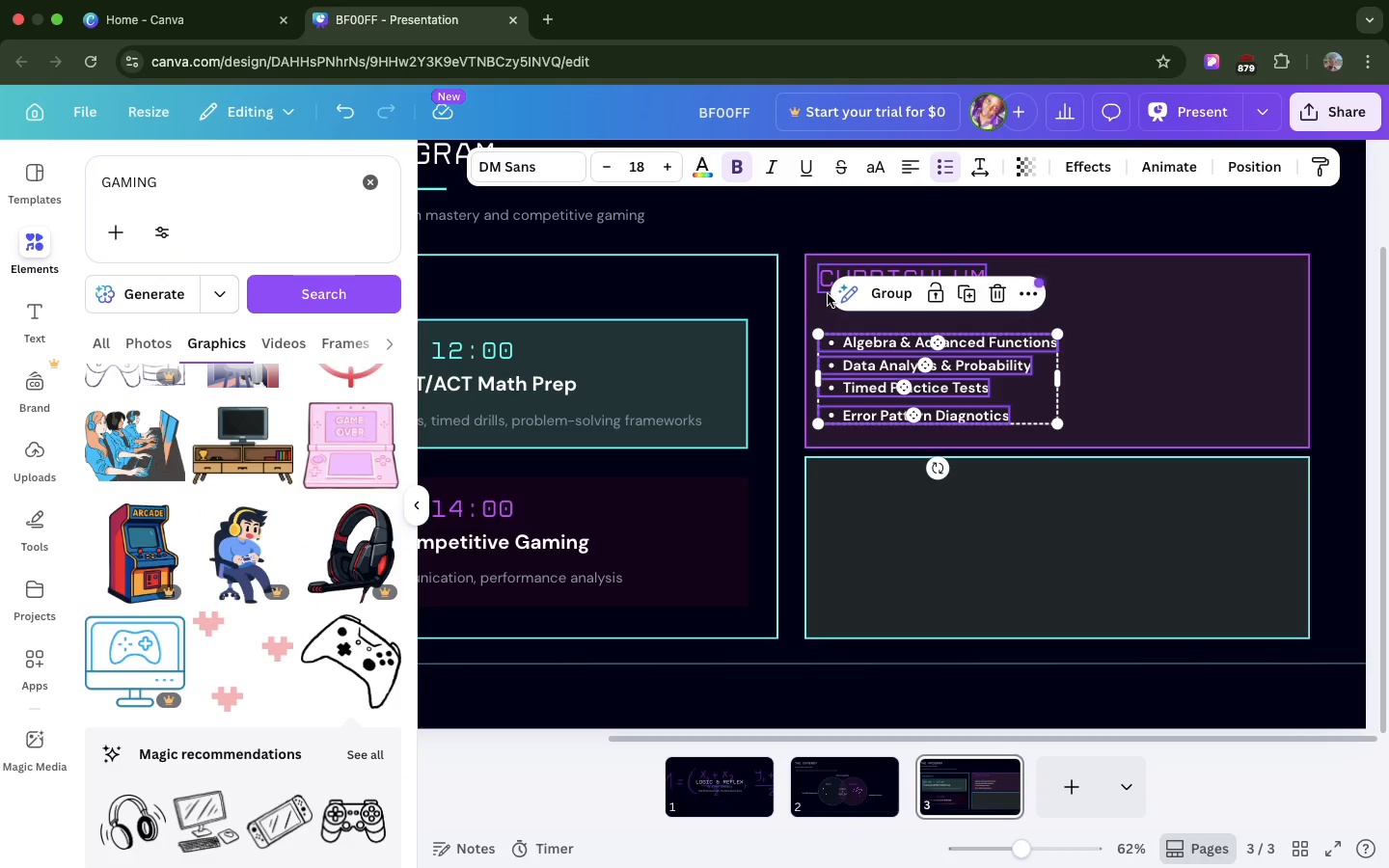 
left_click([828, 294])
 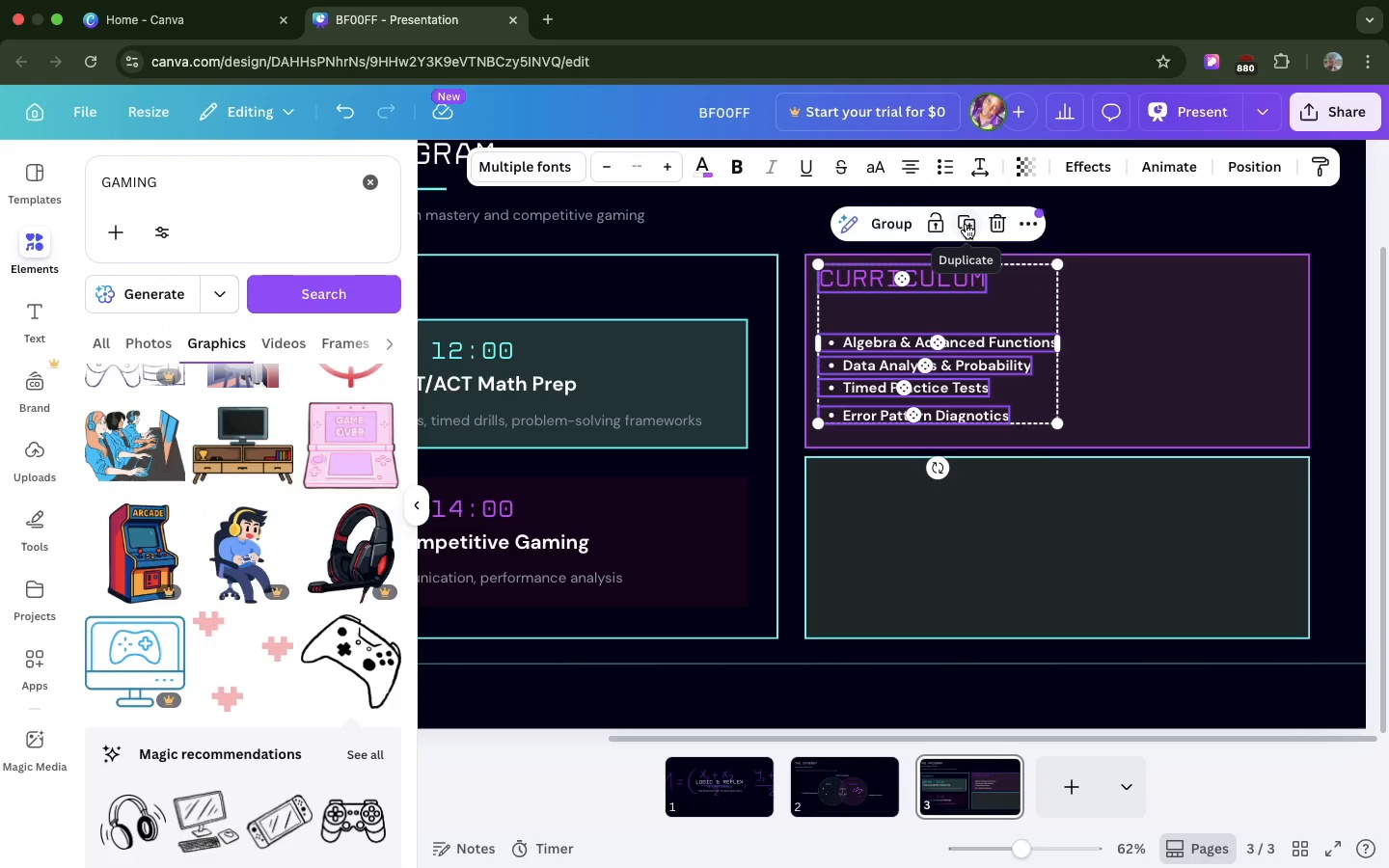 
left_click([966, 224])
 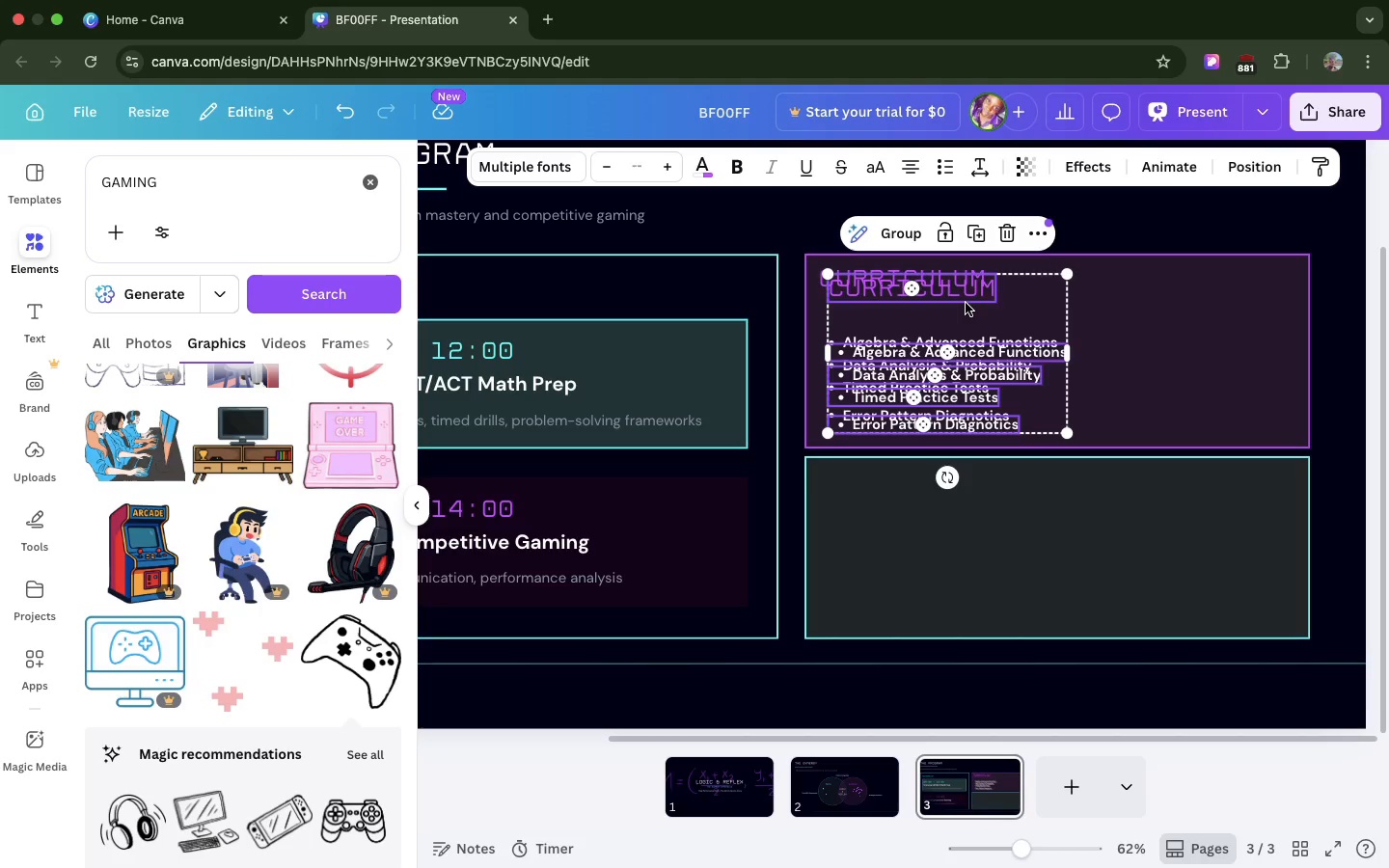 
left_click_drag(start_coordinate=[966, 303], to_coordinate=[958, 500])
 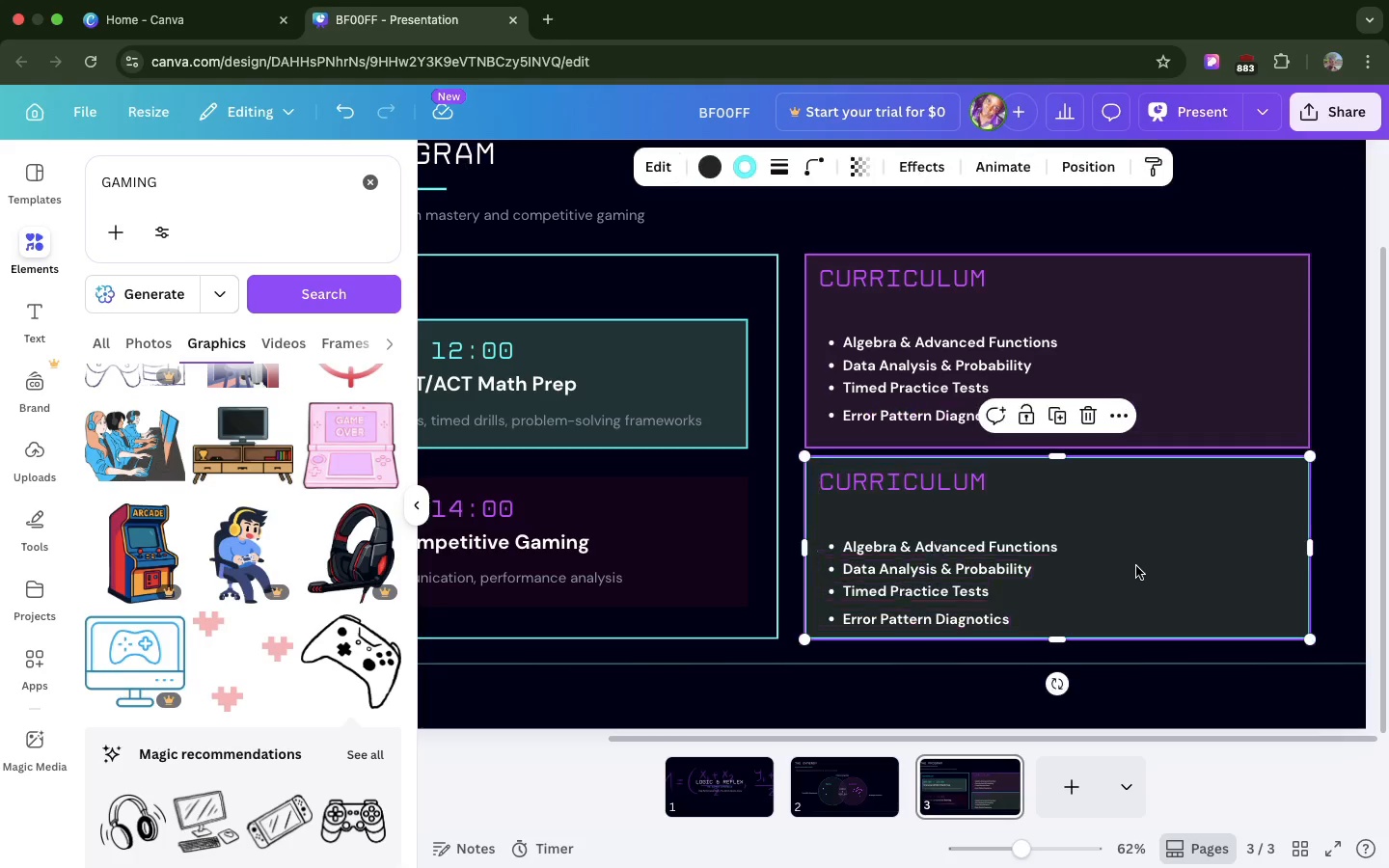 
left_click([1144, 573])
 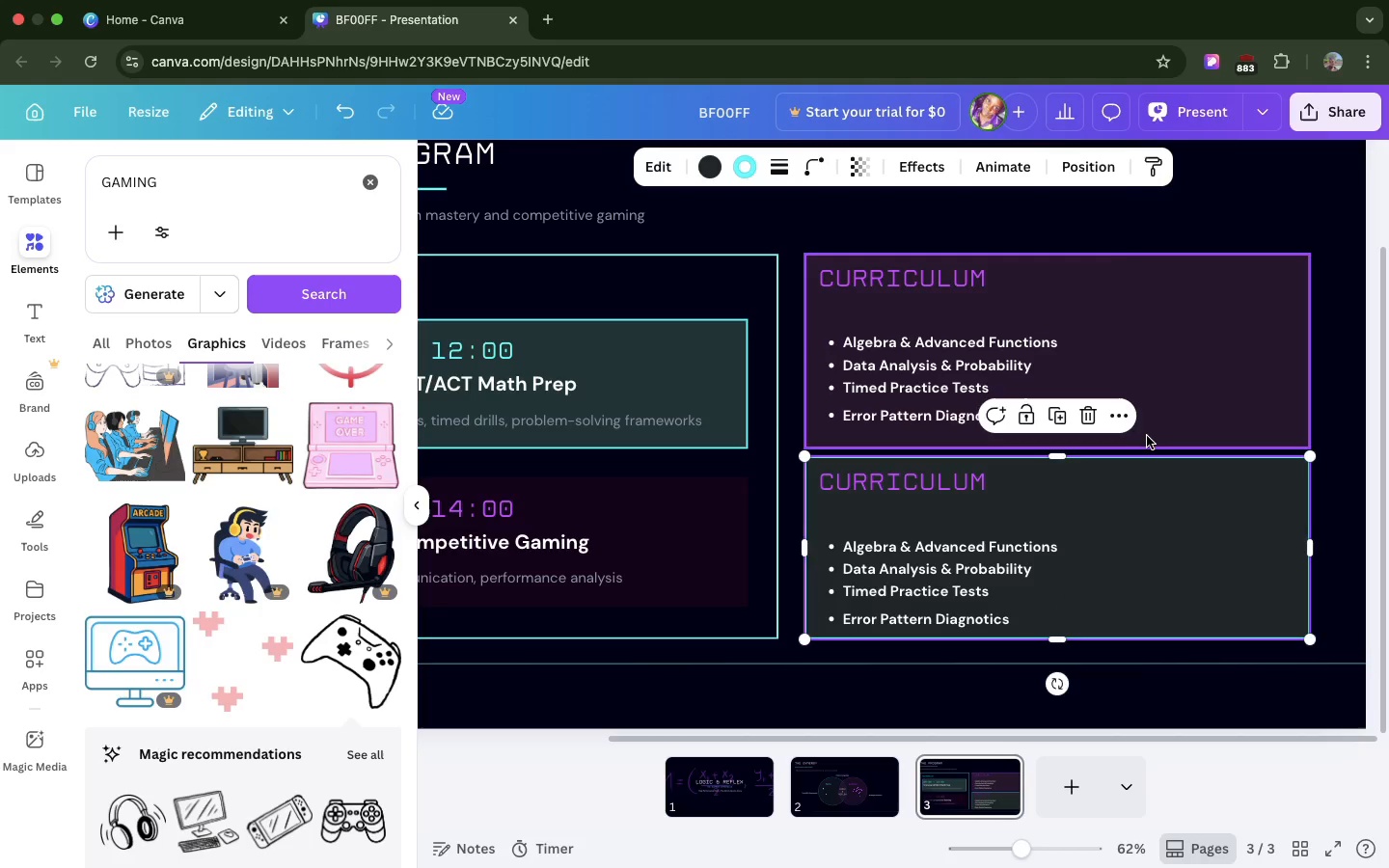 
left_click([1147, 436])
 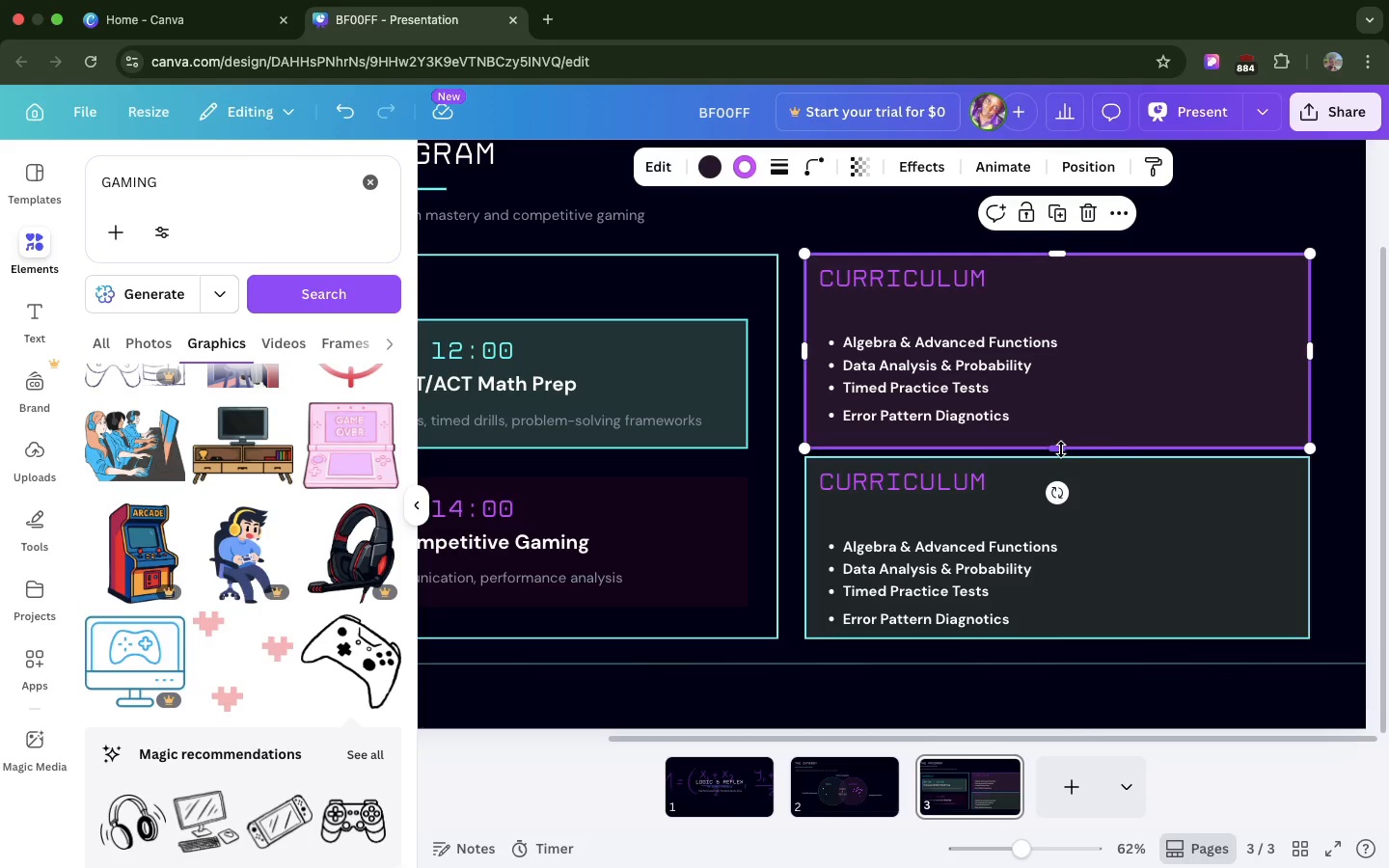 
left_click_drag(start_coordinate=[1061, 449], to_coordinate=[1054, 440])
 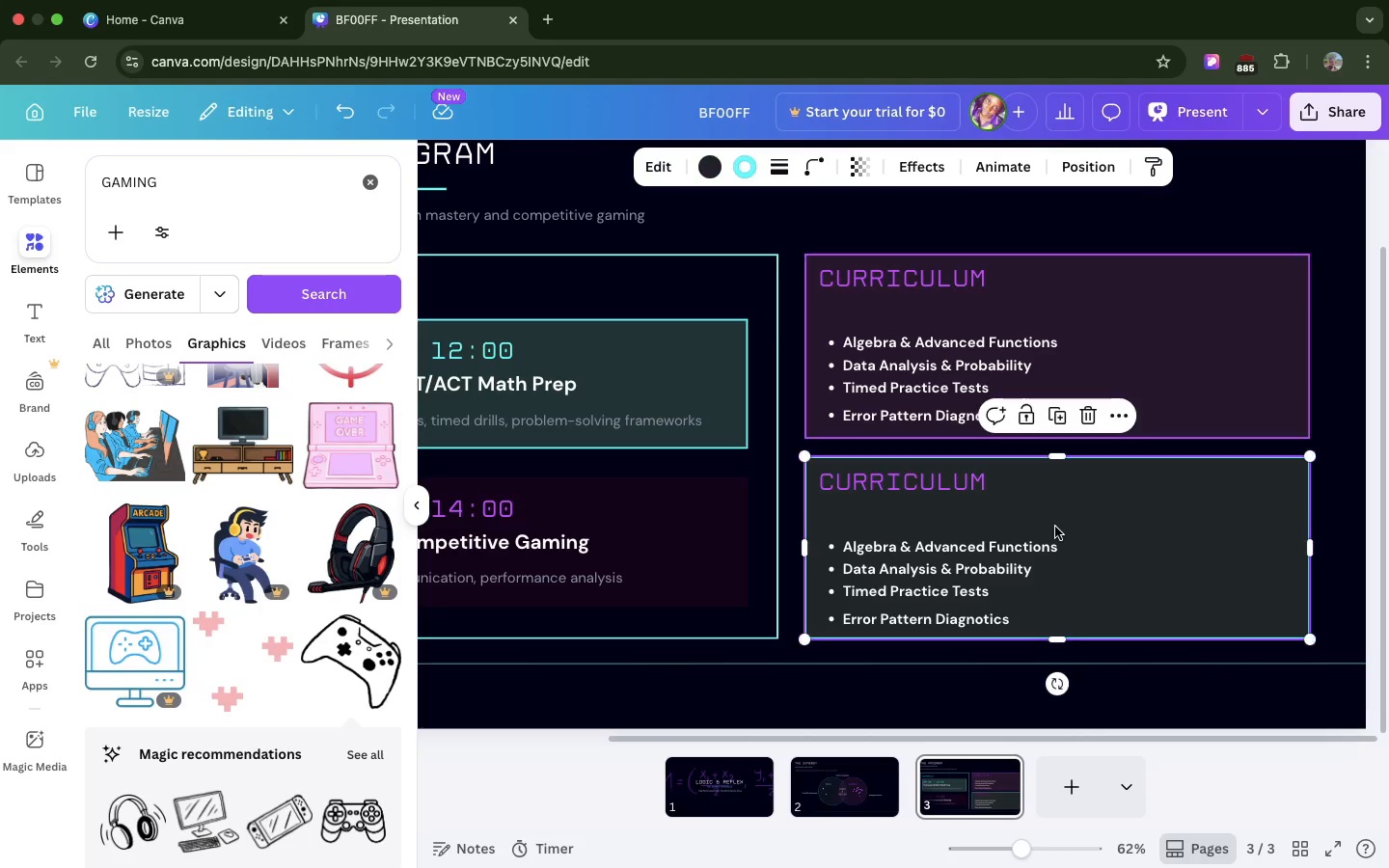 
left_click([1058, 527])
 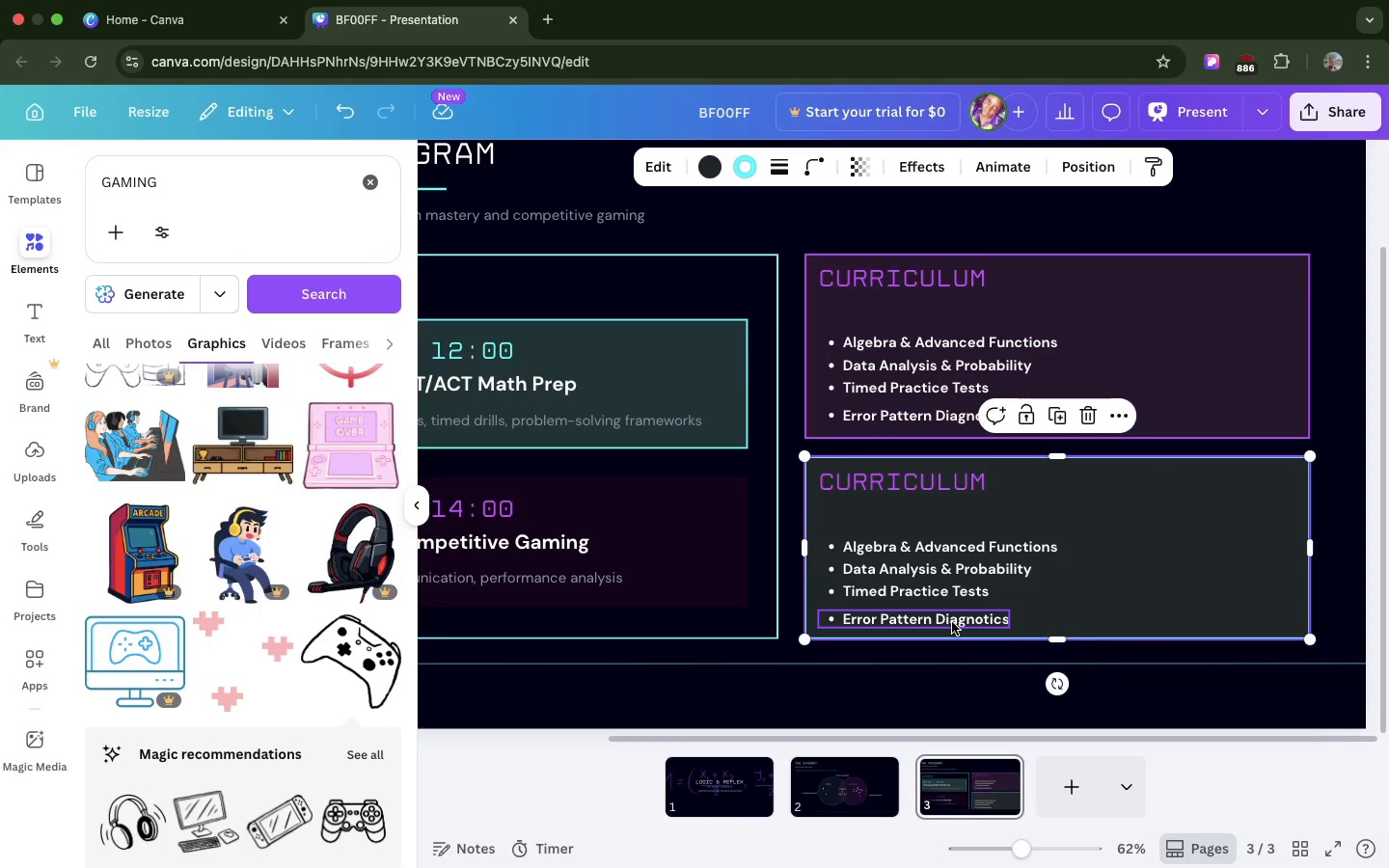 
left_click([952, 622])
 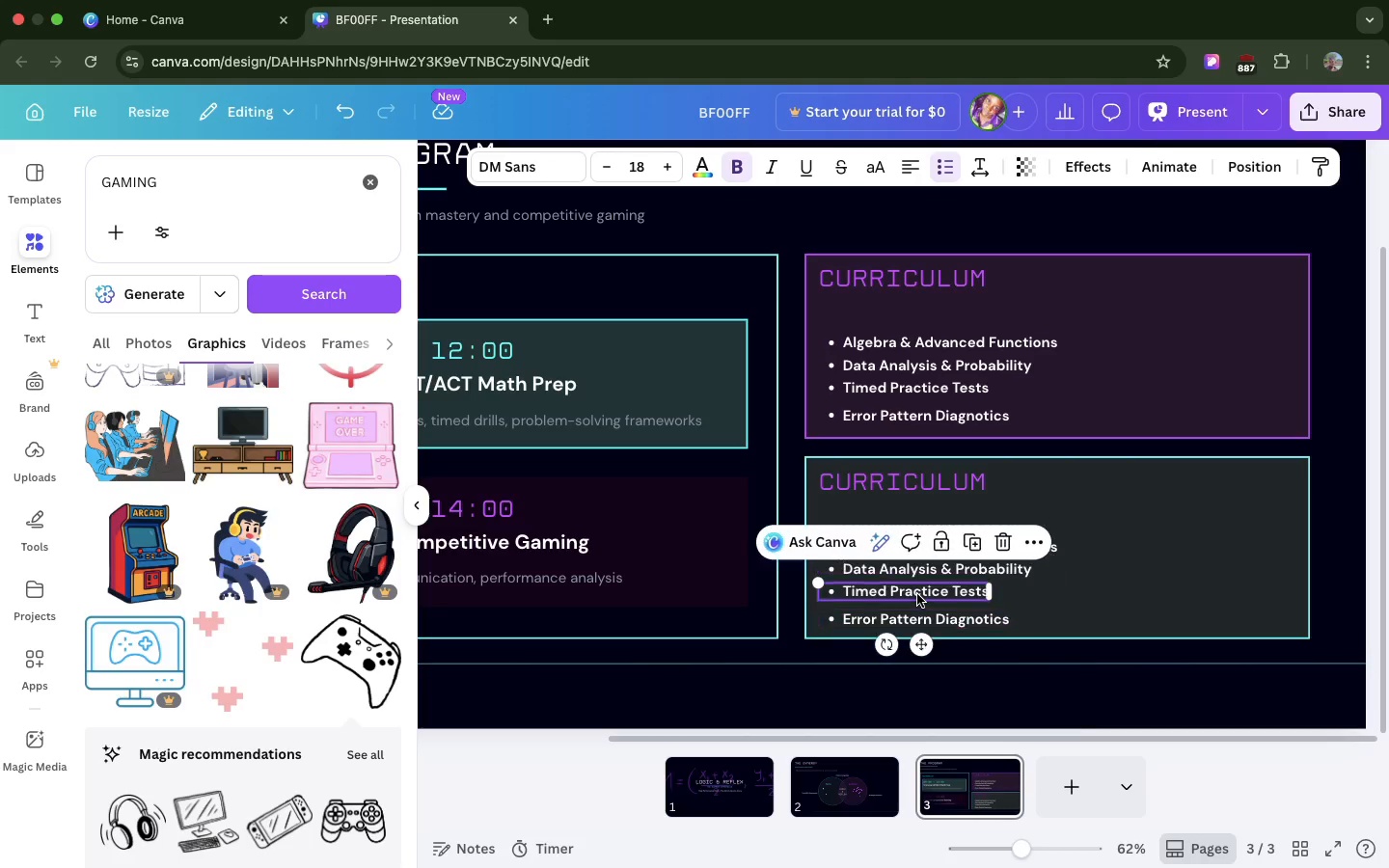 
left_click([917, 594])
 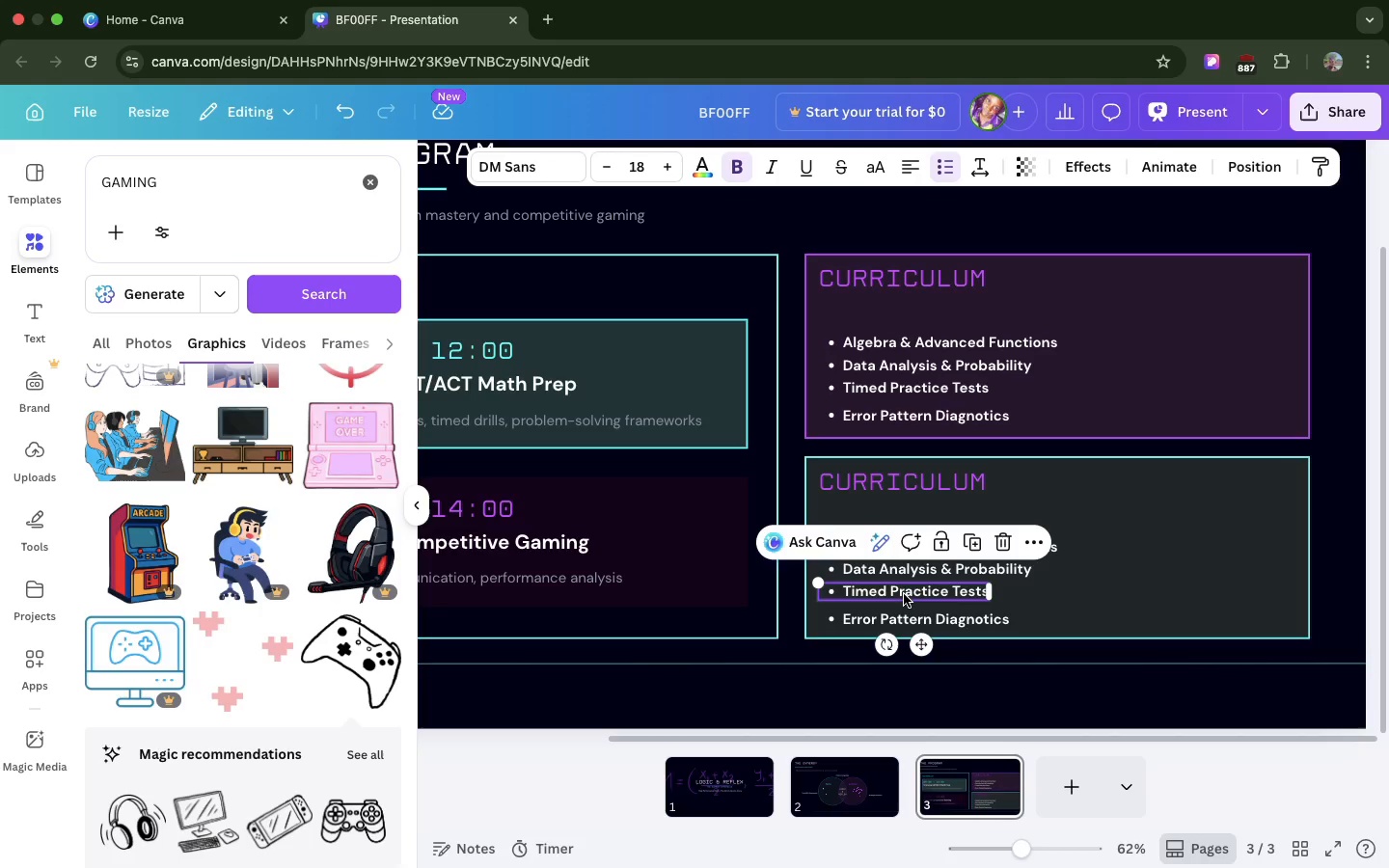 
hold_key(key=ShiftLeft, duration=4.84)
left_click([901, 618])
 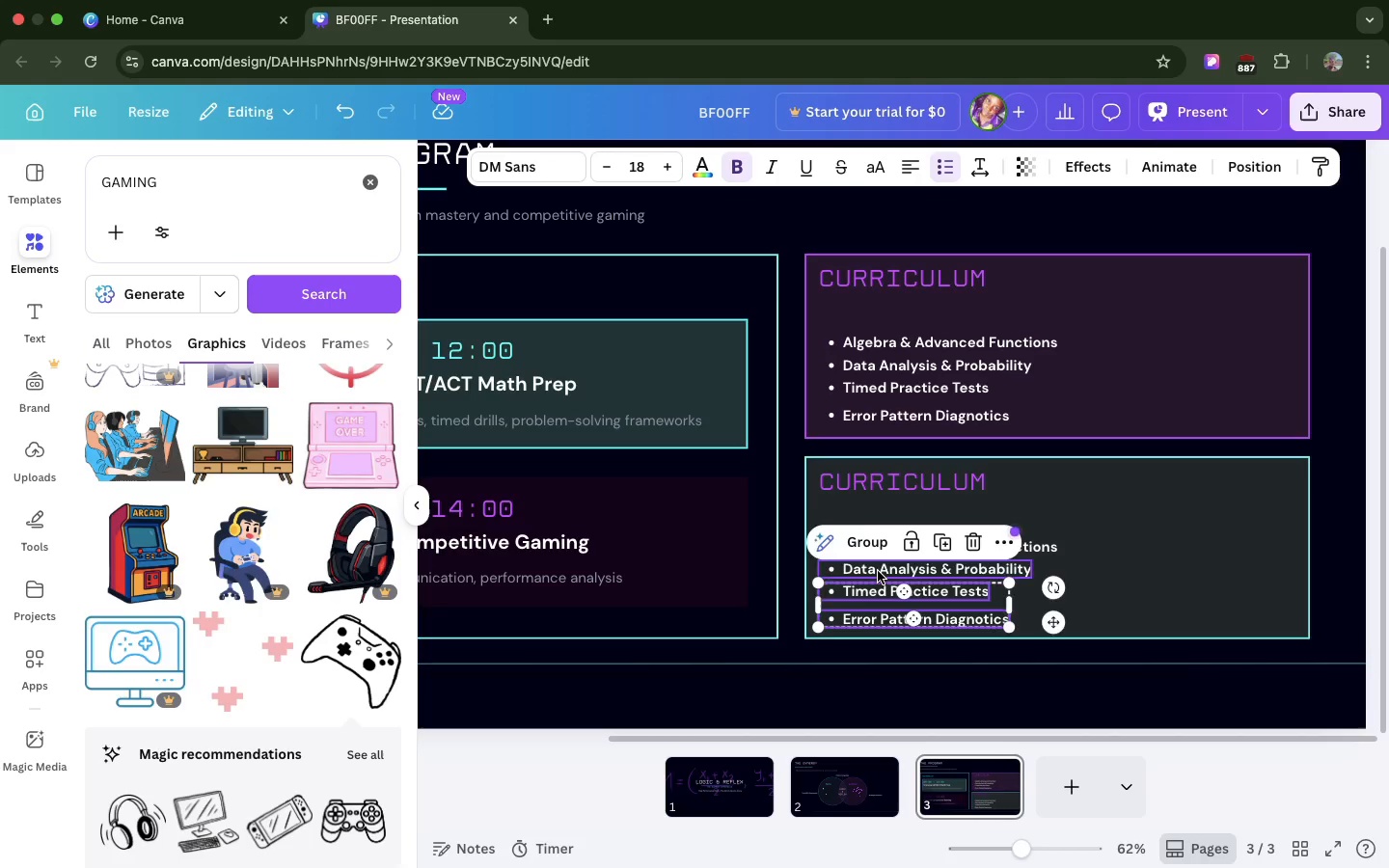 
left_click([878, 571])
 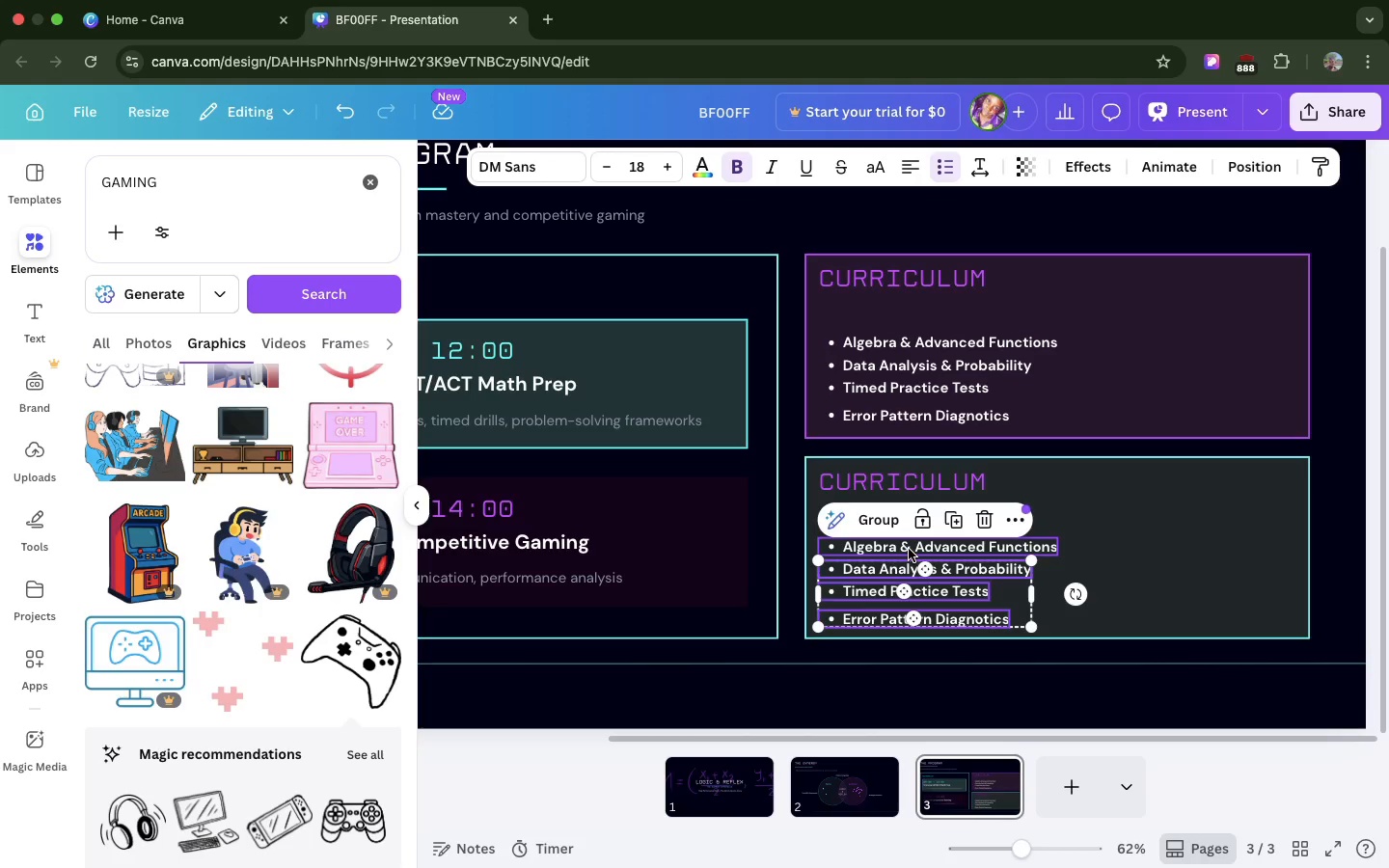 
left_click([909, 549])
 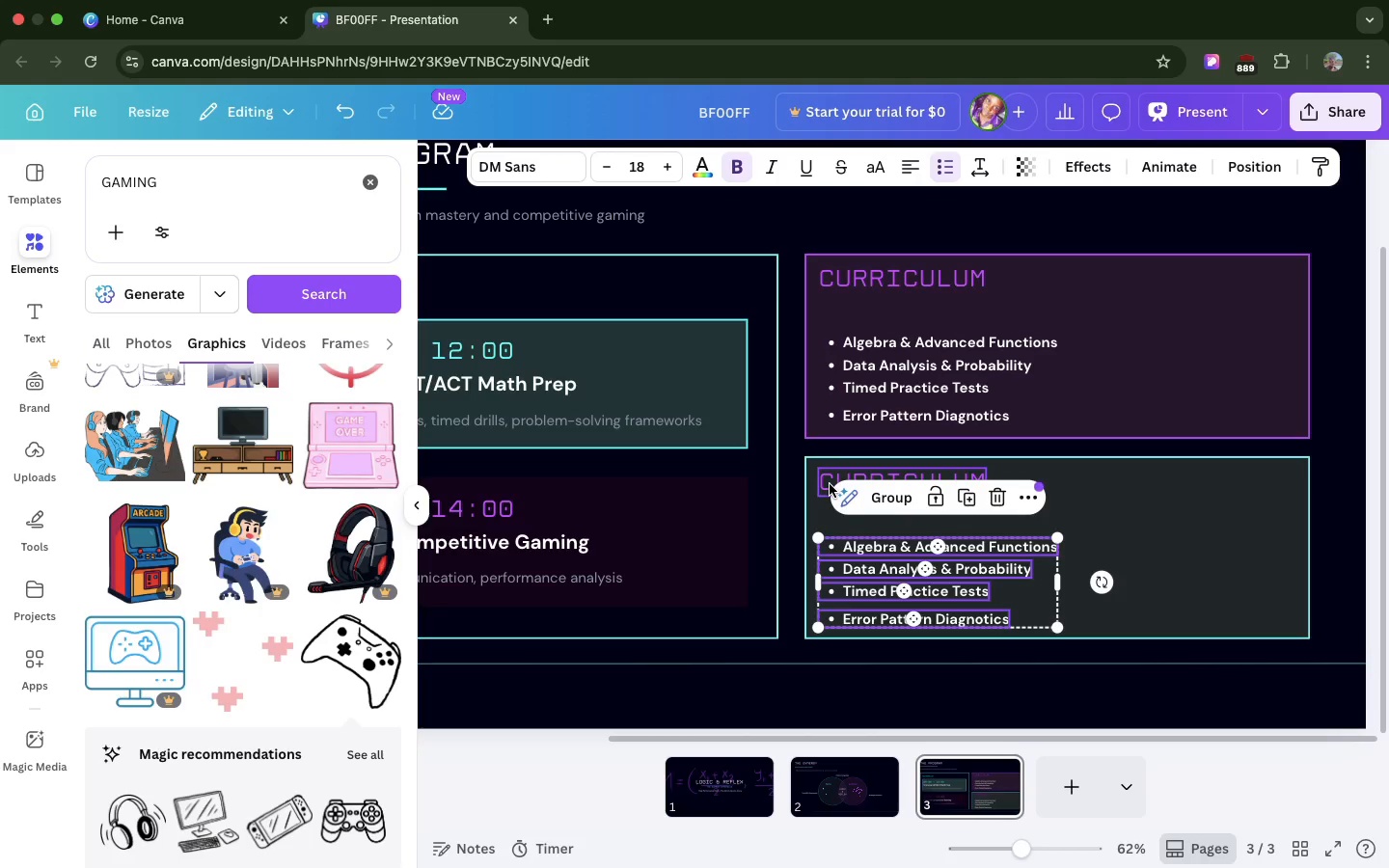 
left_click([830, 484])
 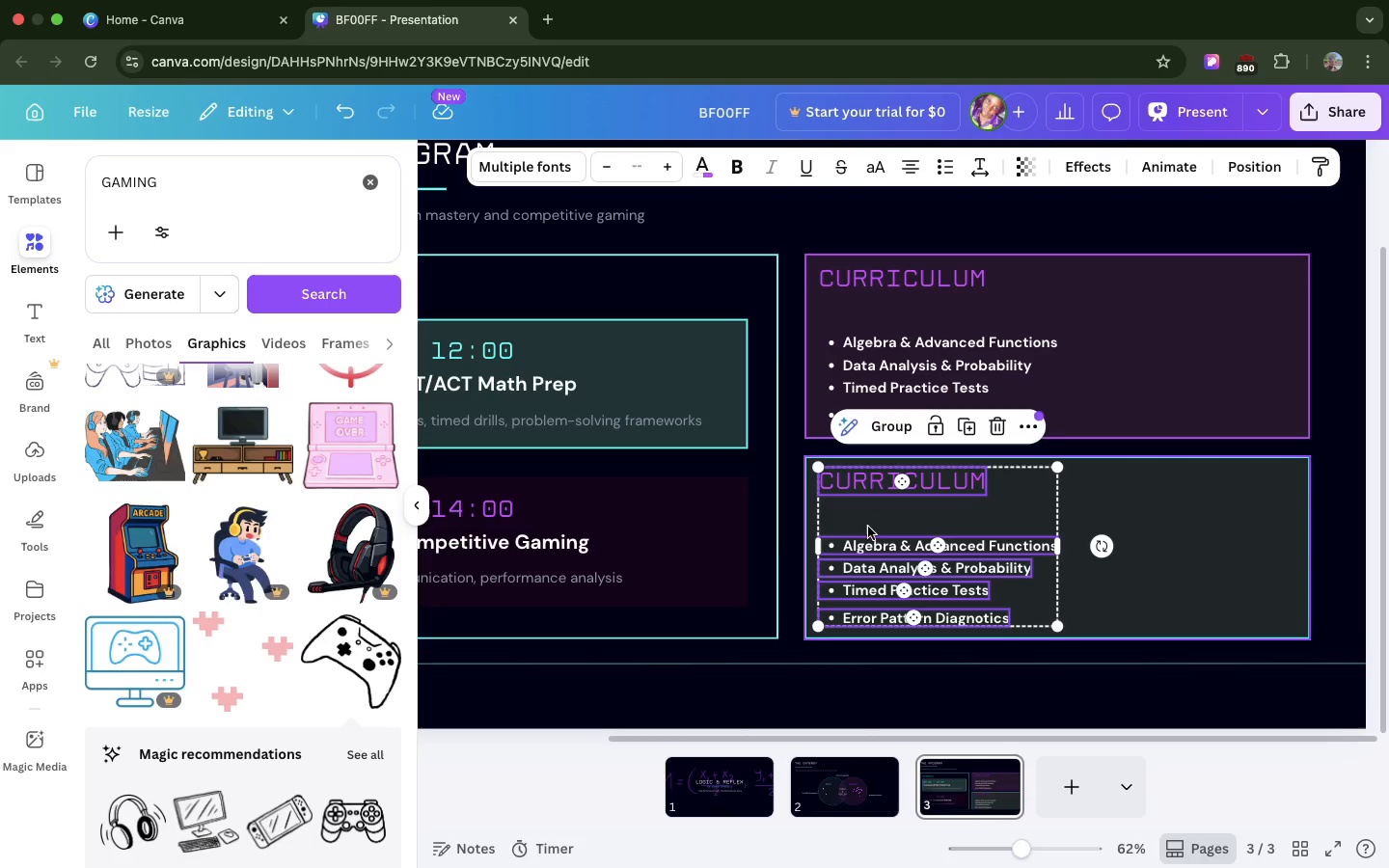 
left_click([1186, 542])
 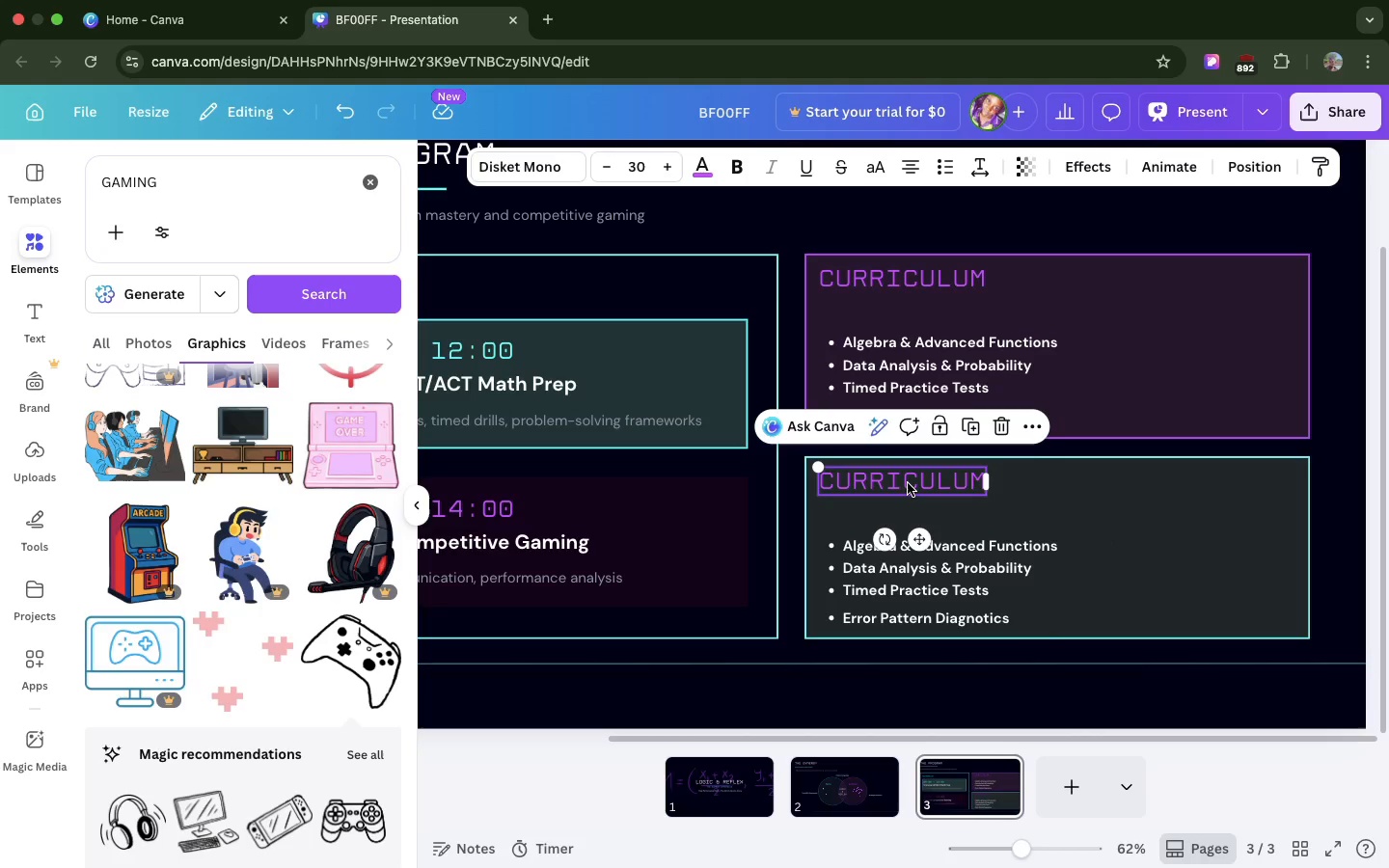 
left_click([908, 483])
 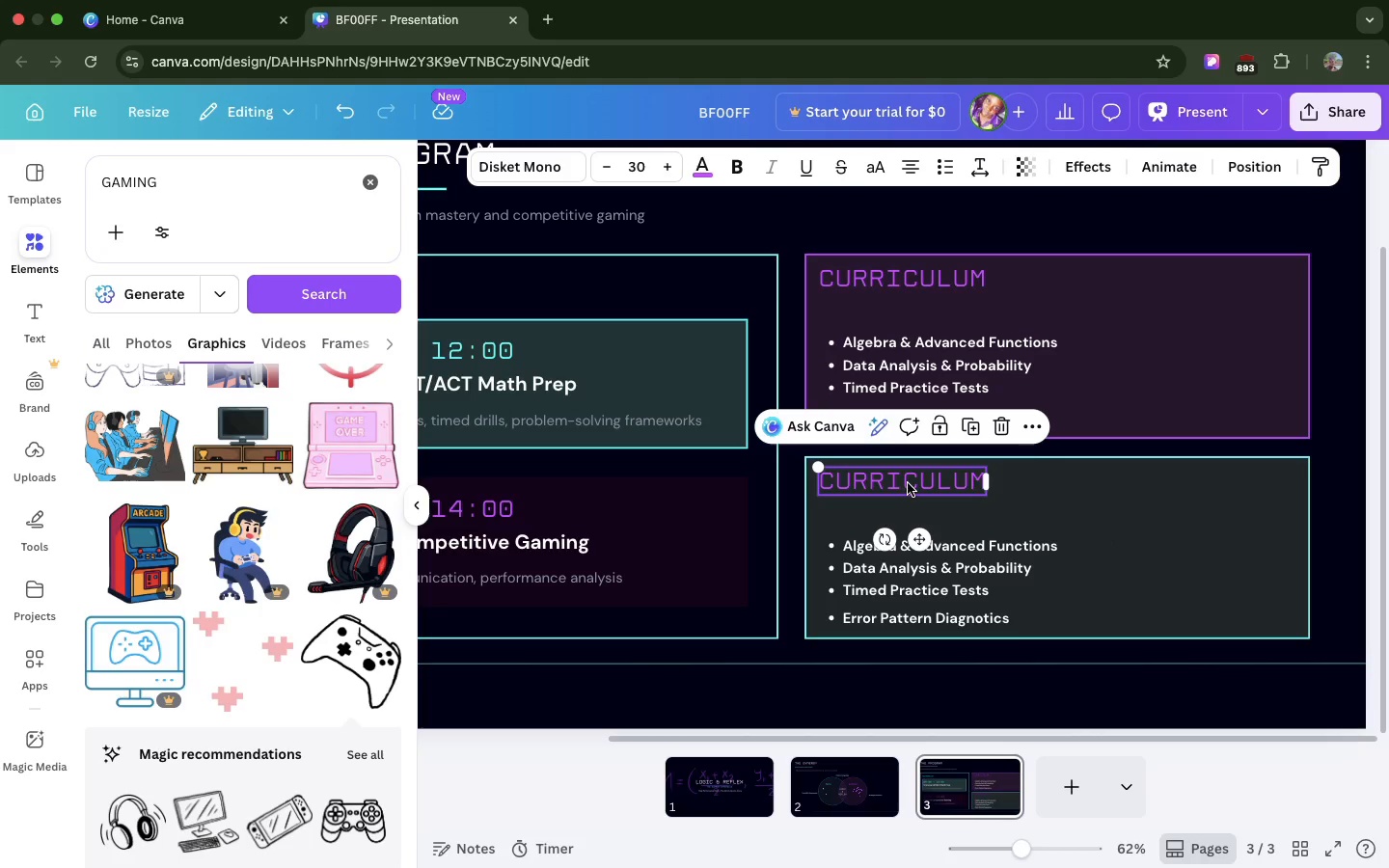 
double_click([908, 483])
 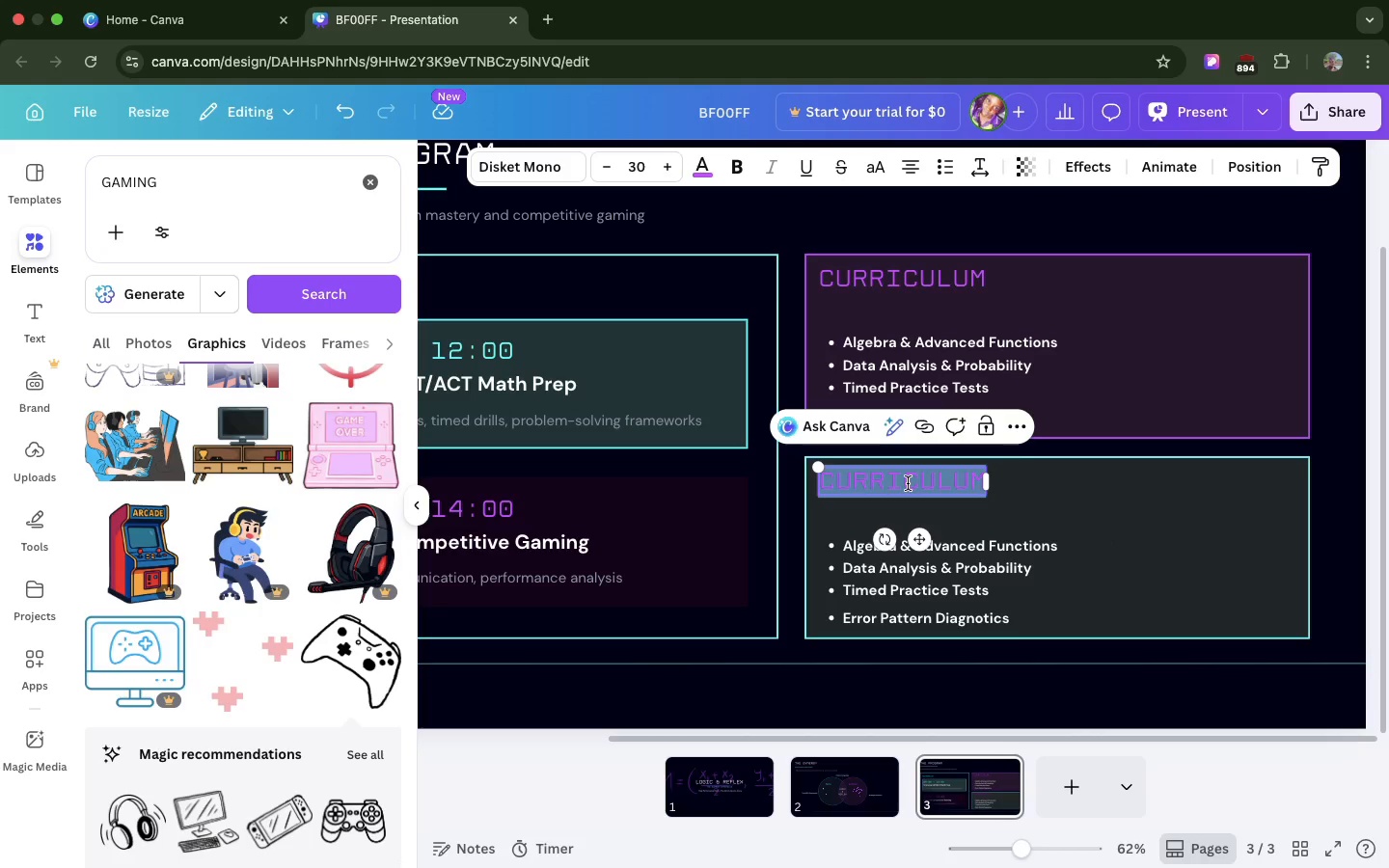 
wait(8.01)
 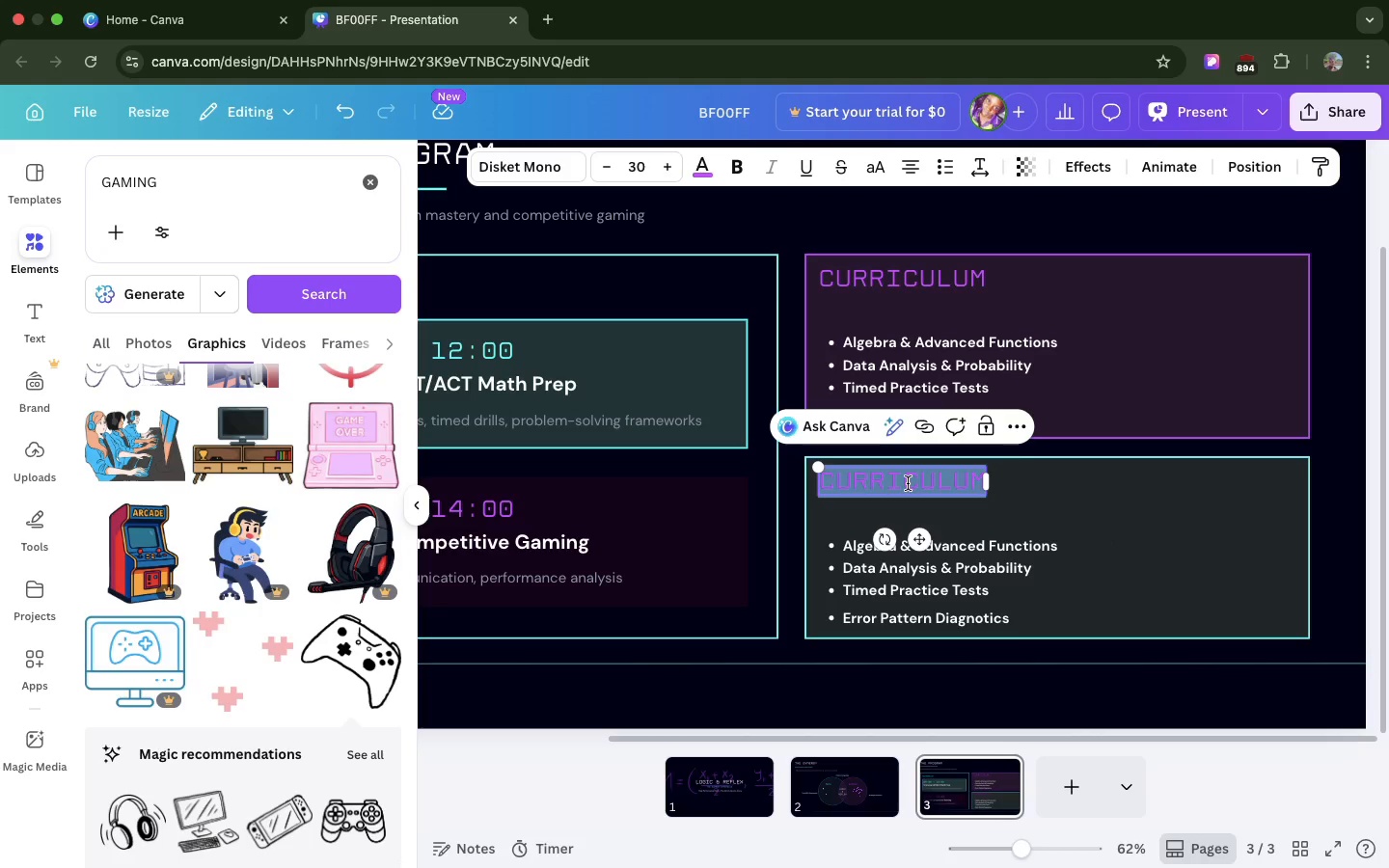 
type(COACHING)
 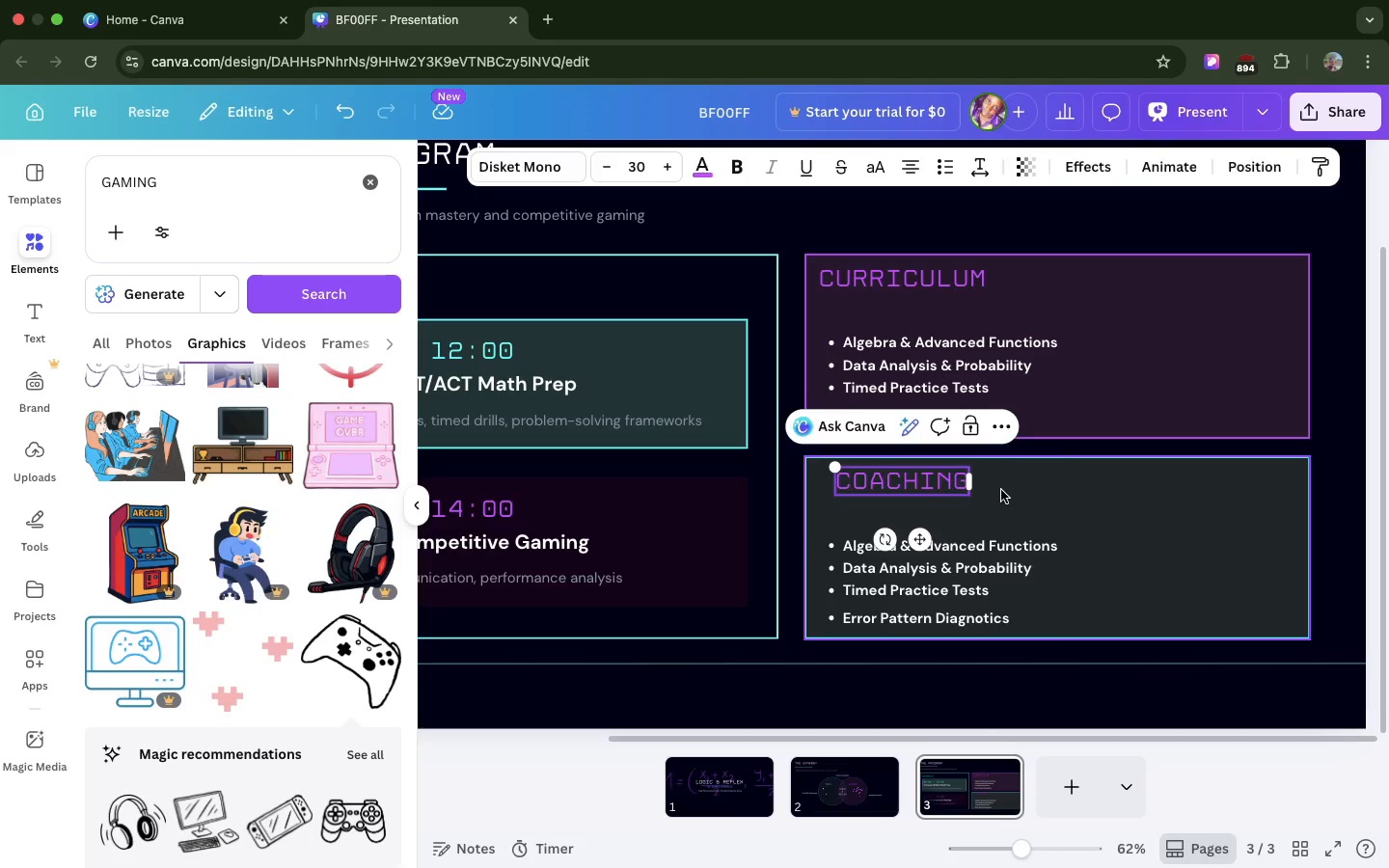 
left_click([1001, 490])
 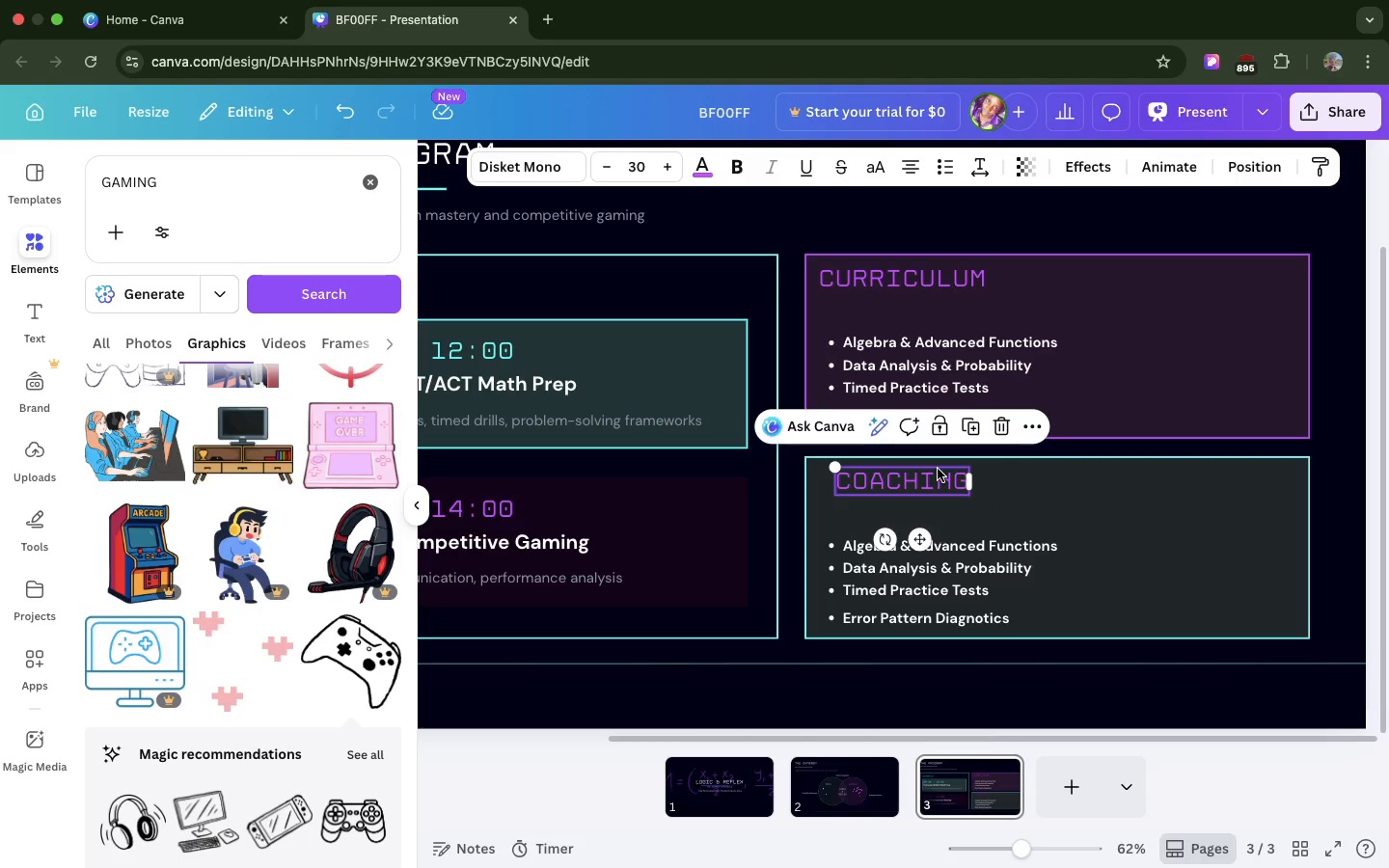 
left_click([938, 469])
 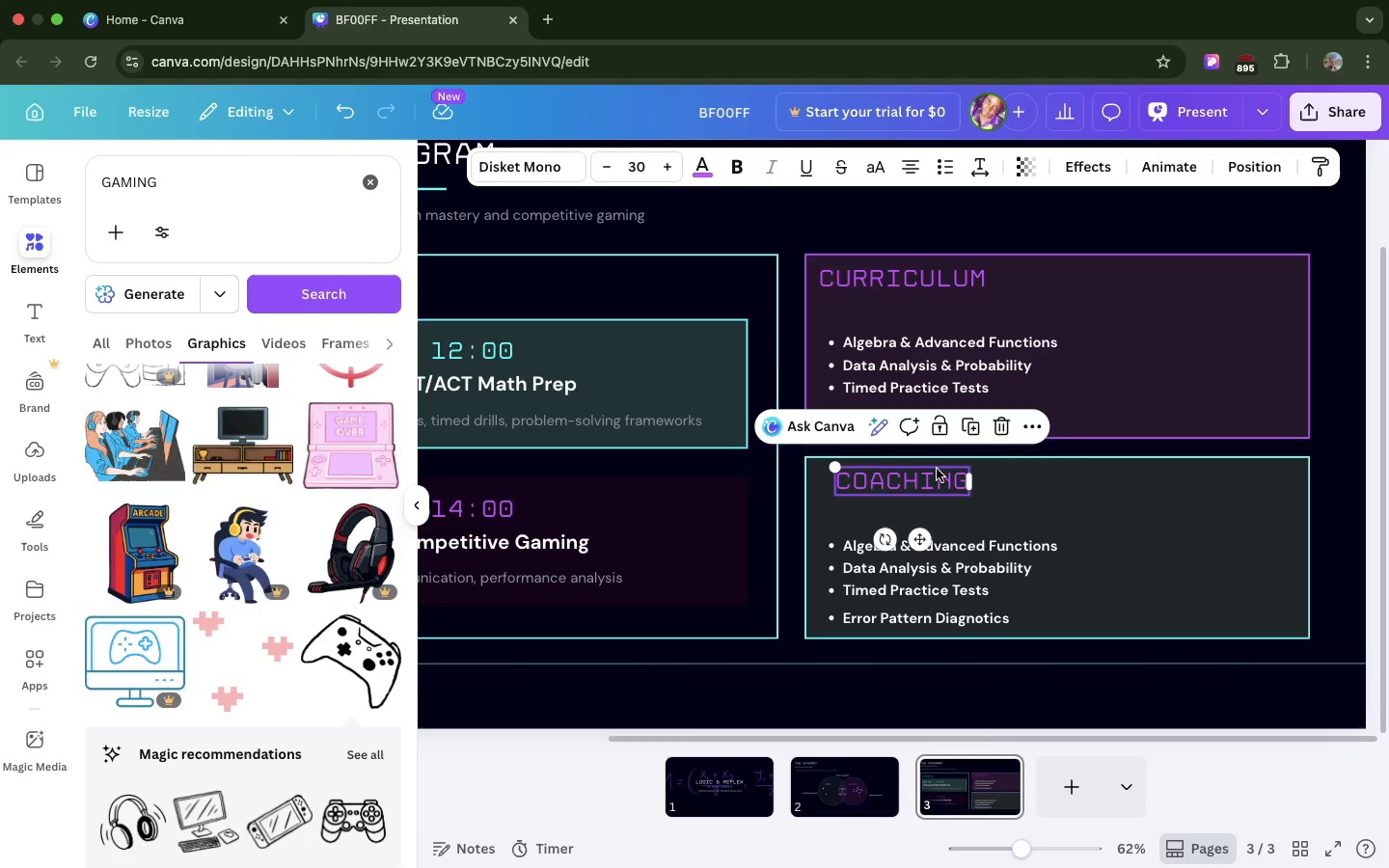 
left_click_drag(start_coordinate=[938, 469], to_coordinate=[926, 472])
 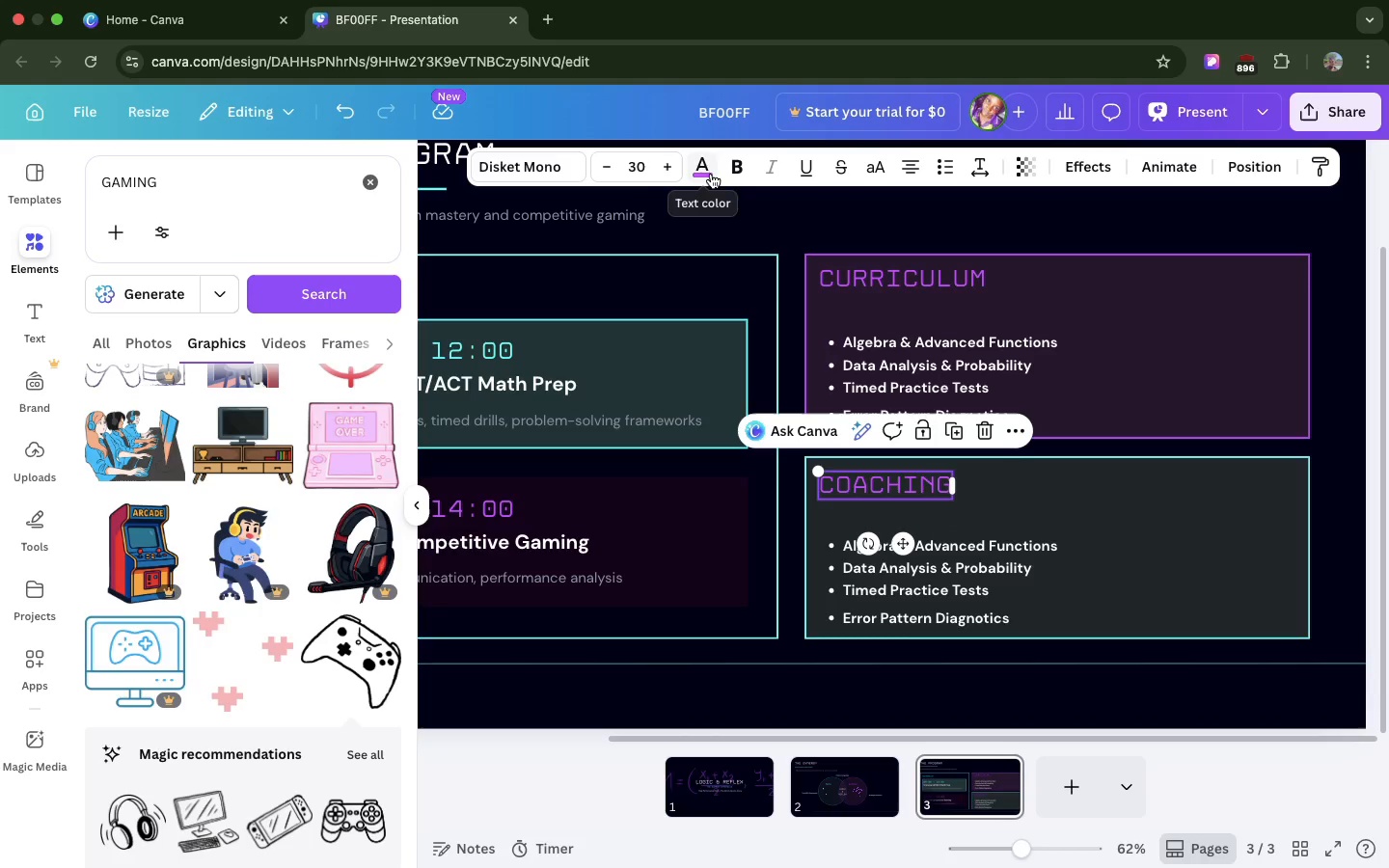 
left_click([711, 174])
 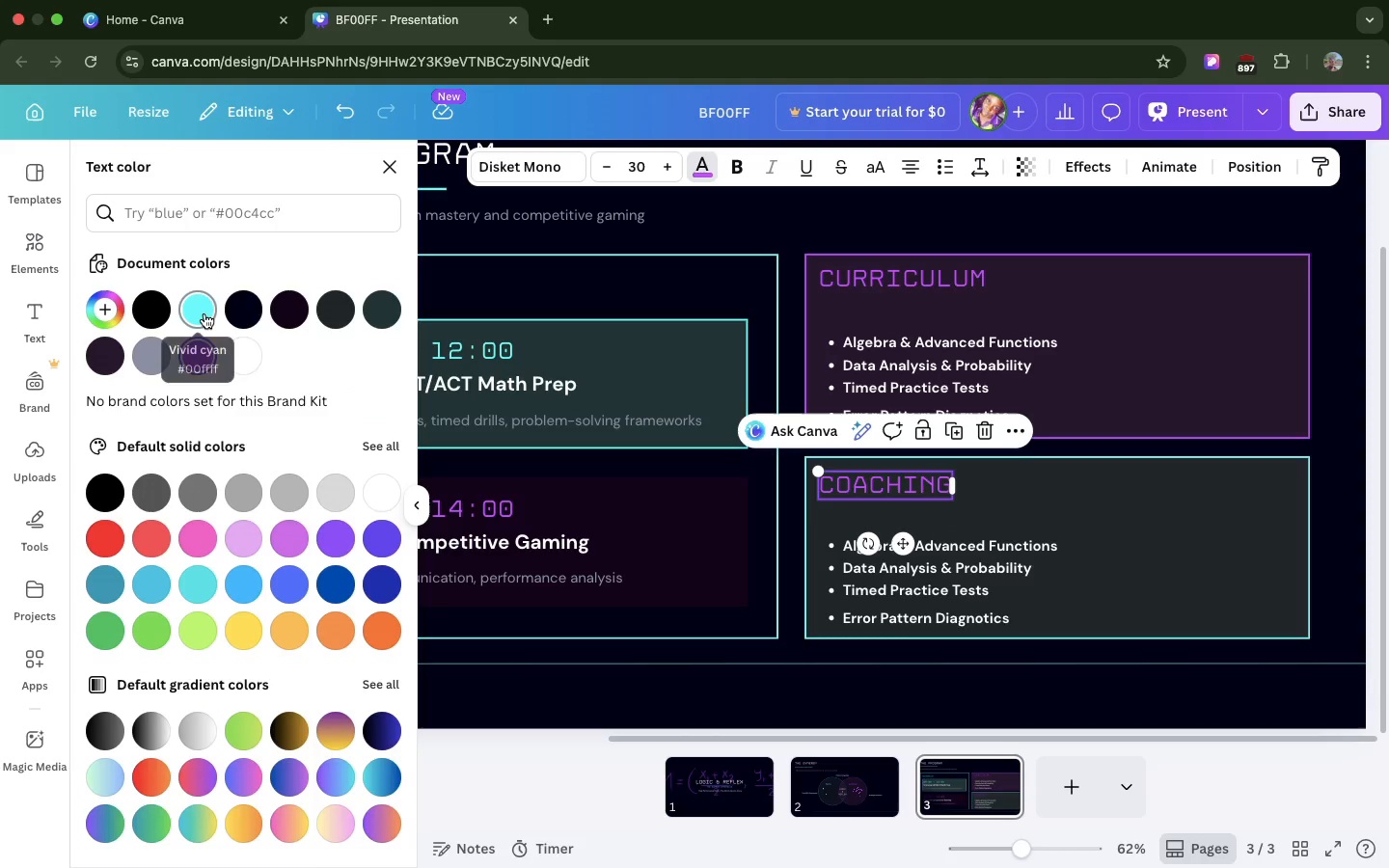 
left_click([204, 313])
 